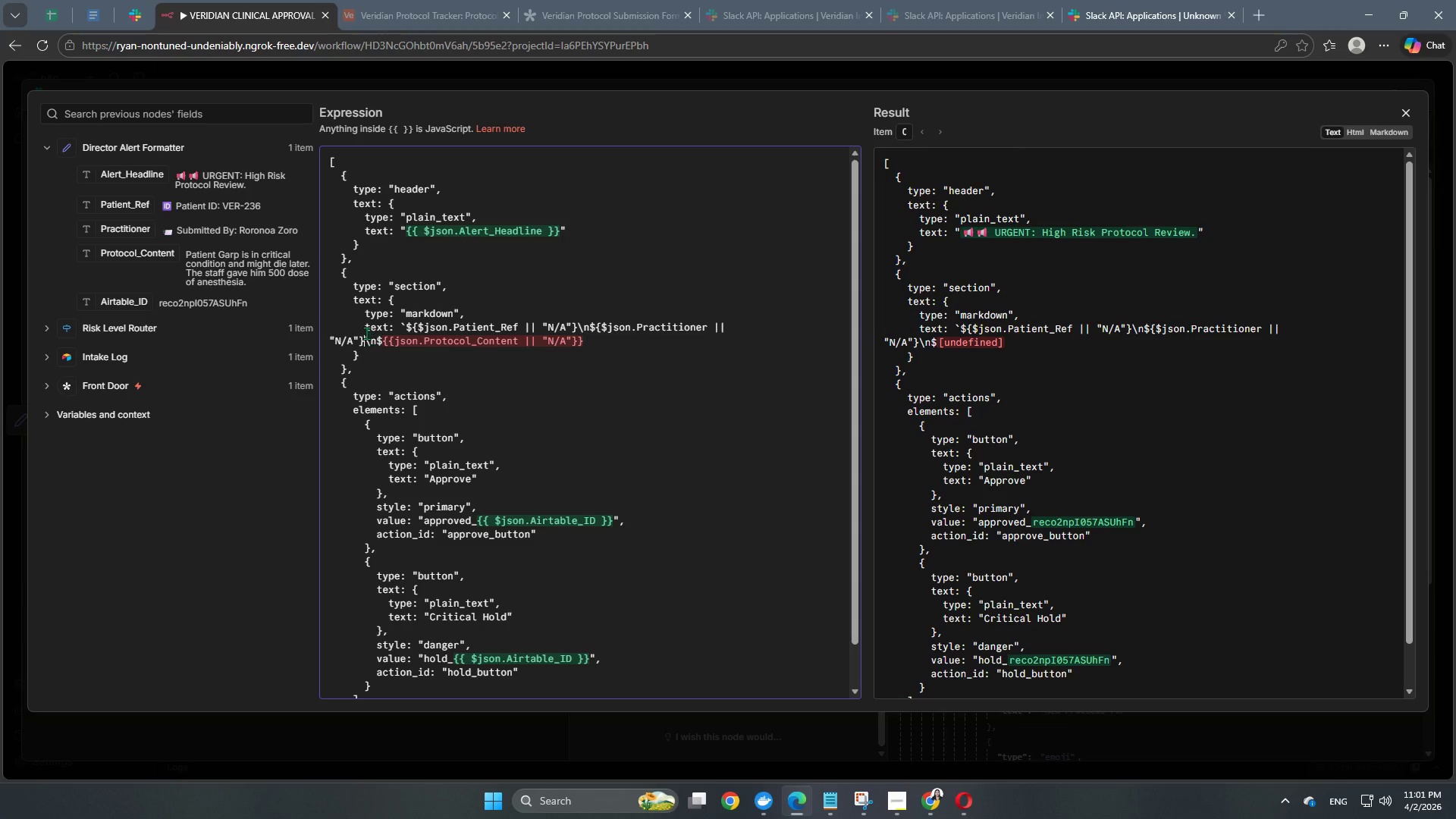 
left_click([381, 340])
 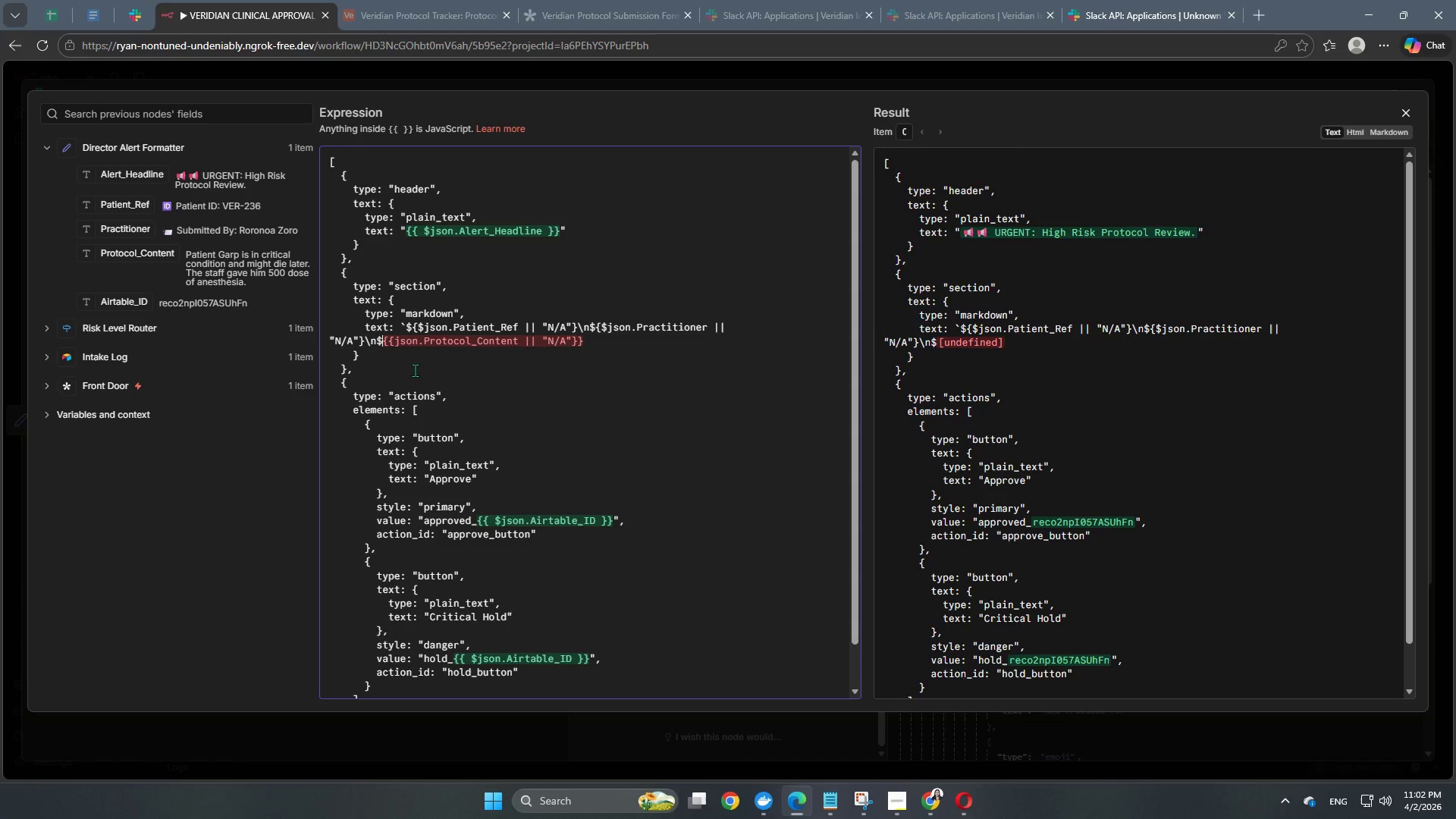 
key(ArrowLeft)
 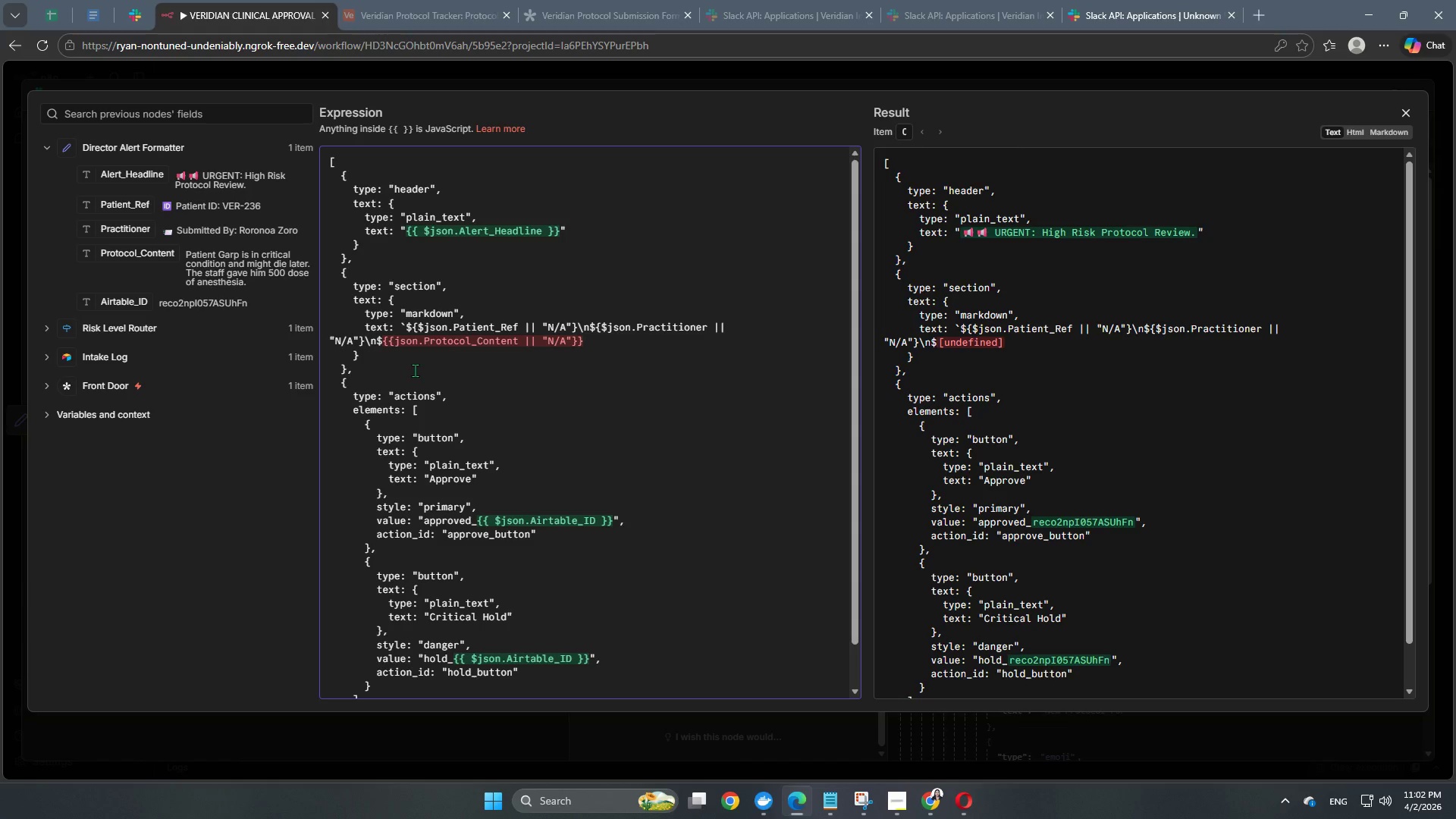 
key(Backslash)
 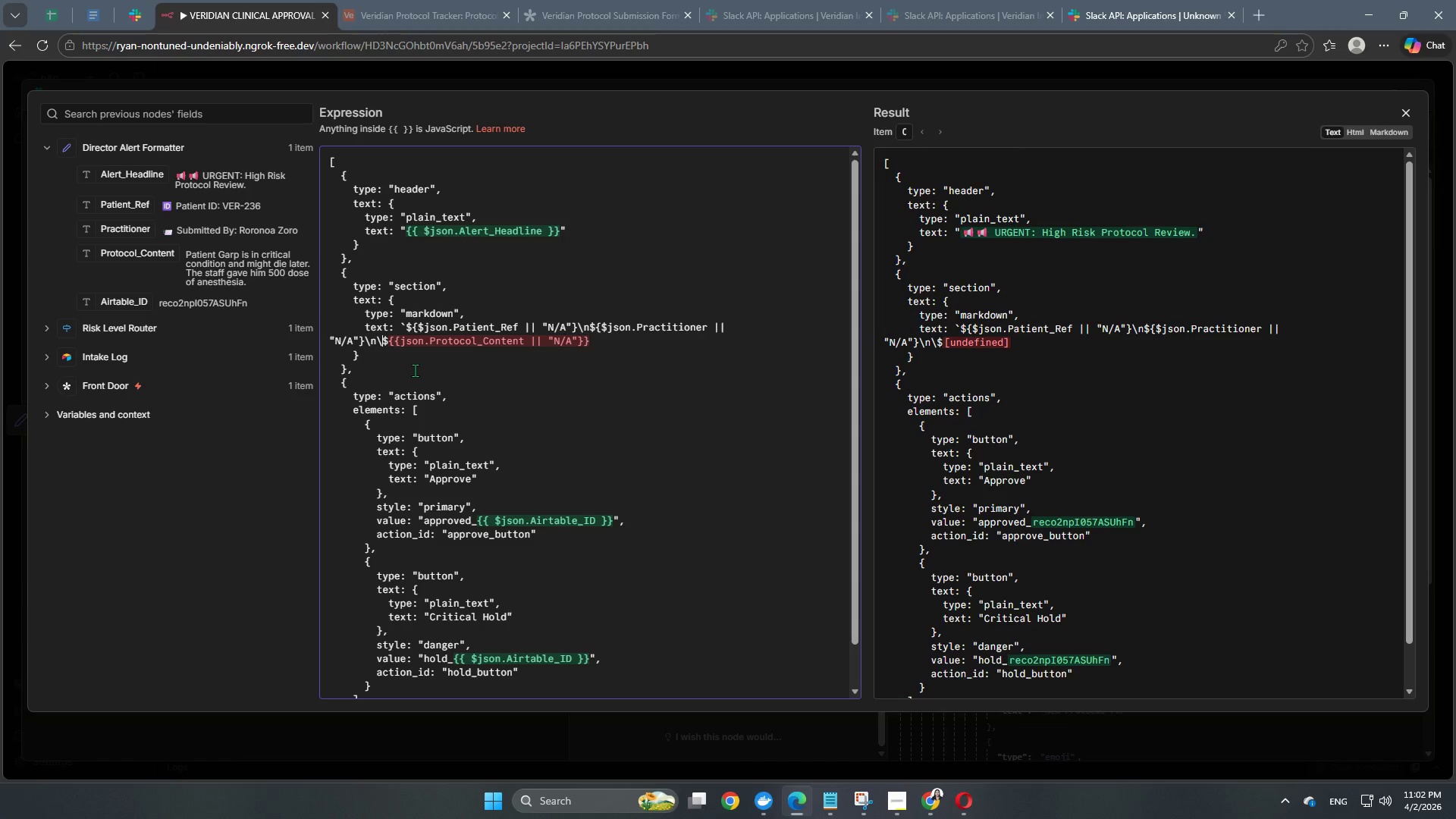 
key(N)
 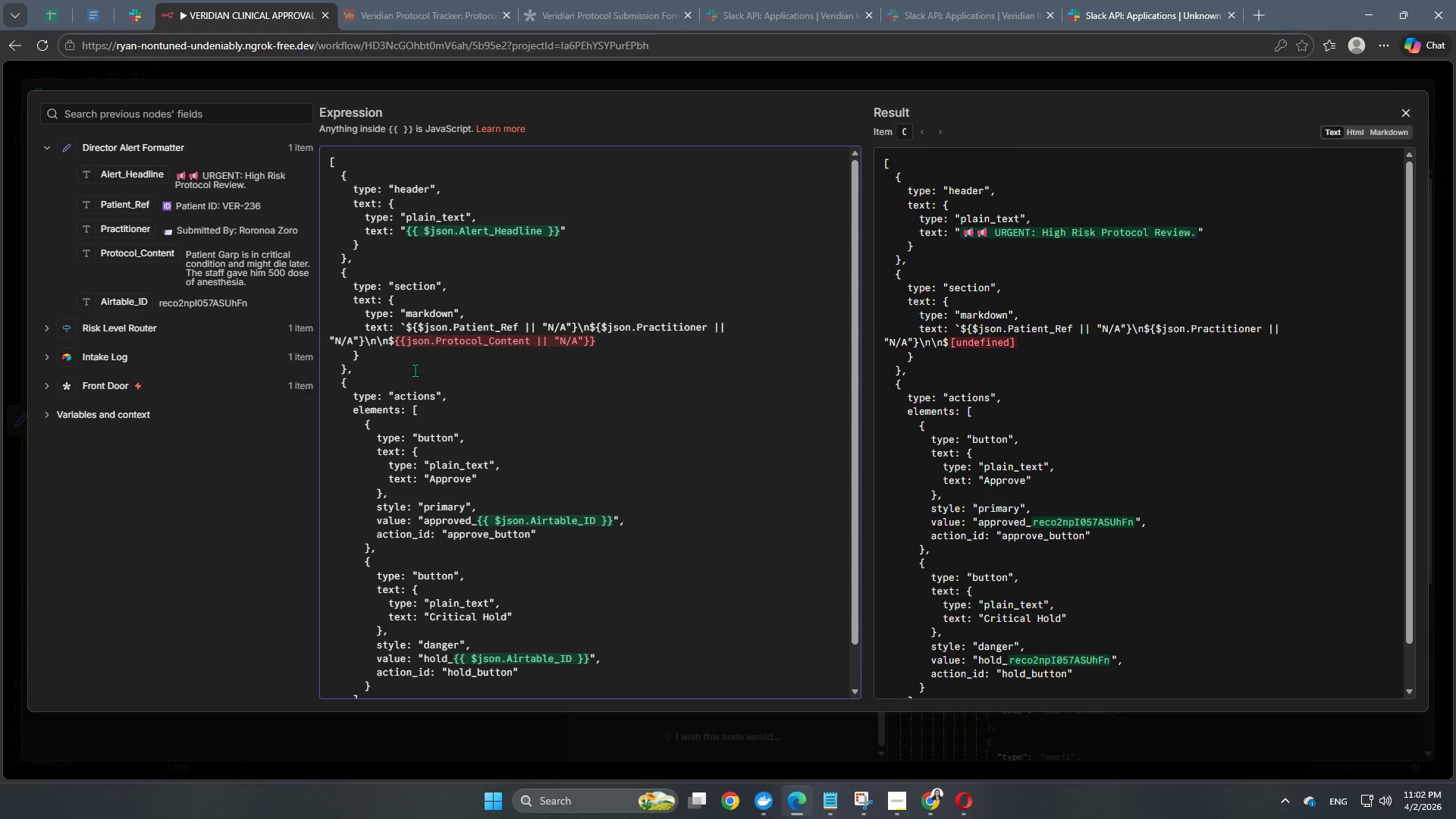 
key(ArrowRight)
 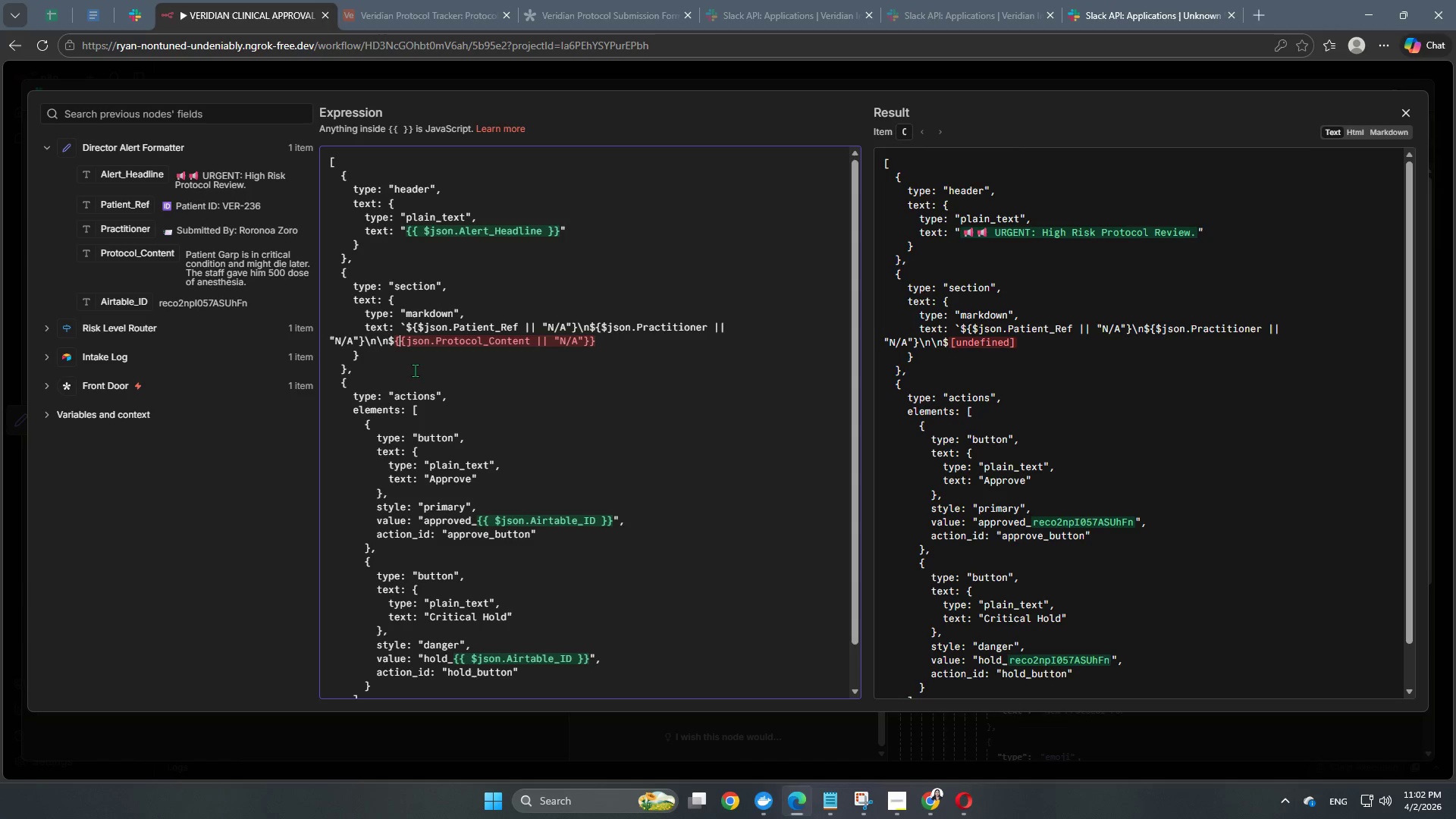 
key(ArrowRight)
 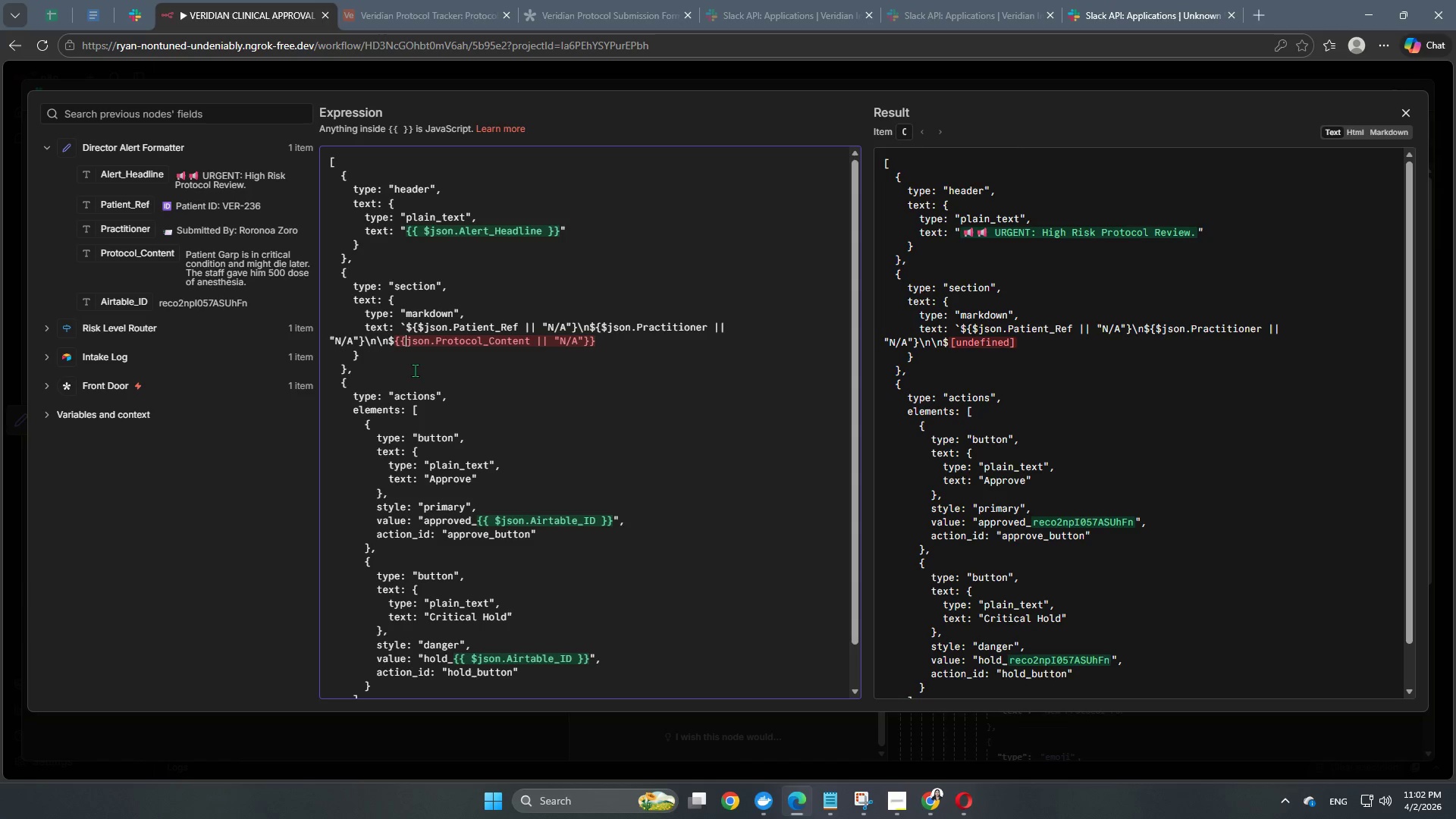 
key(ArrowRight)
 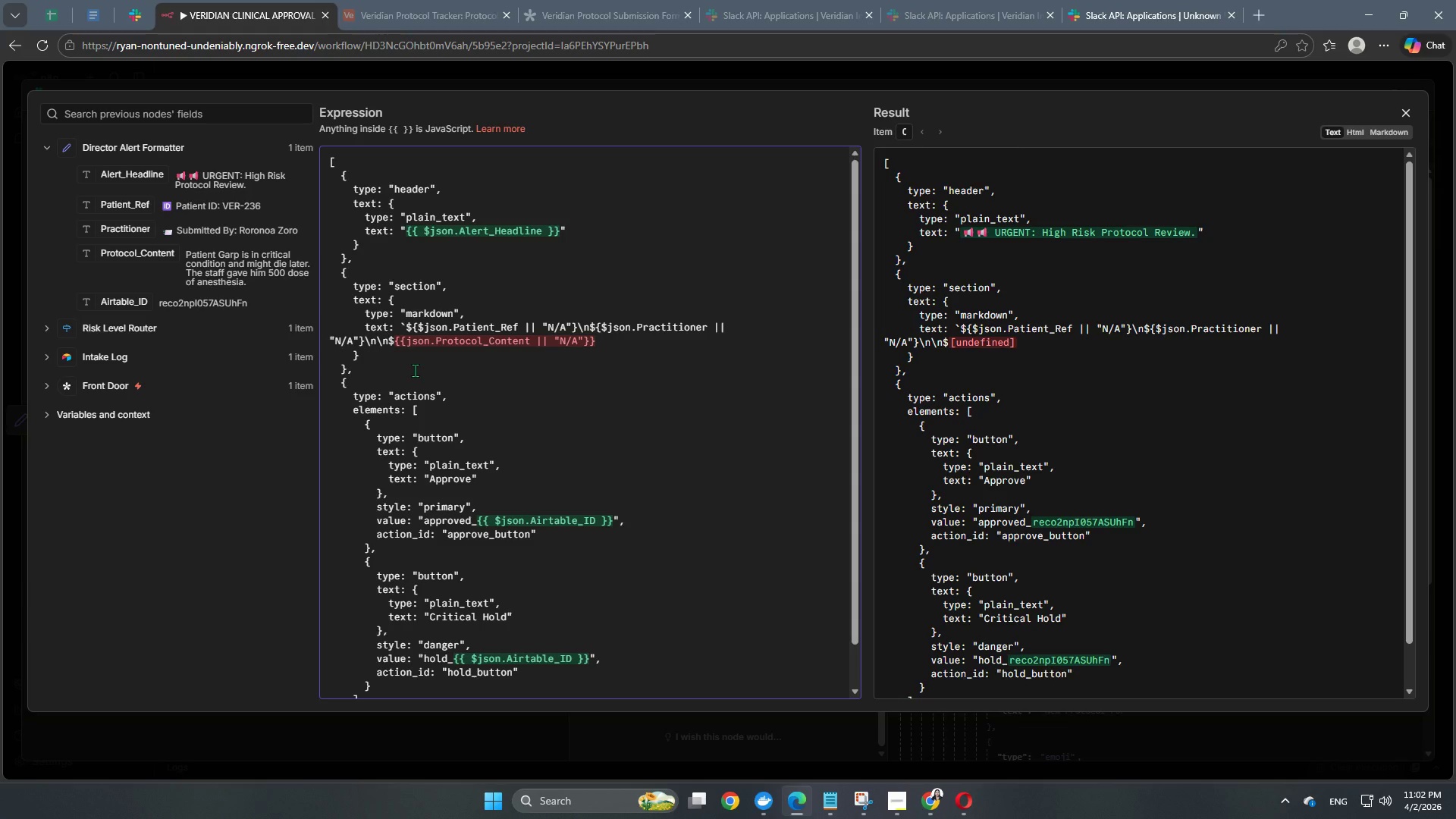 
key(Backspace)
 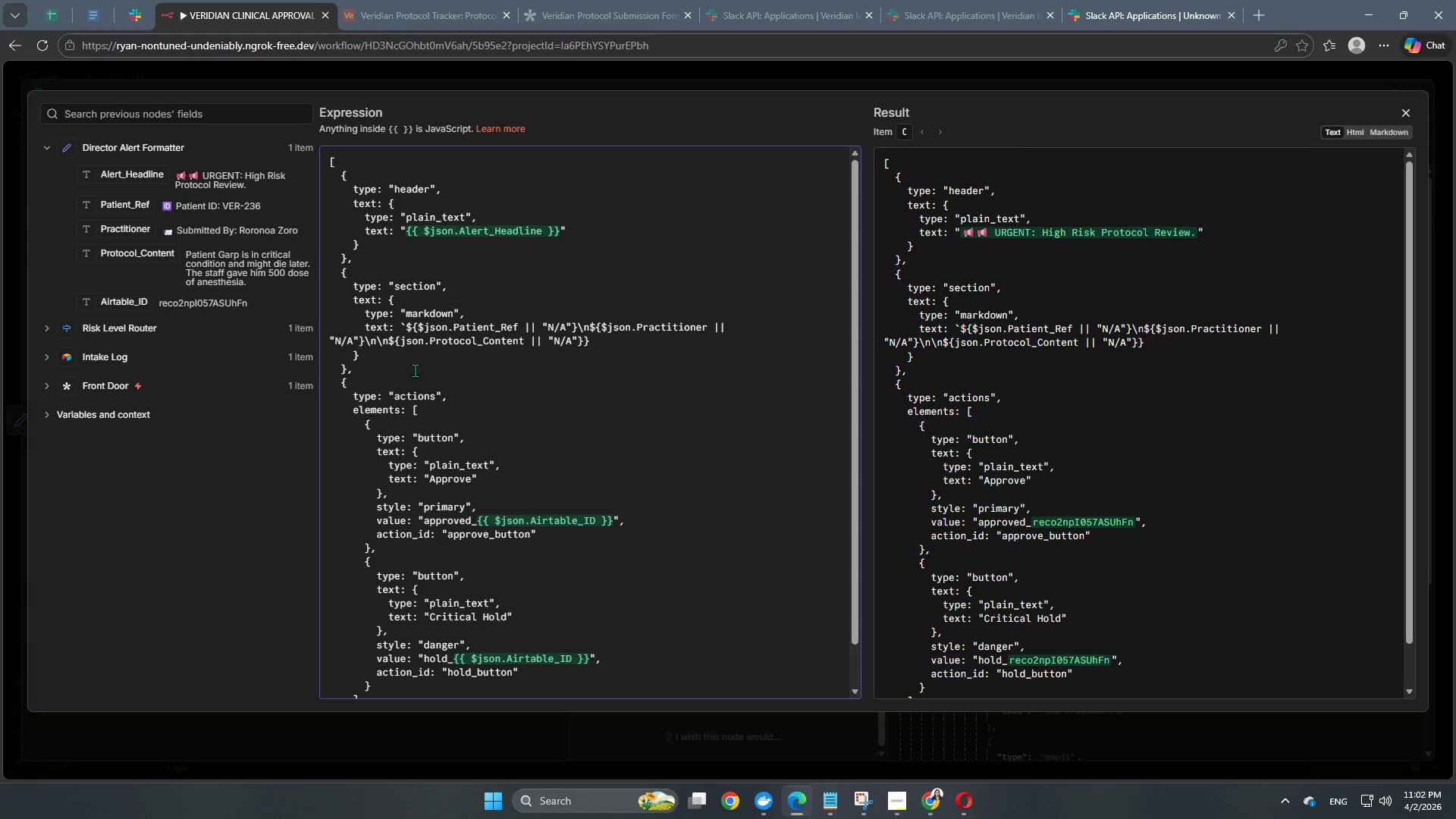 
key(Shift+4)
 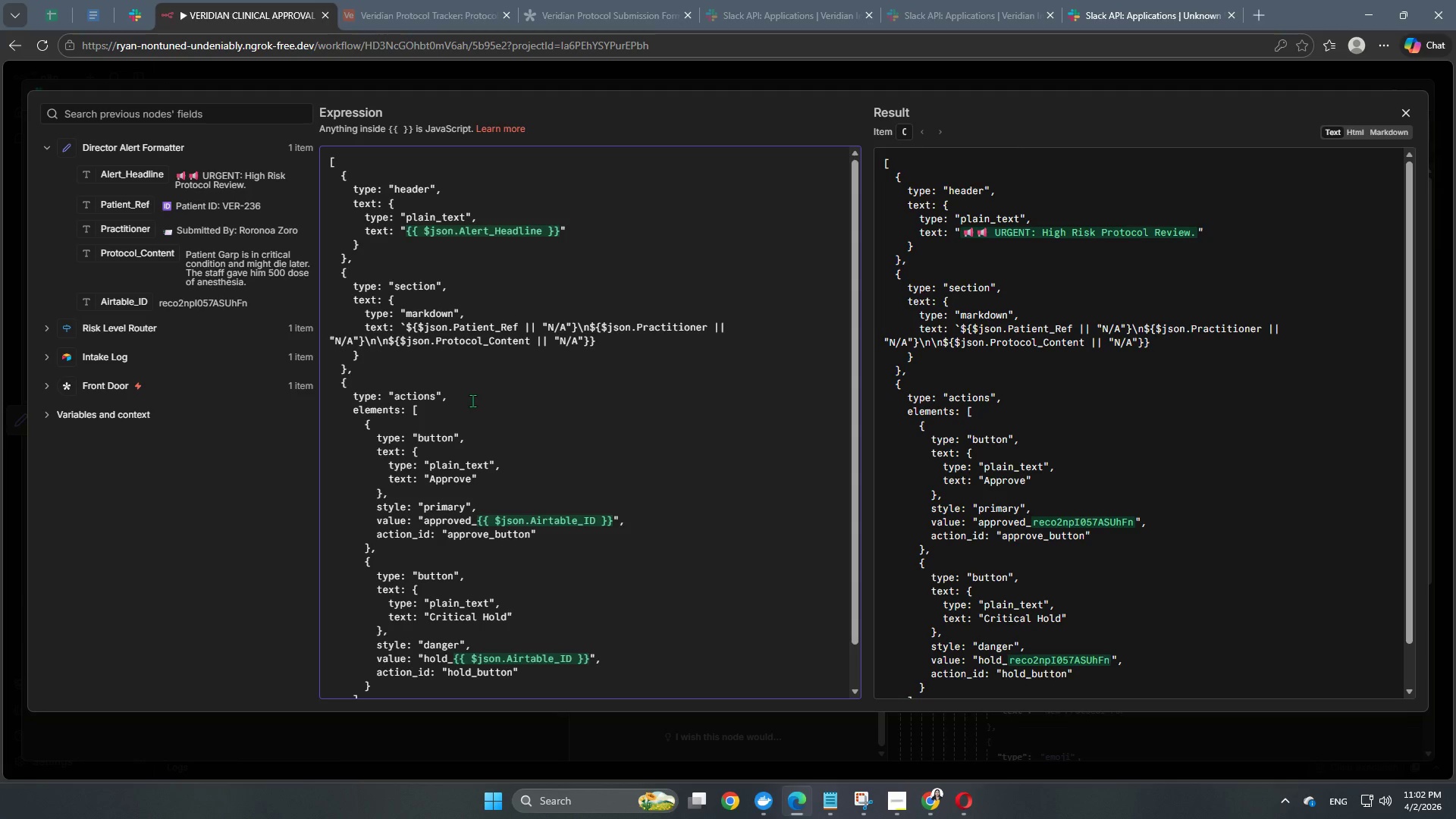 
wait(12.27)
 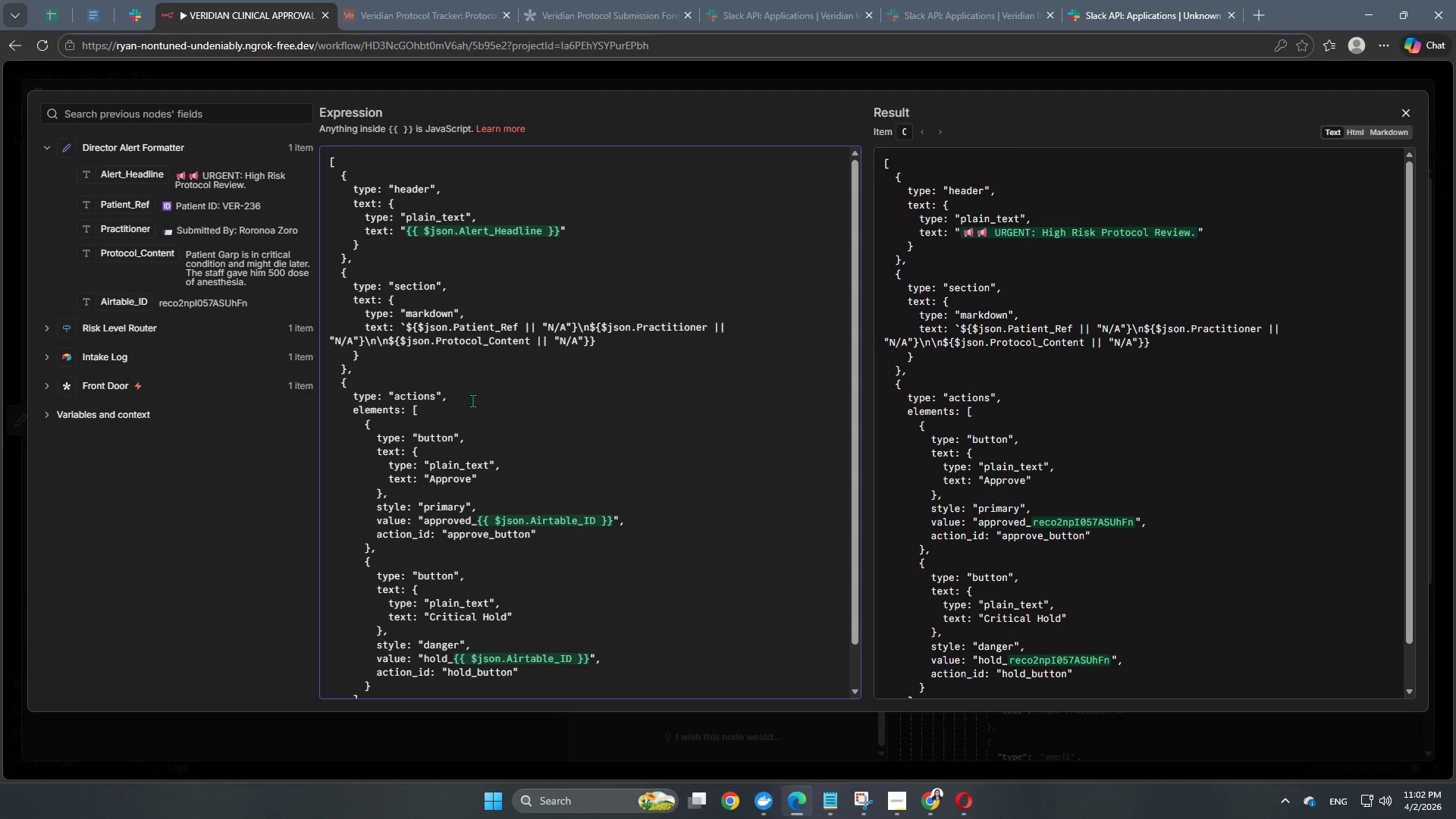 
left_click([607, 344])
 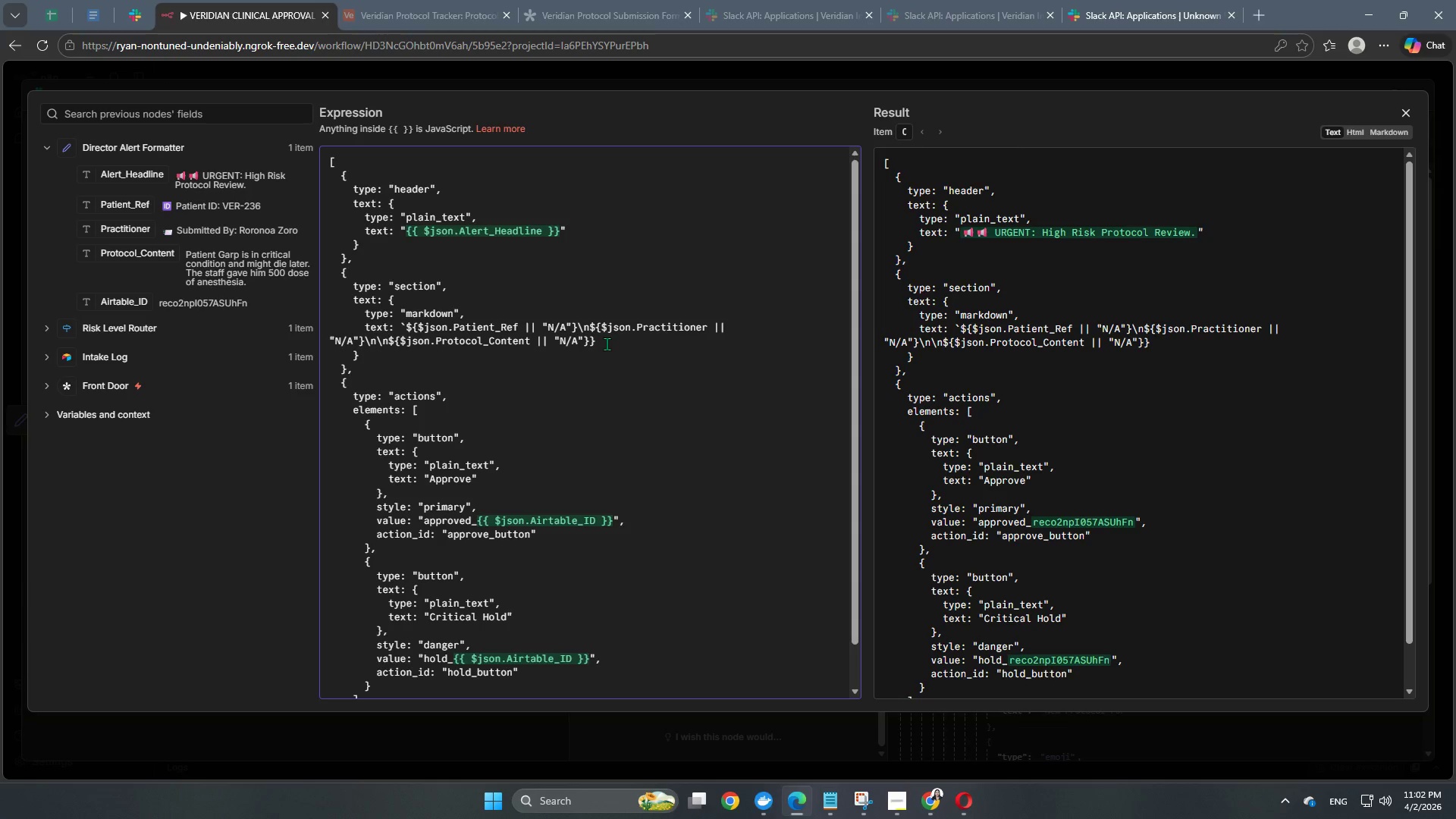 
key(Backquote)
 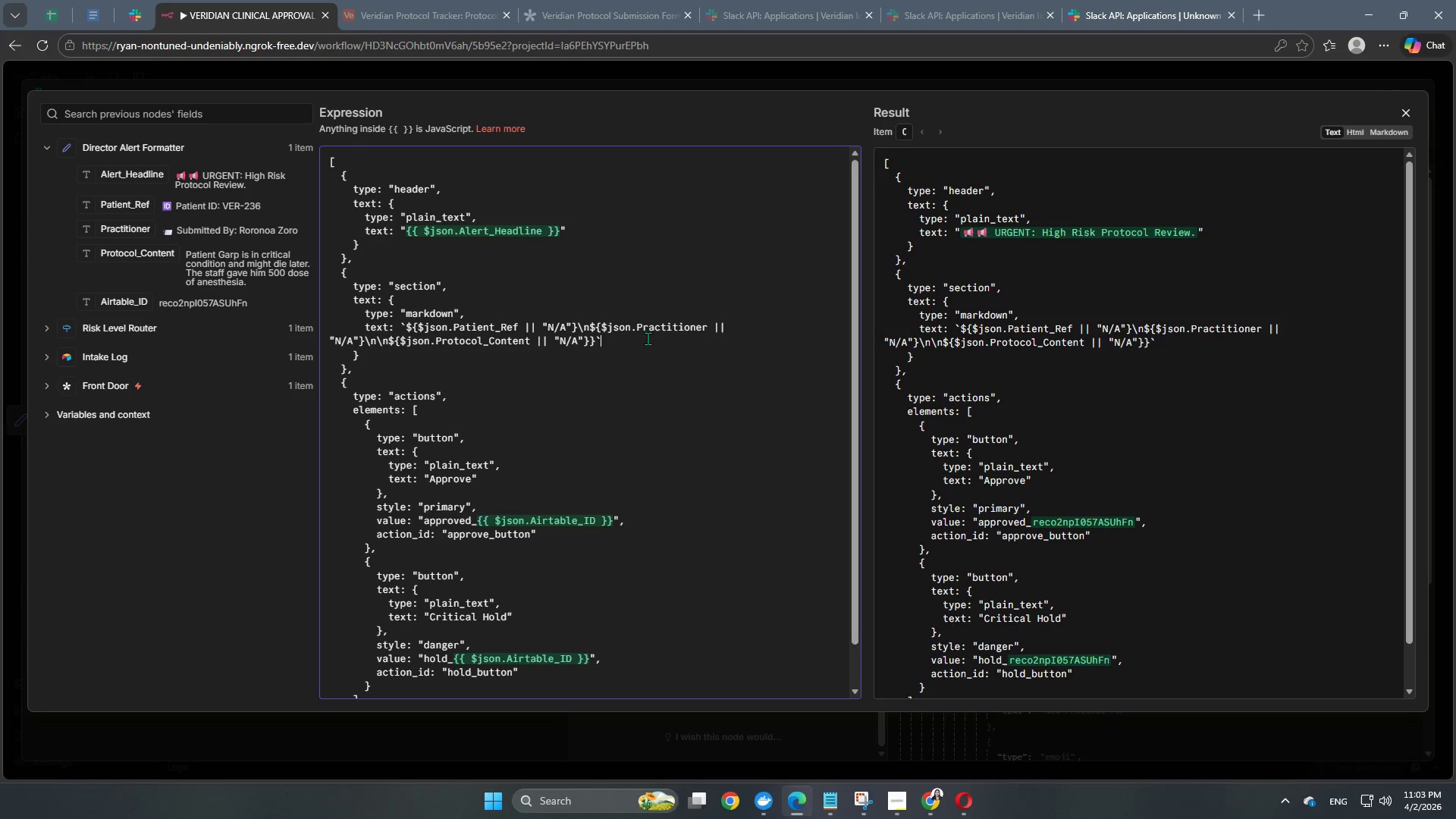 
wait(60.36)
 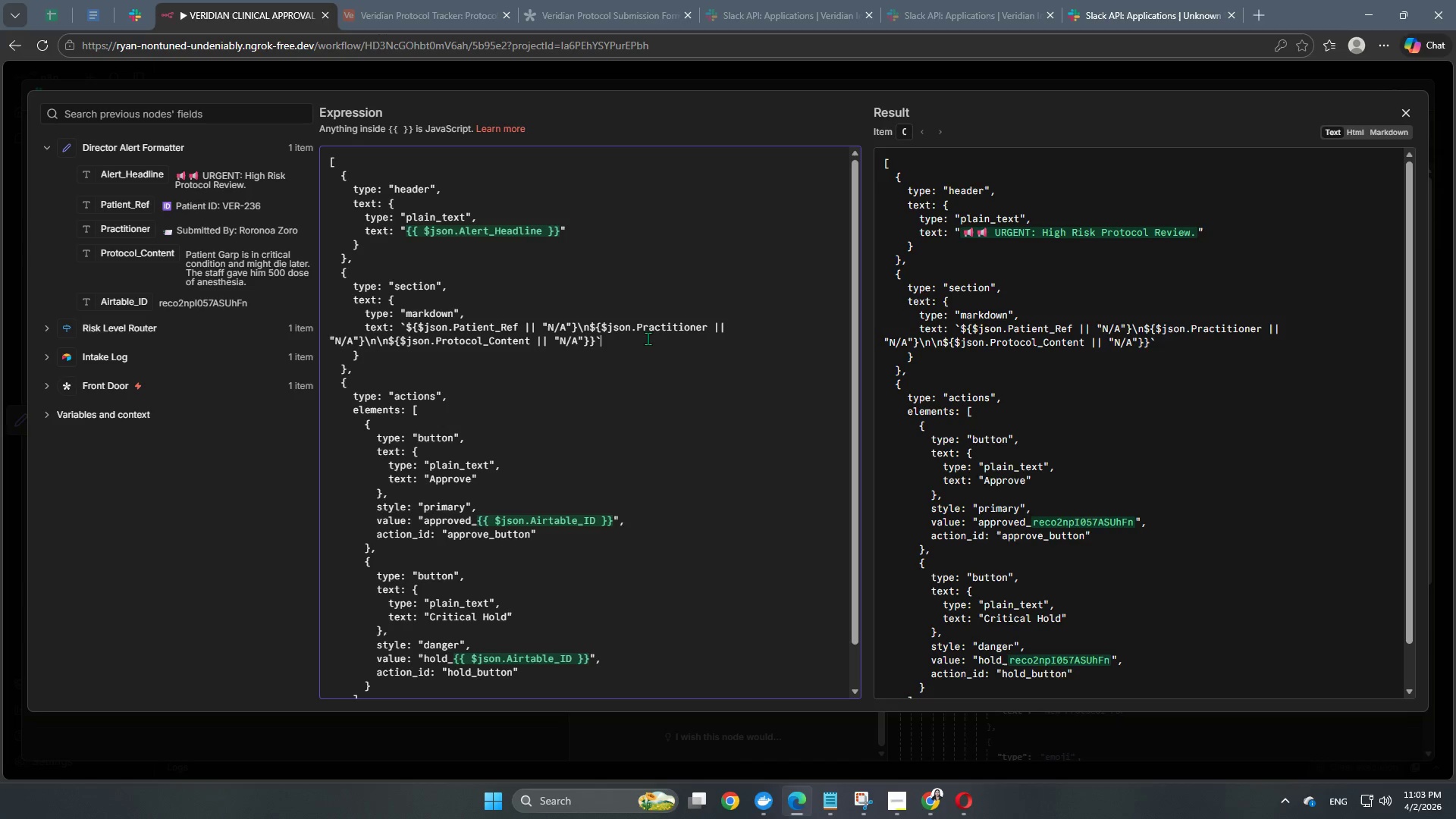 
left_click_drag(start_coordinate=[610, 344], to_coordinate=[405, 322])
 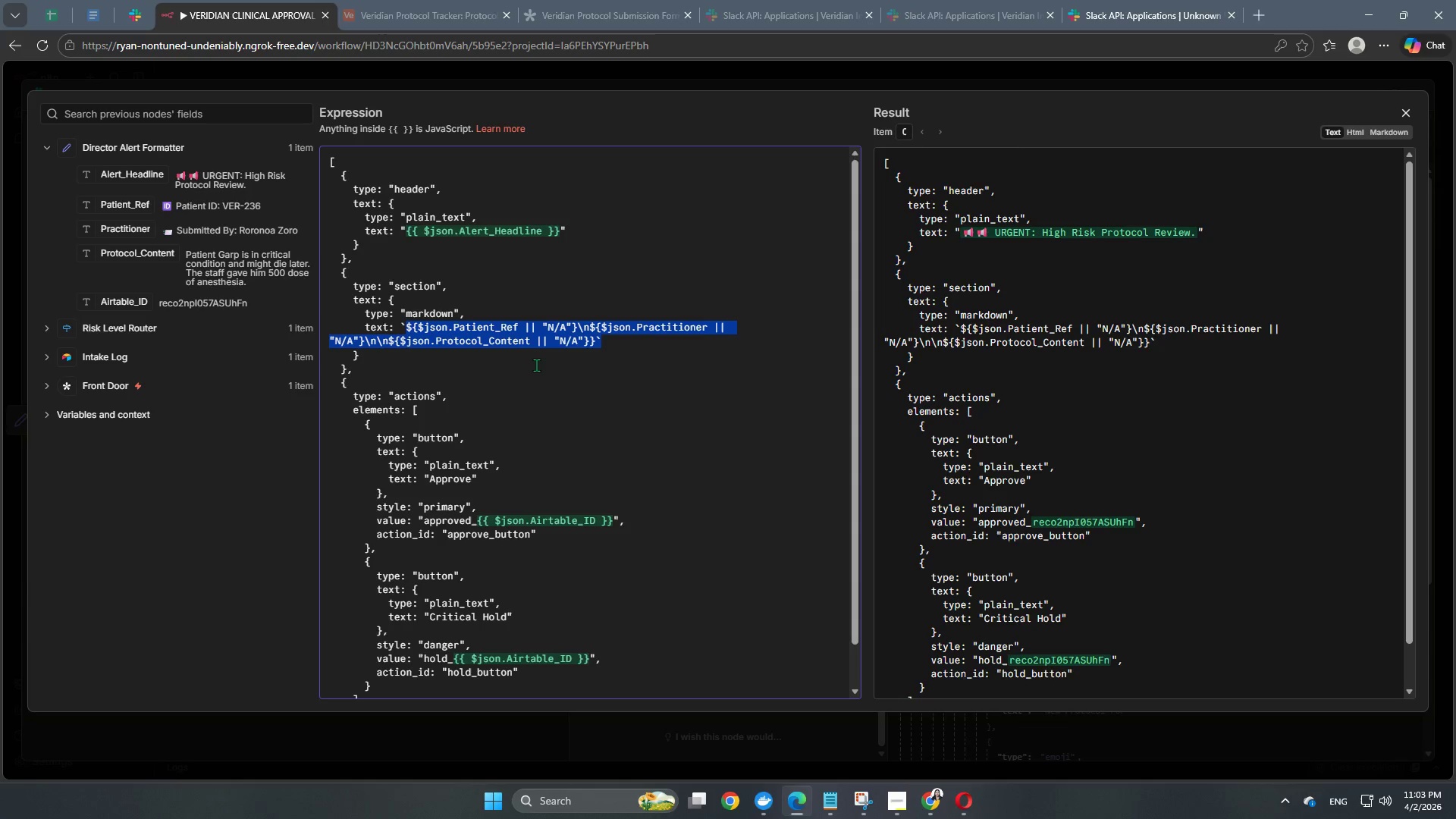 
key(Backspace)
 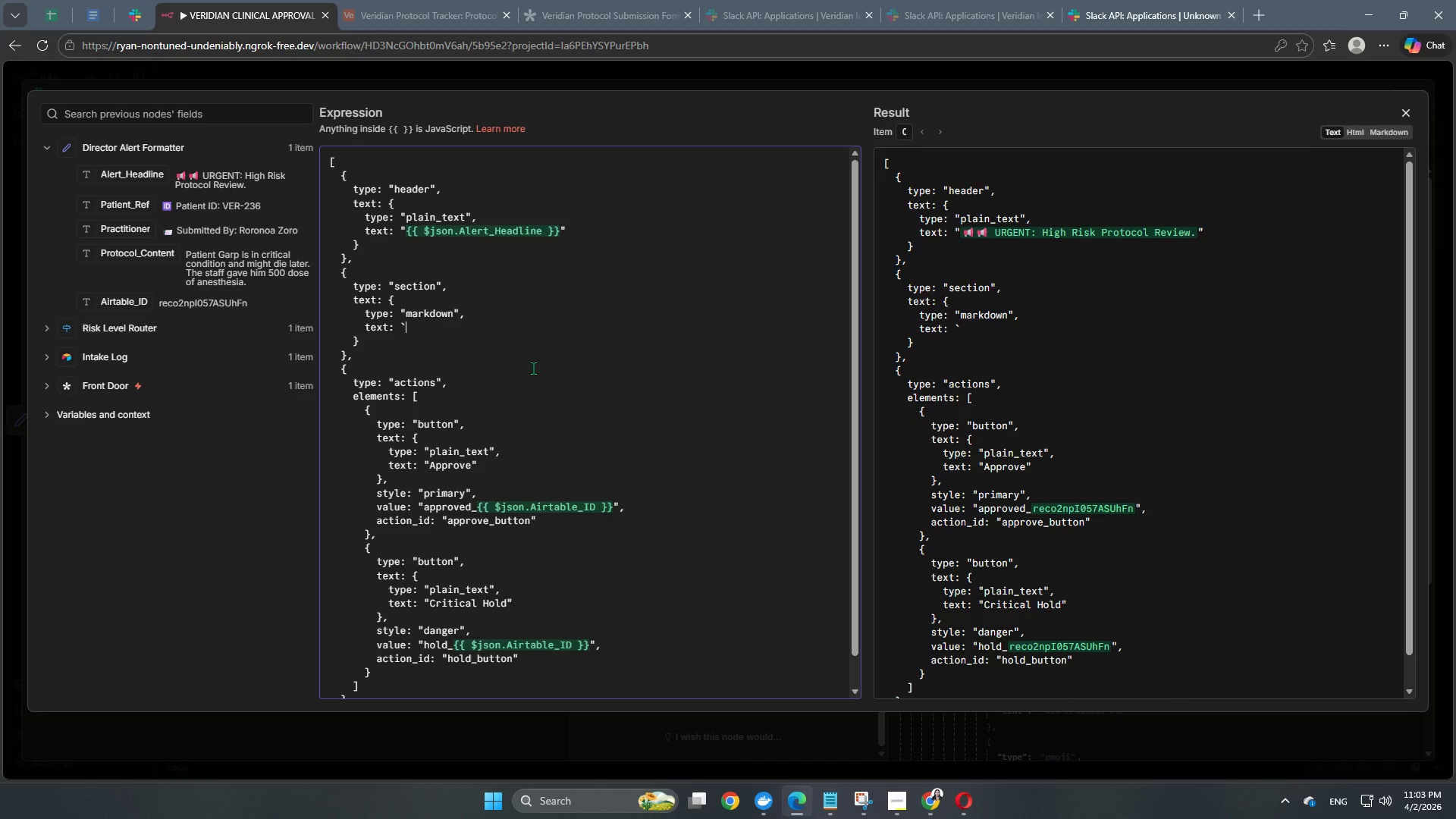 
key(Backspace)
 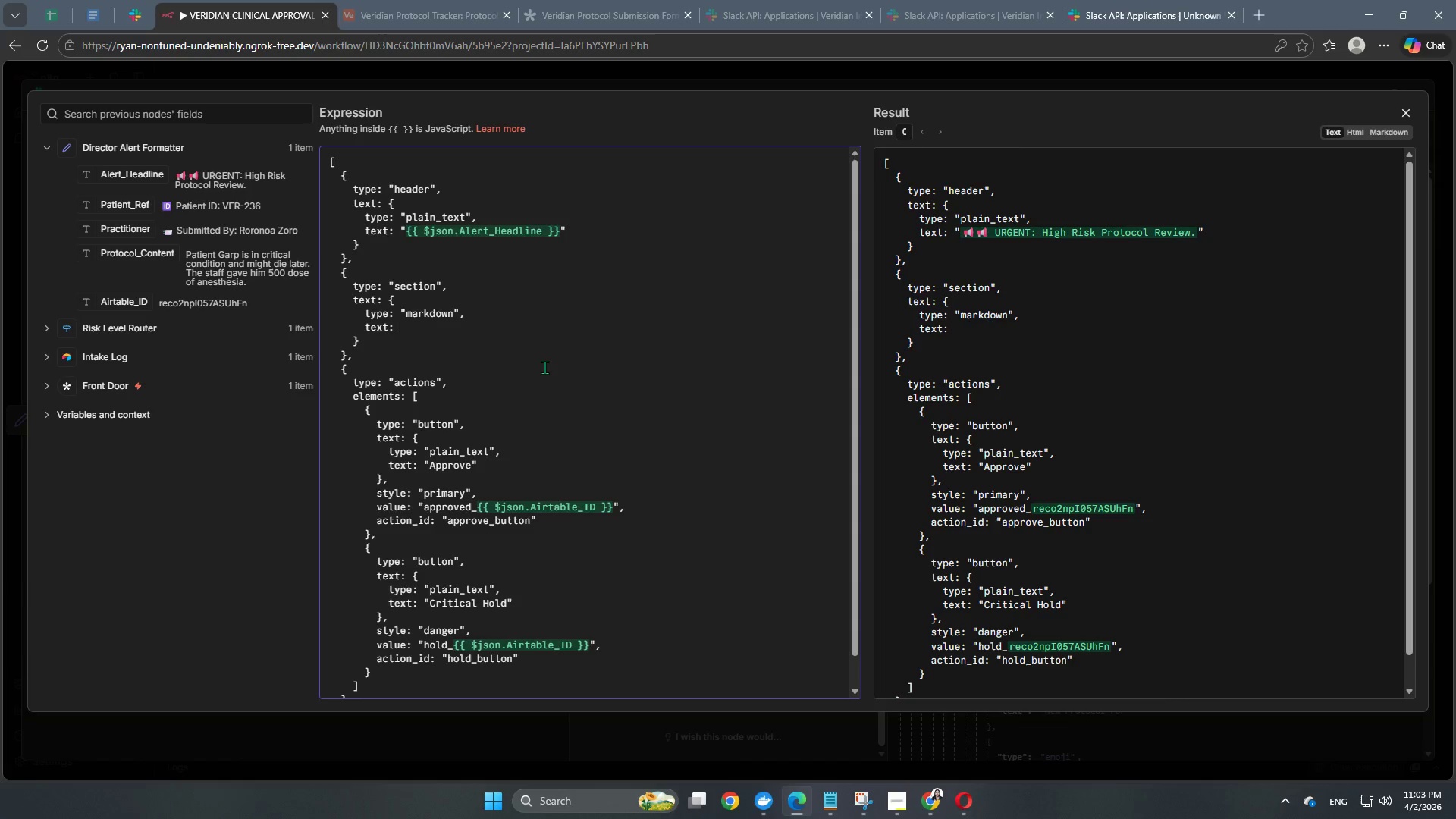 
wait(17.66)
 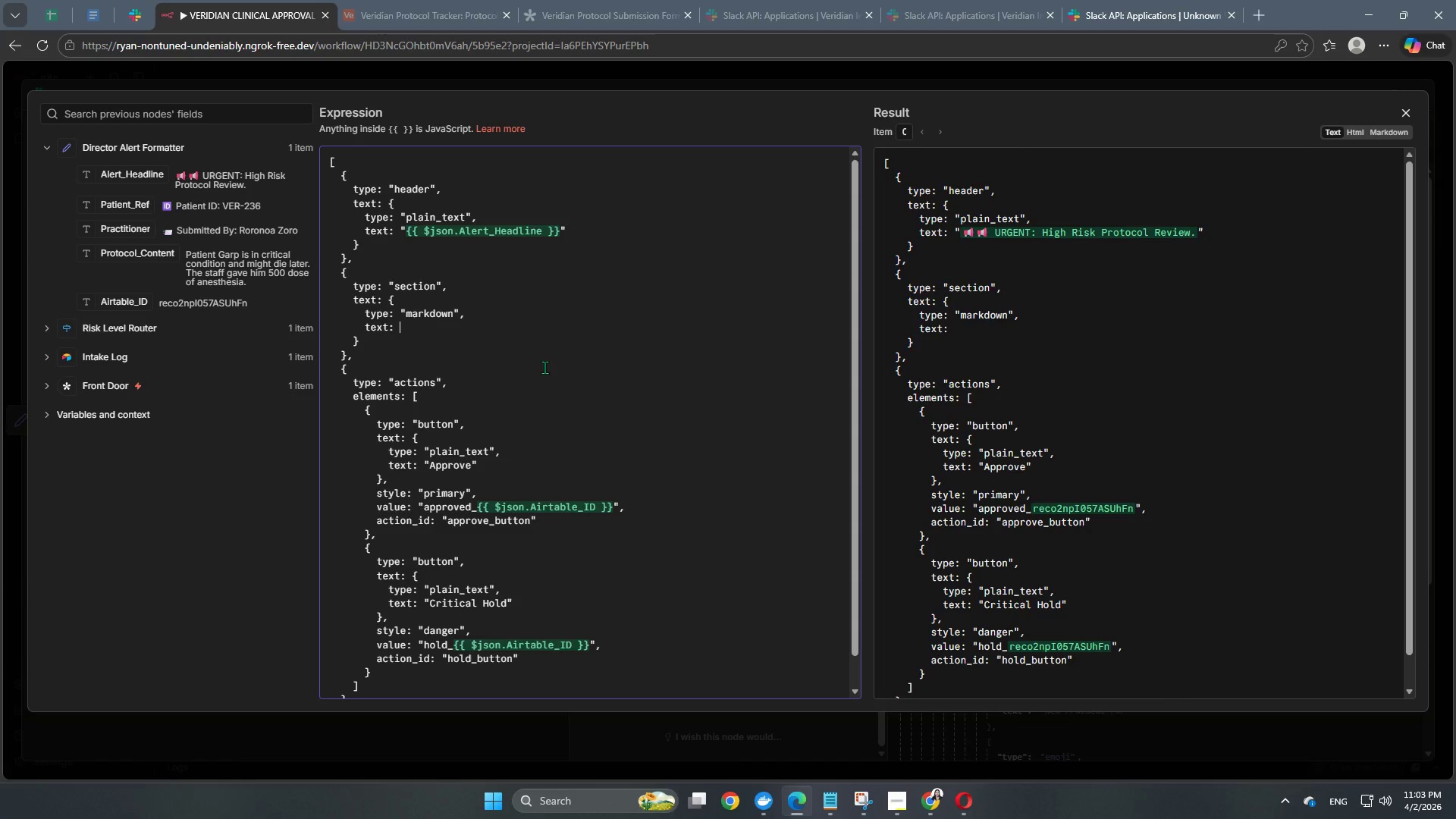 
type(*Patient)
 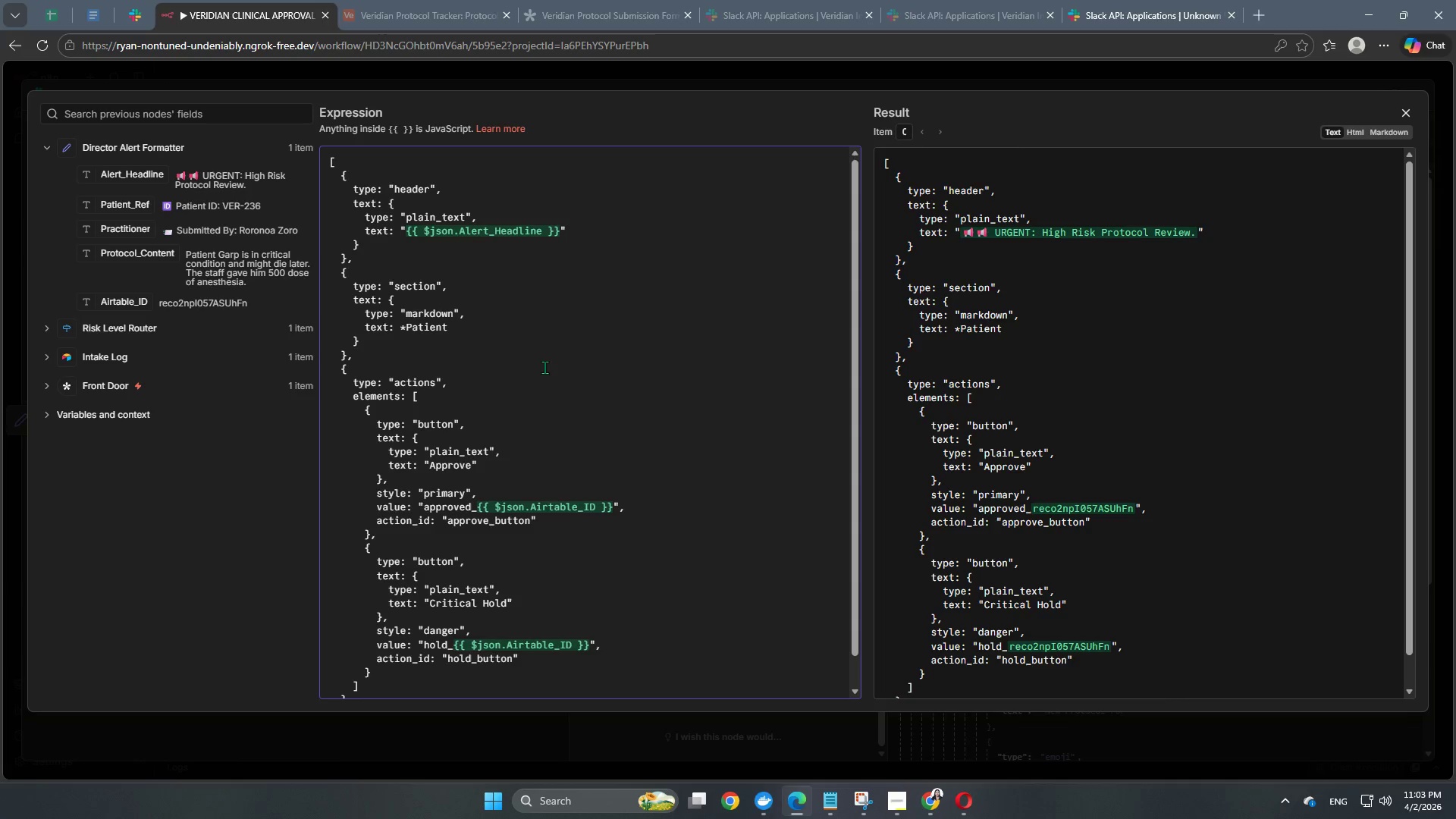 
hold_key(key=ShiftRight, duration=1.0)
 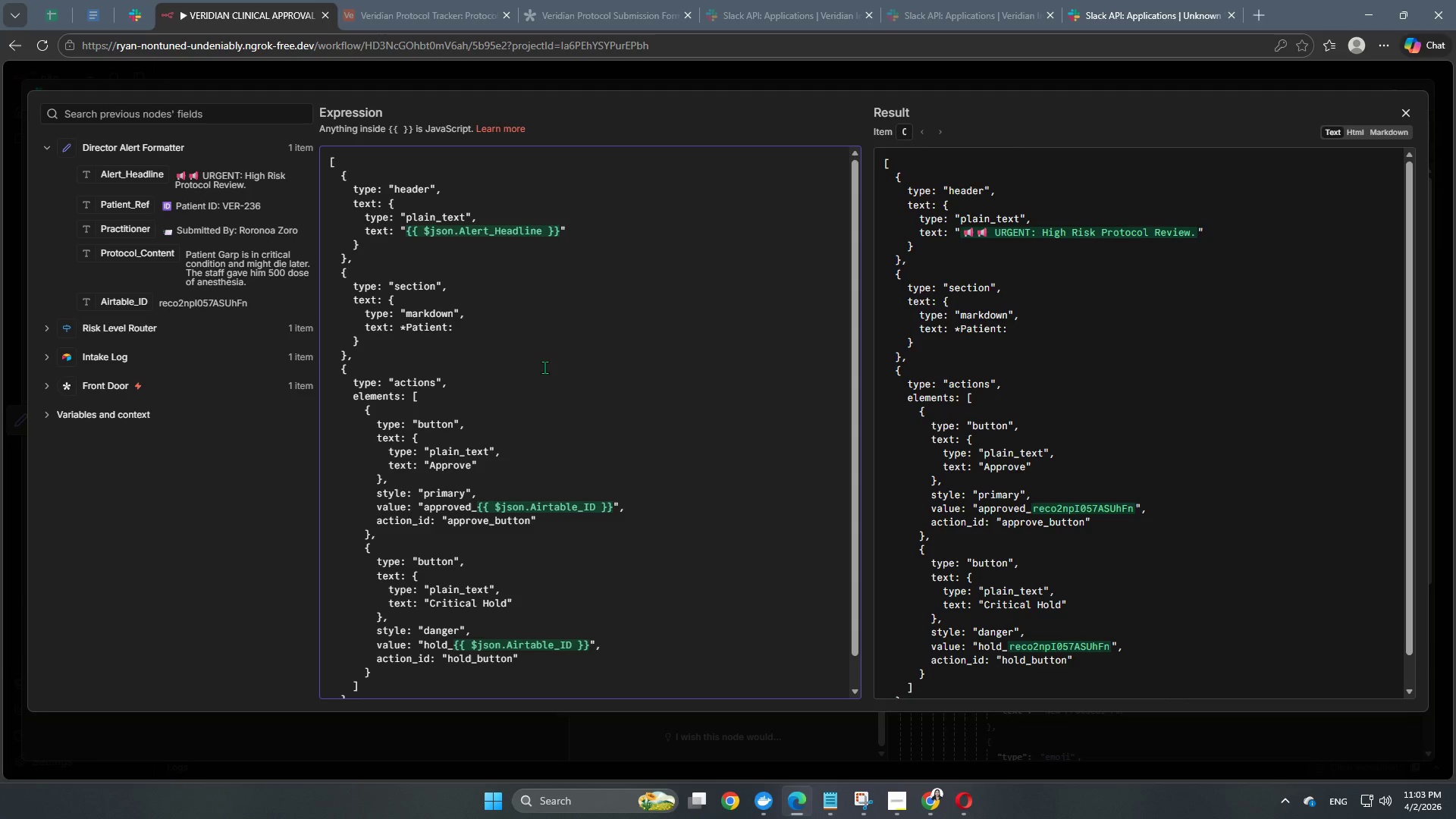 
hold_key(key=Semicolon, duration=0.34)
 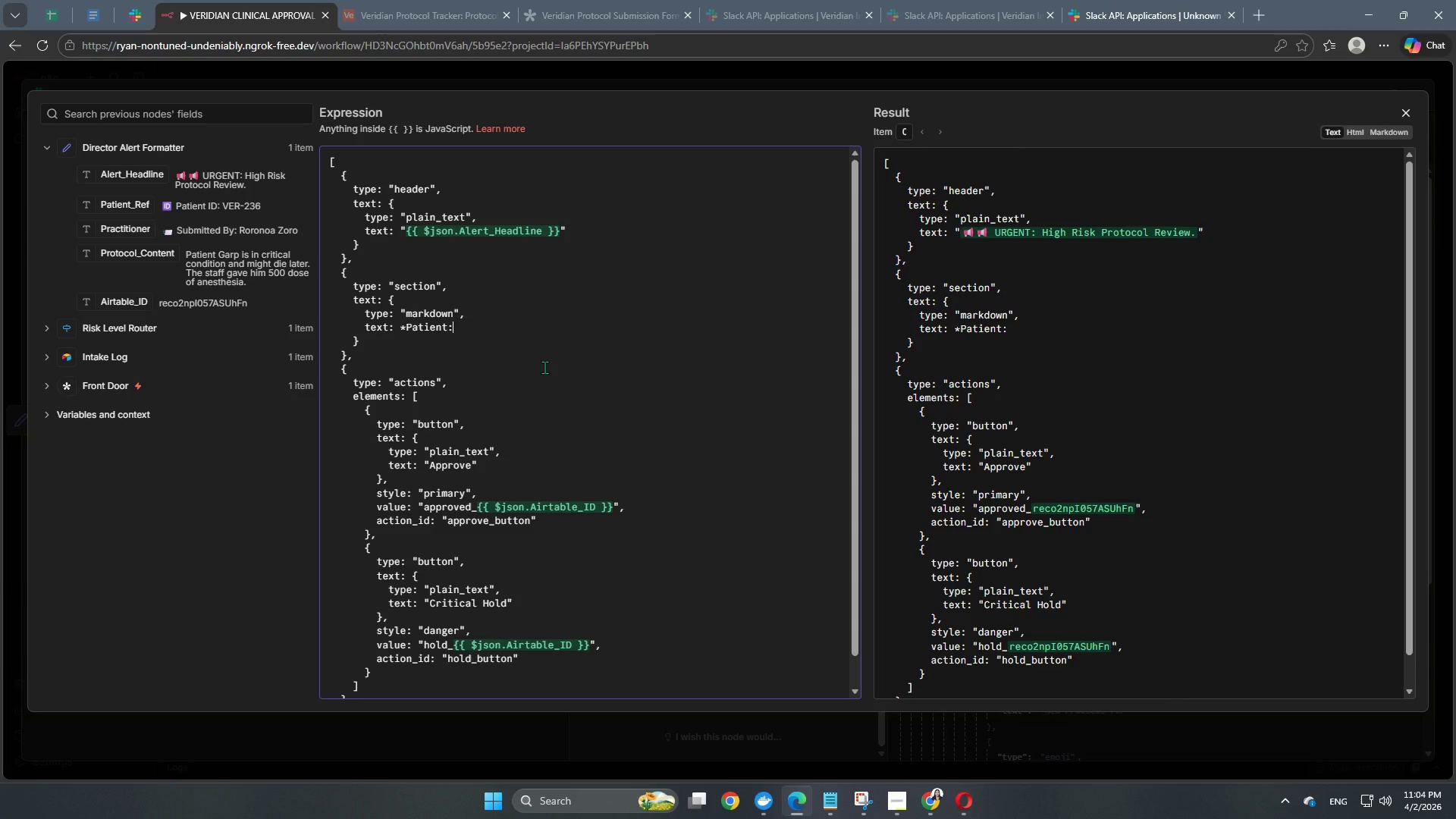 
wait(6.66)
 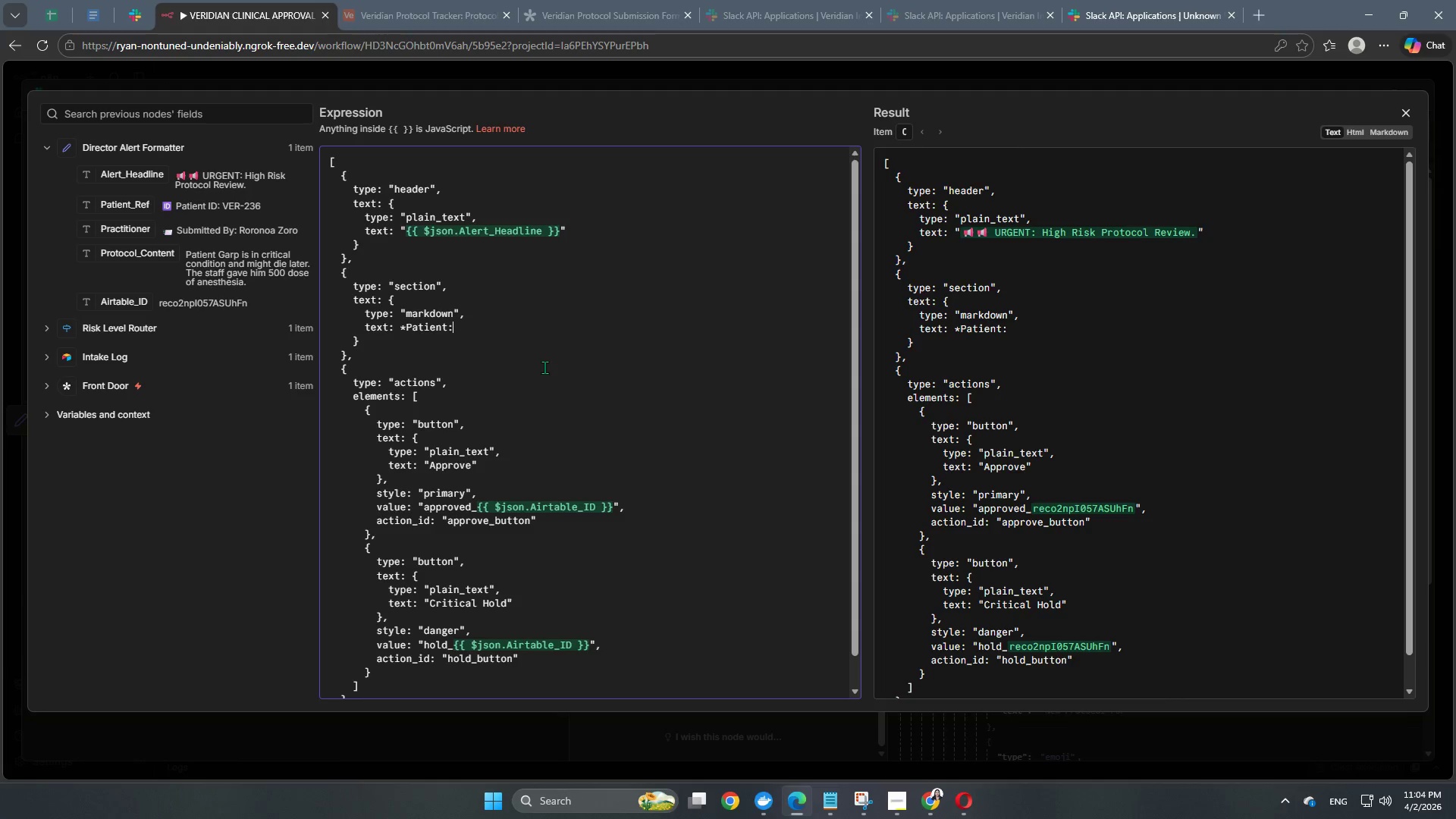 
key(Backspace)
 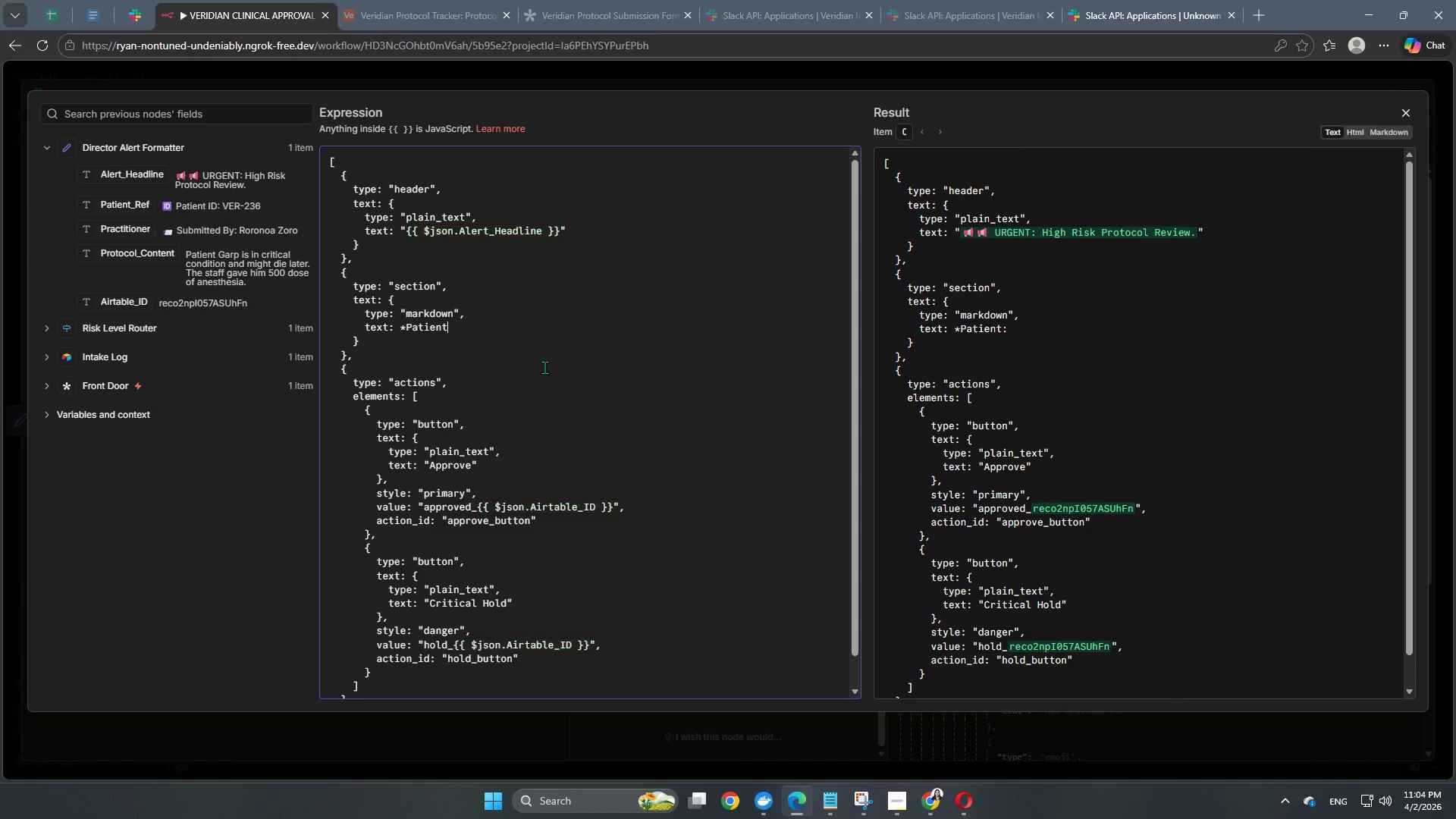 
key(Backspace)
 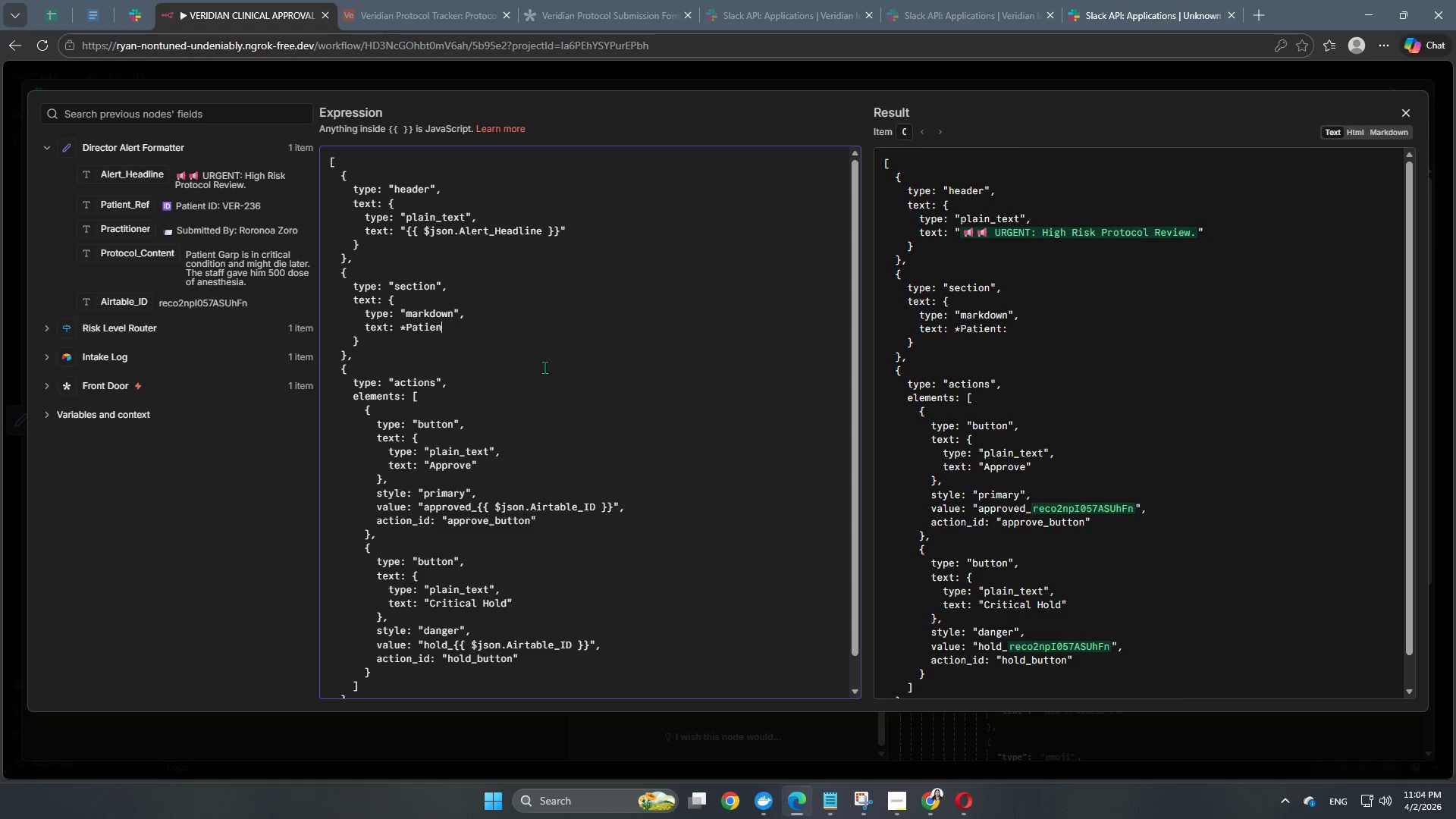 
key(Backspace)
 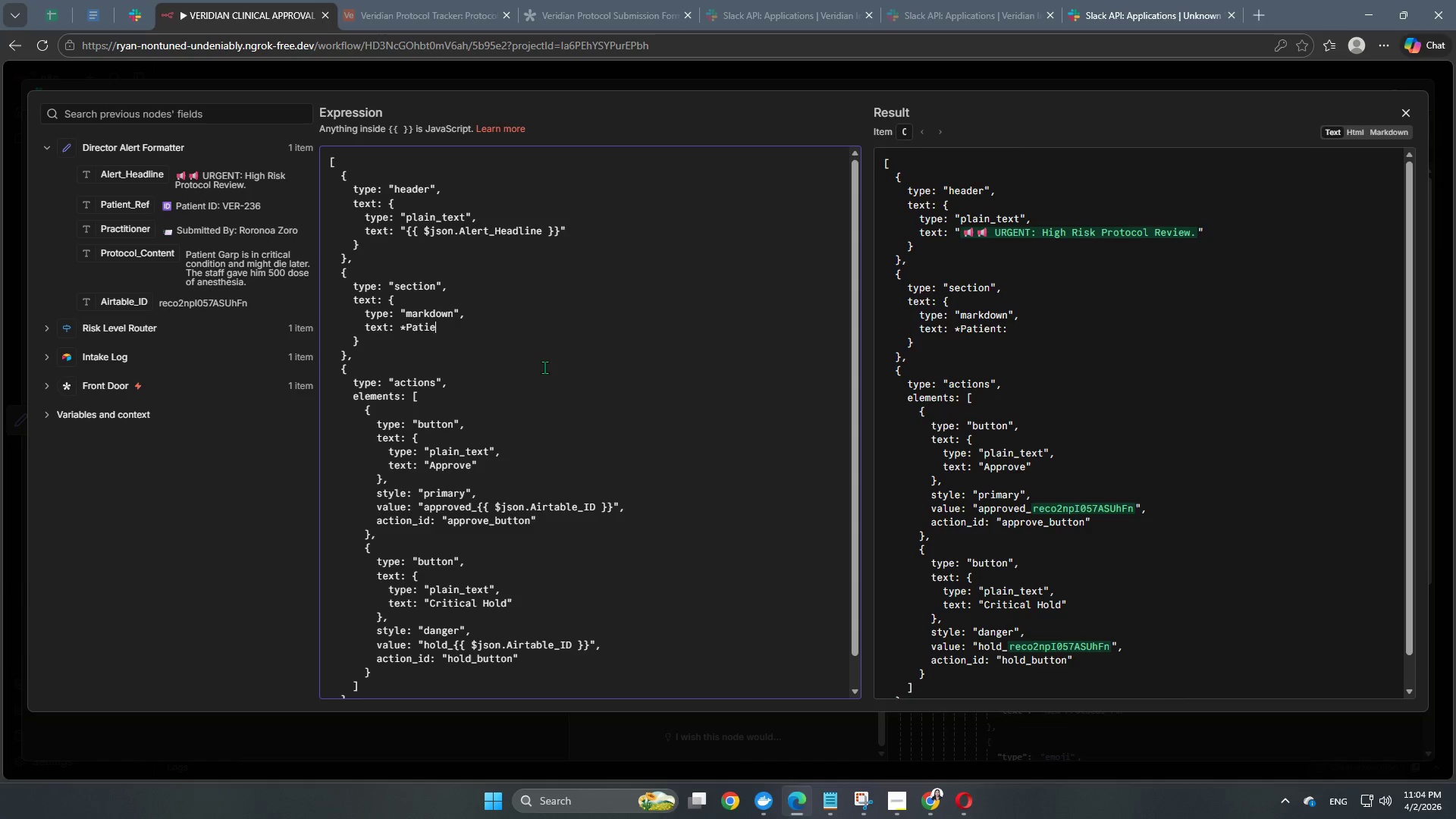 
key(Backspace)
 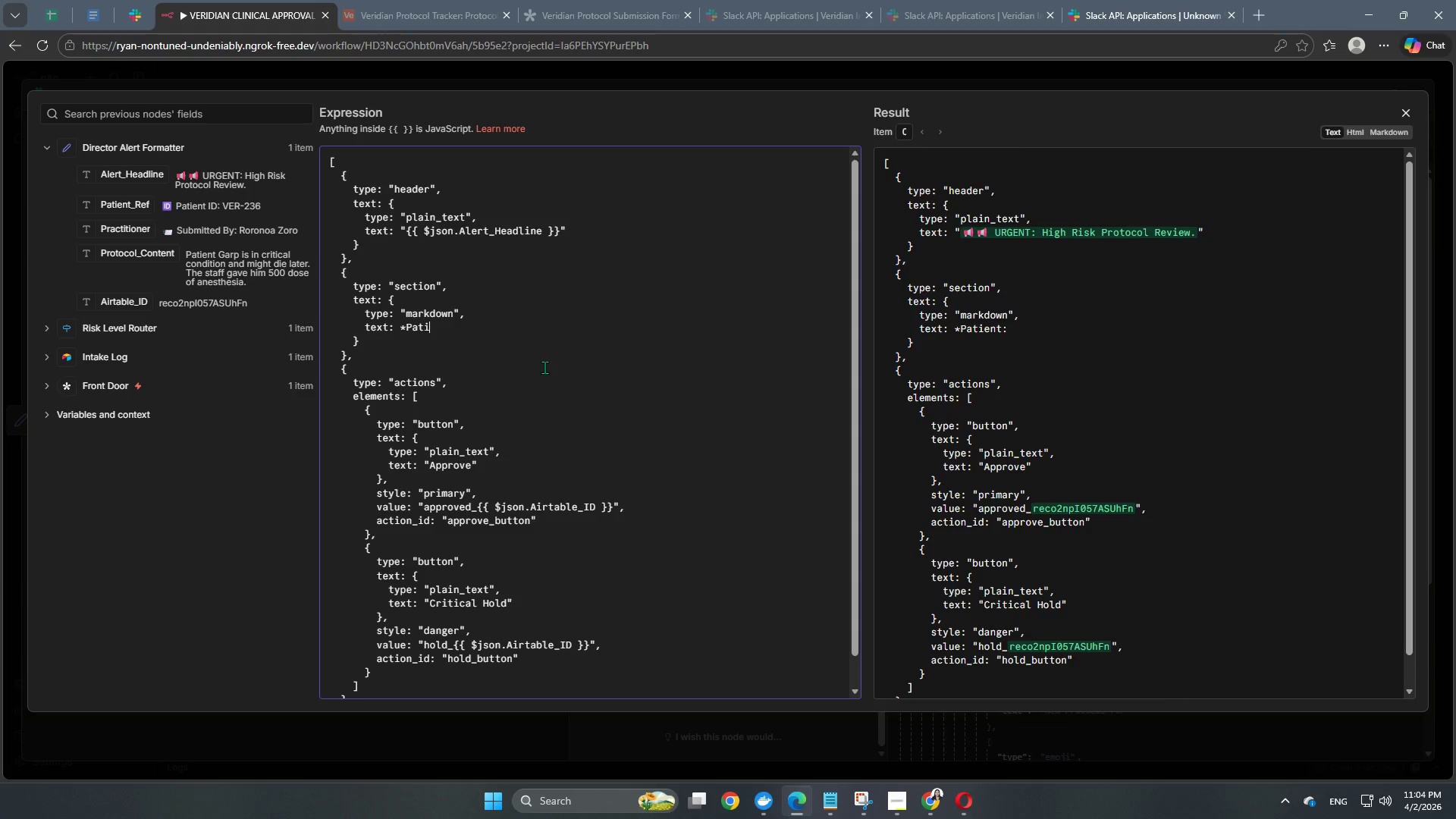 
key(Backspace)
 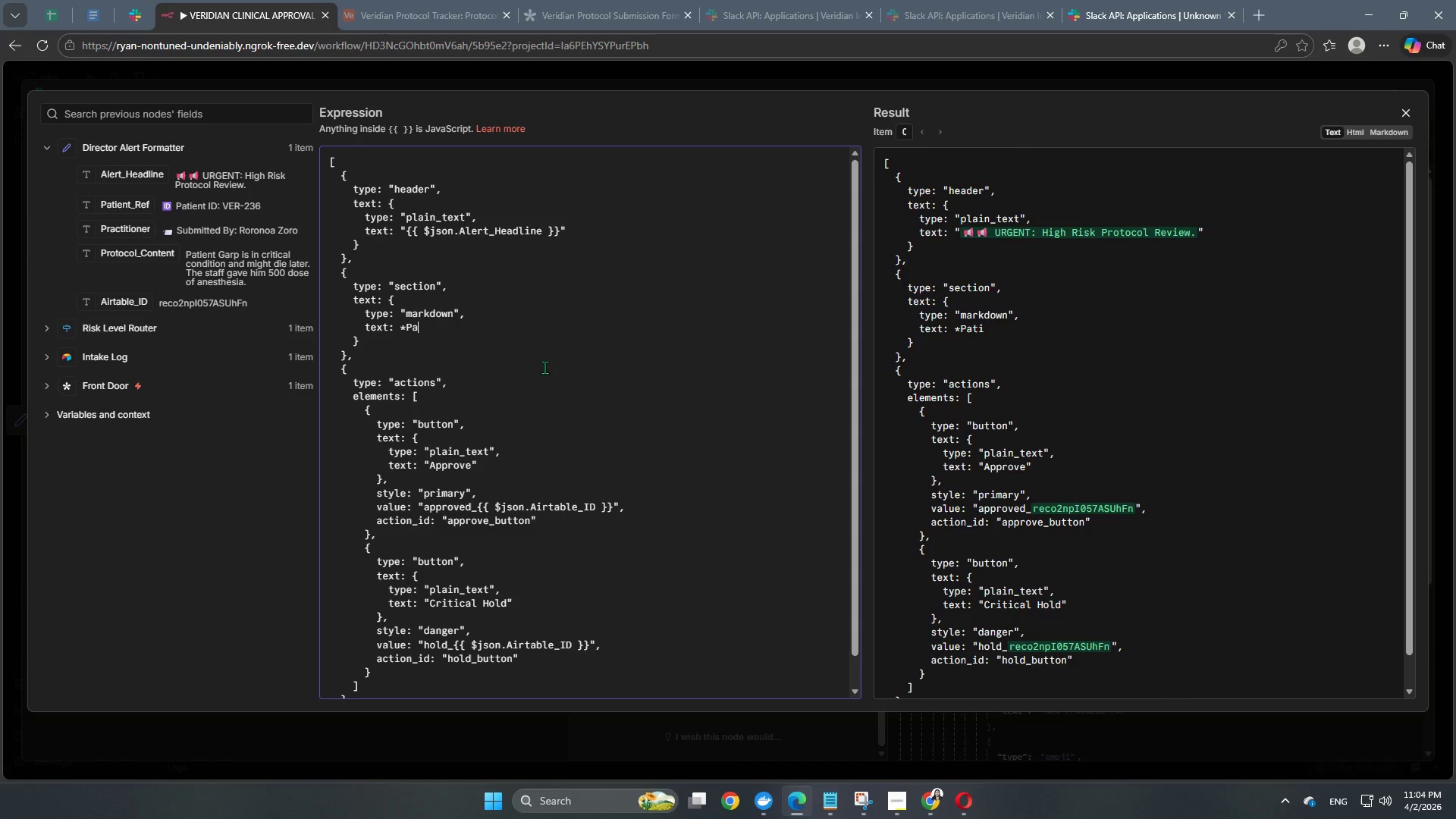 
key(Backspace)
 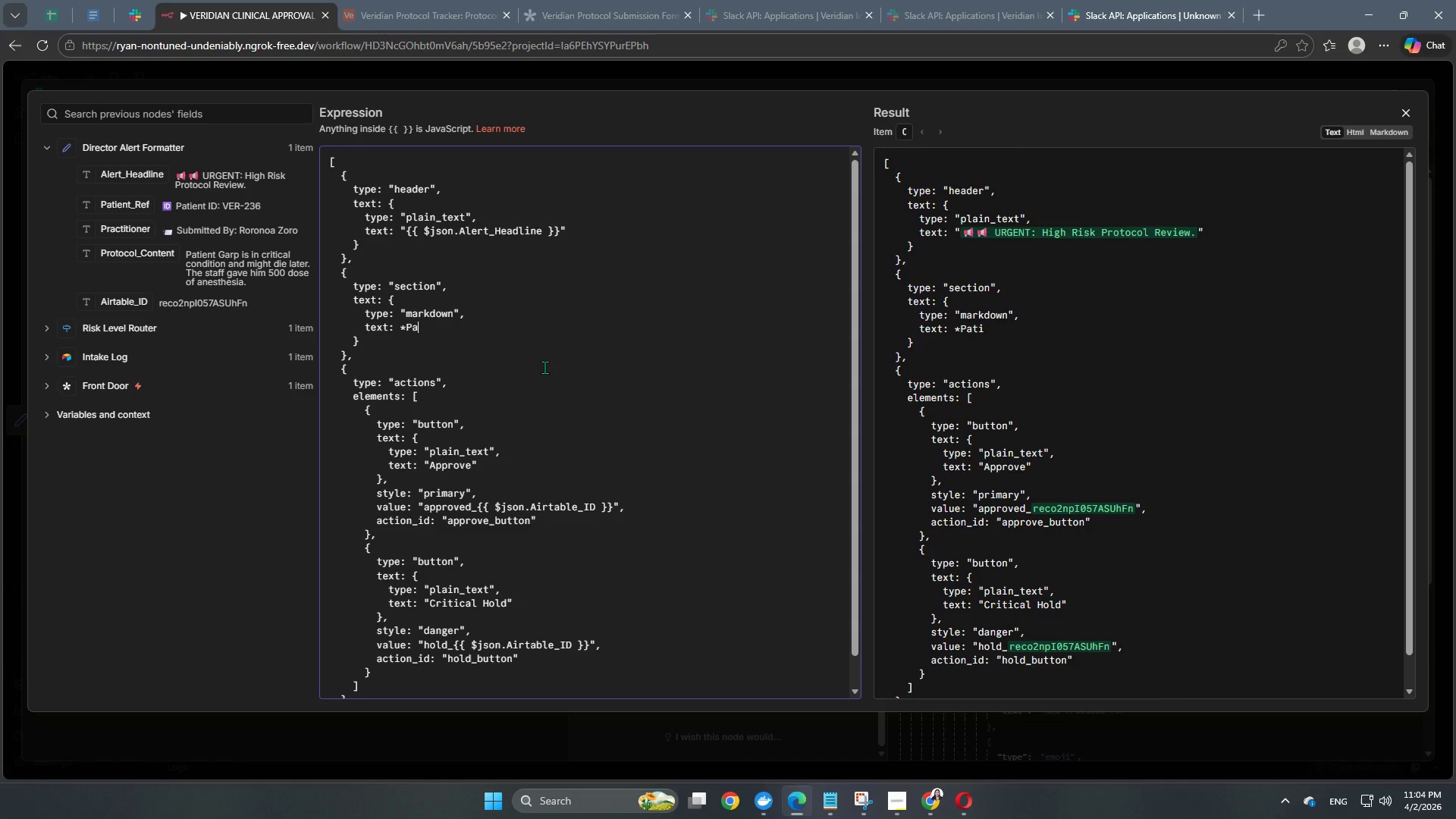 
key(Backspace)
 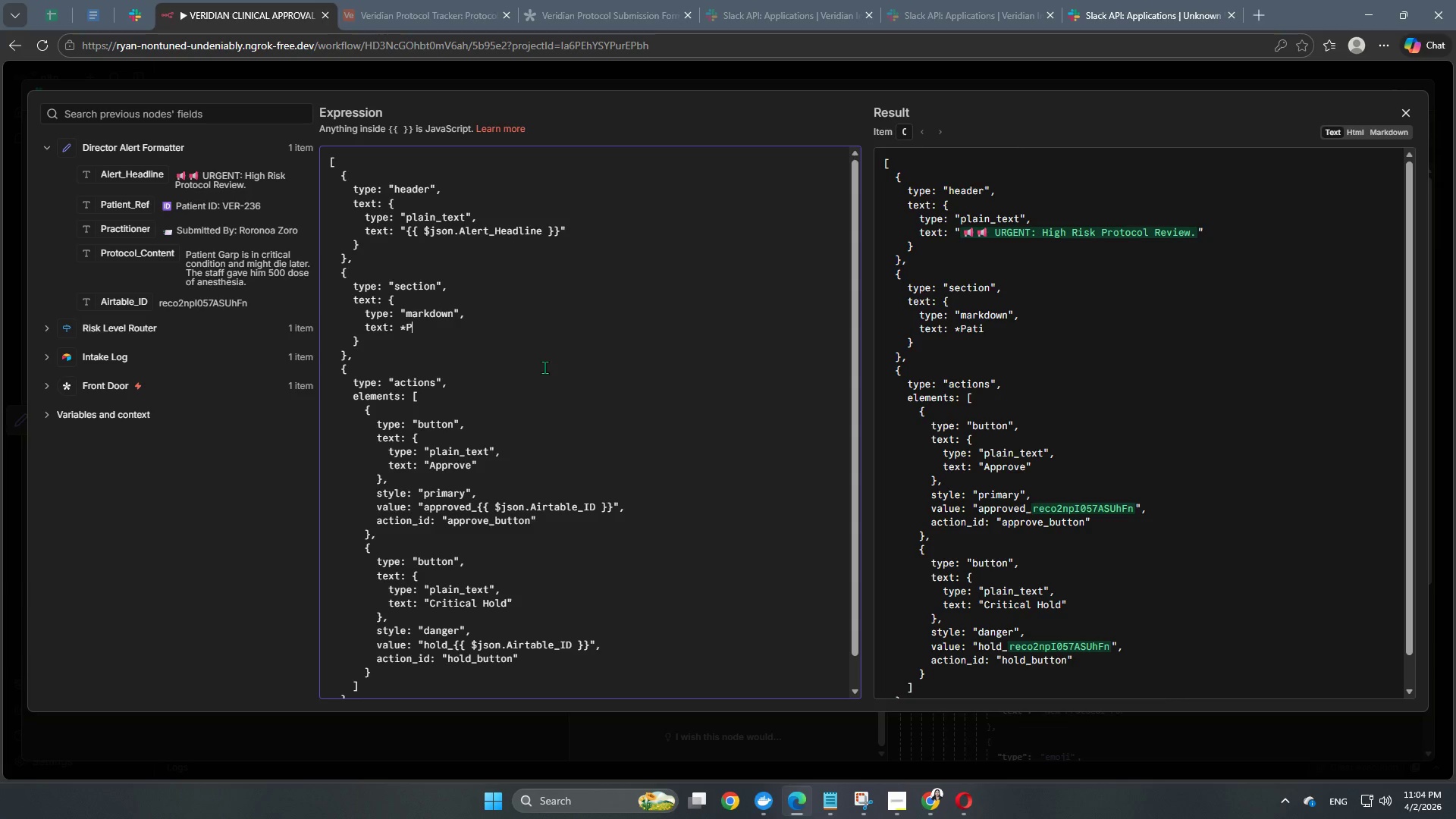 
key(Backspace)
 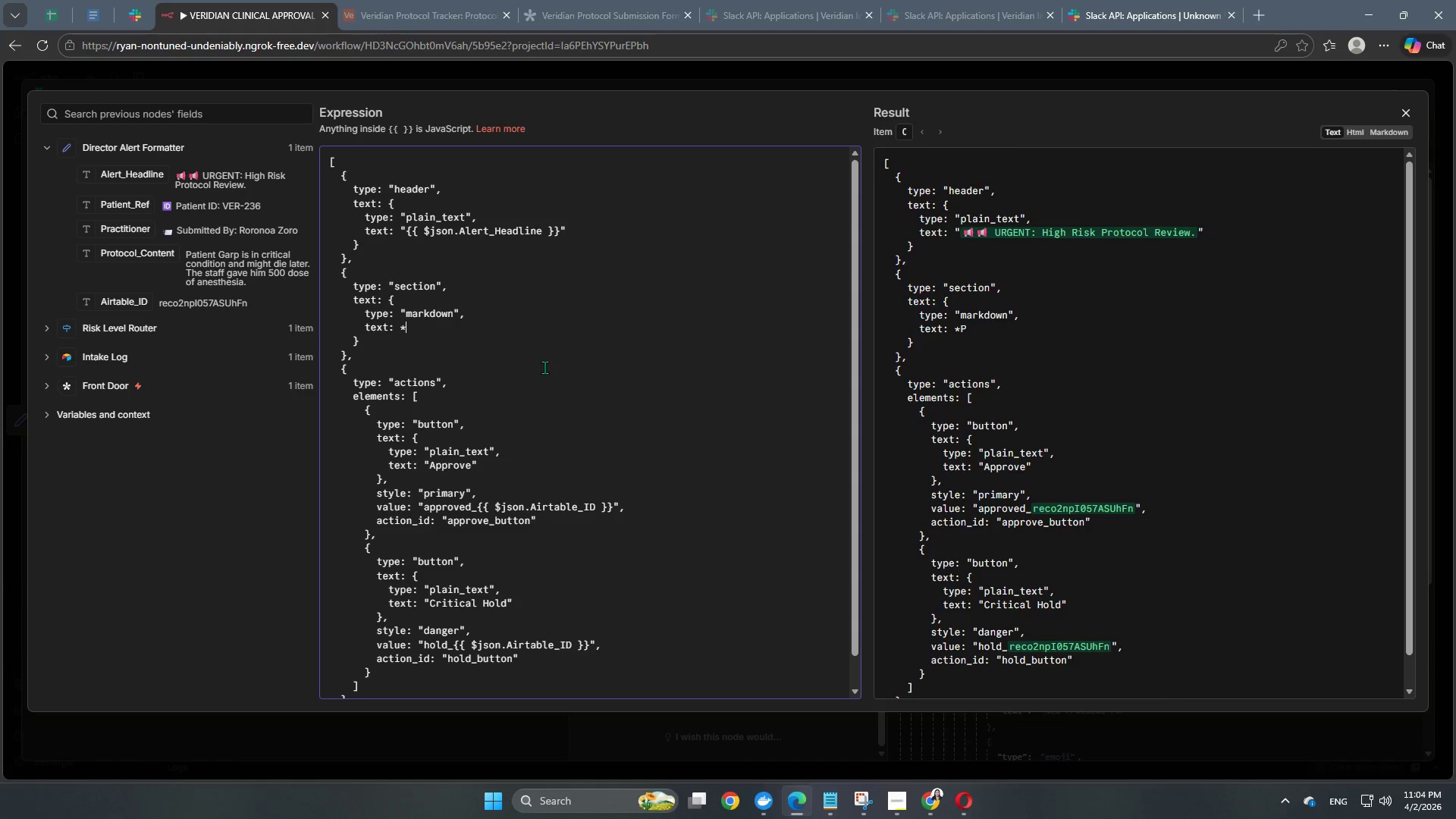 
key(Backspace)
 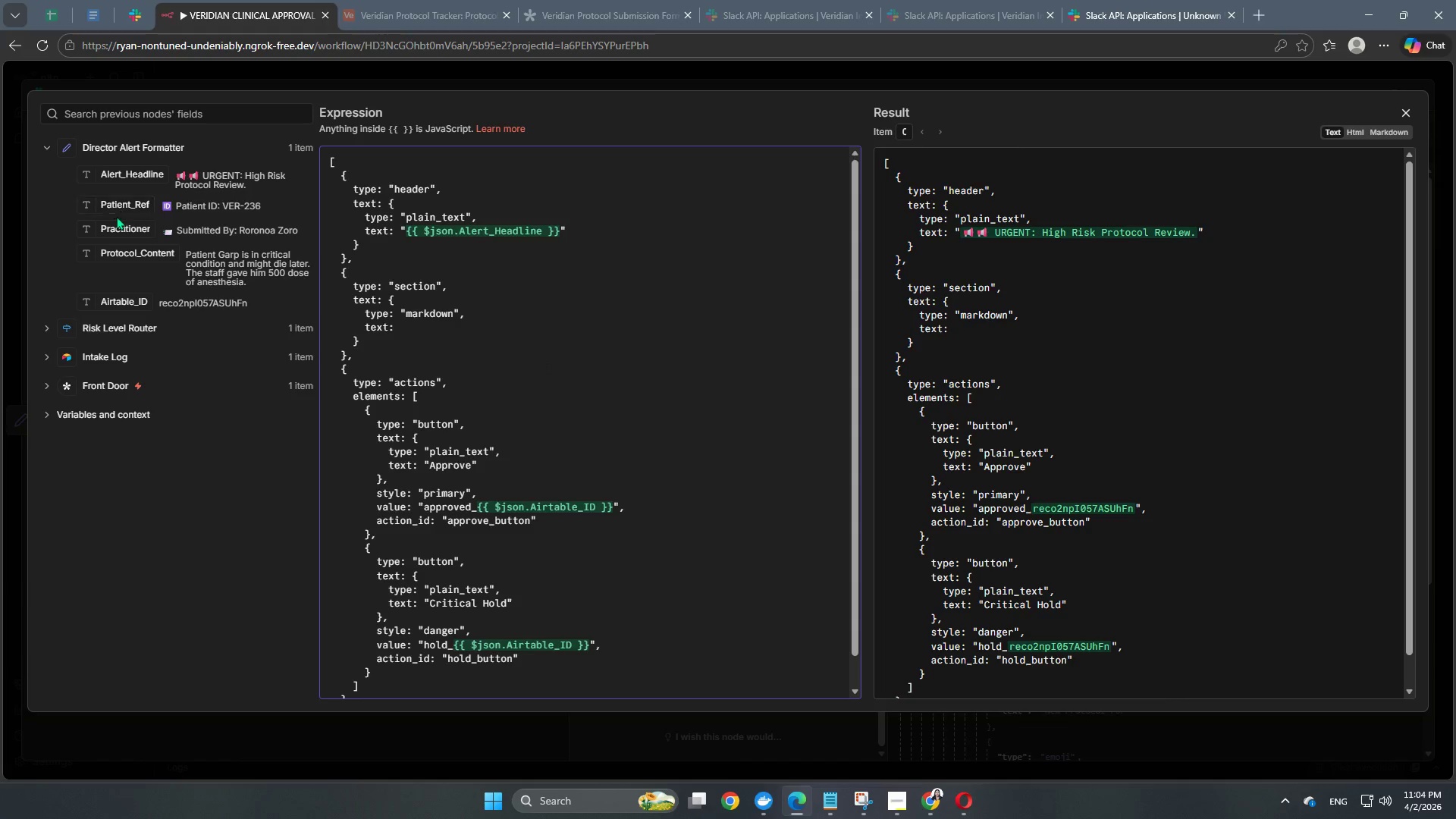 
left_click_drag(start_coordinate=[126, 209], to_coordinate=[431, 329])
 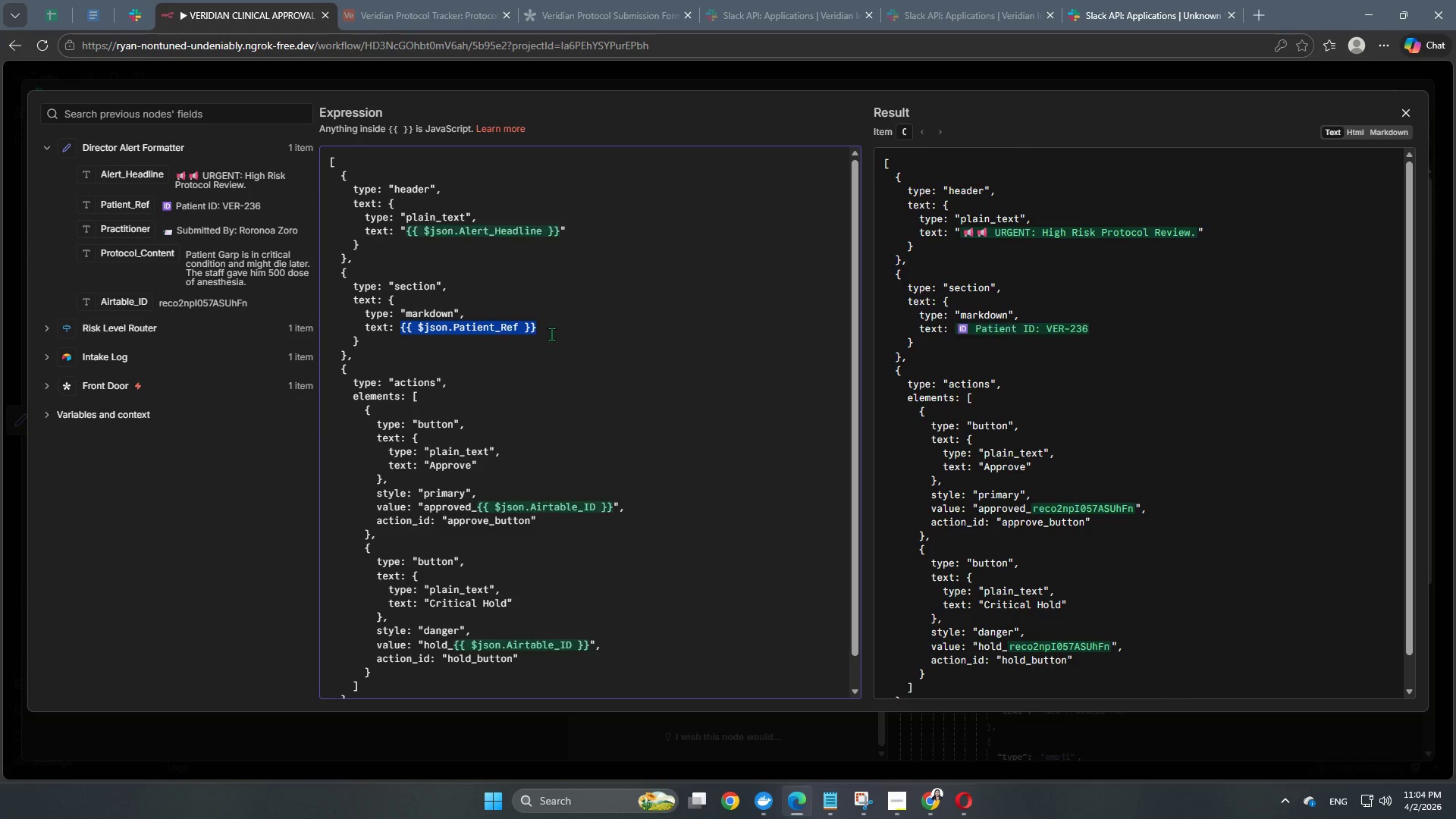 
left_click([562, 325])
 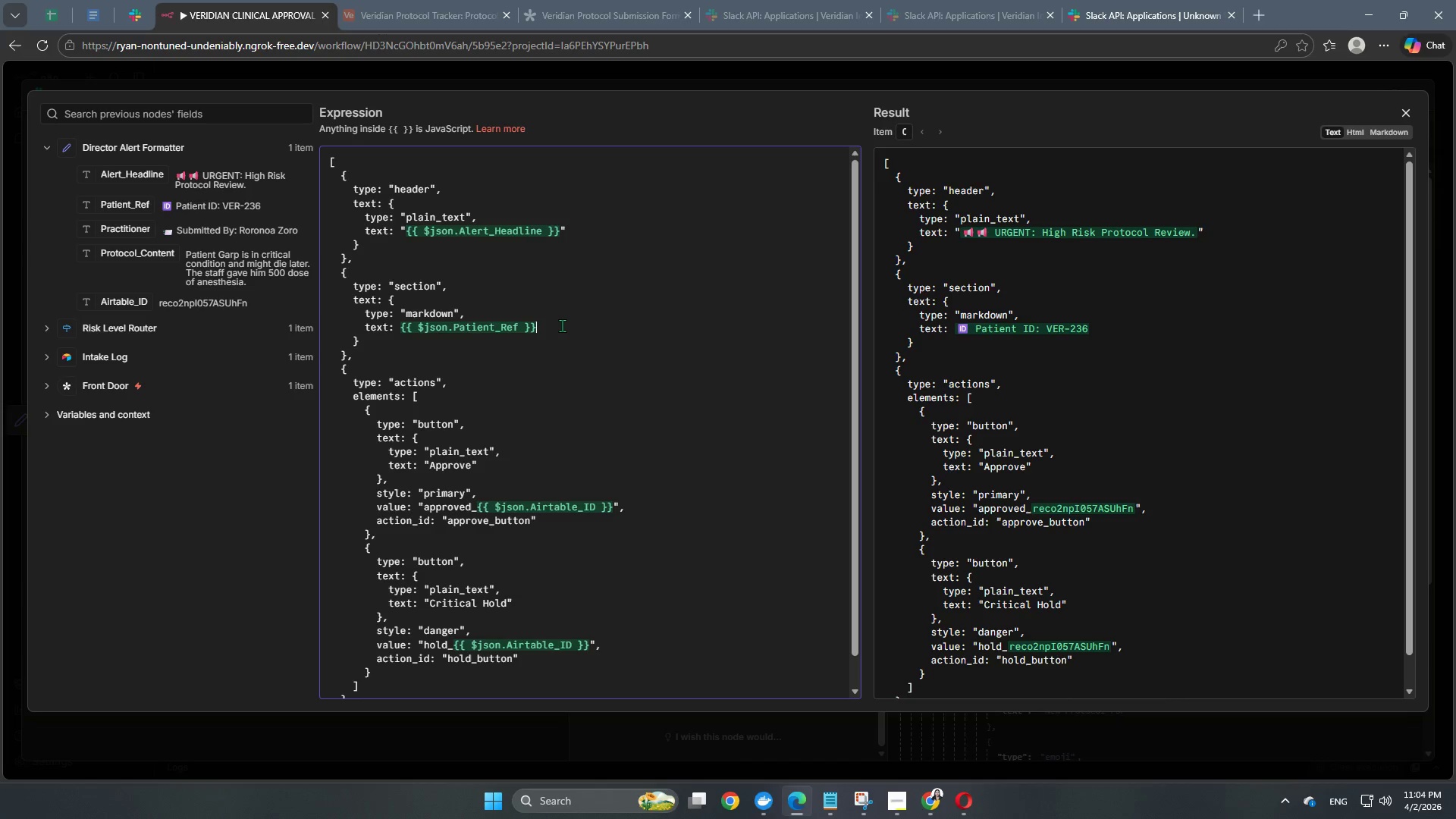 
key(Comma)
 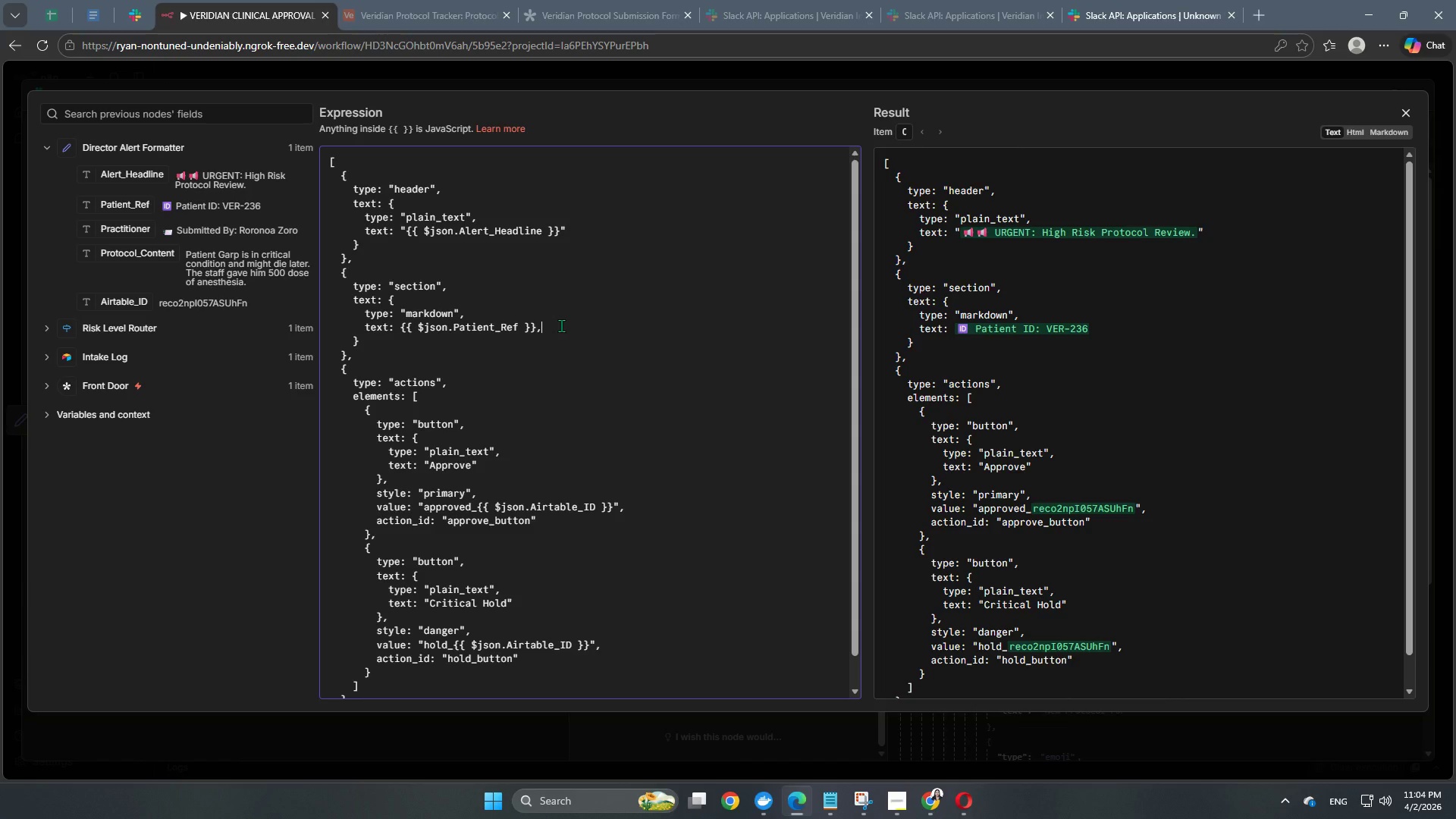 
key(Space)
 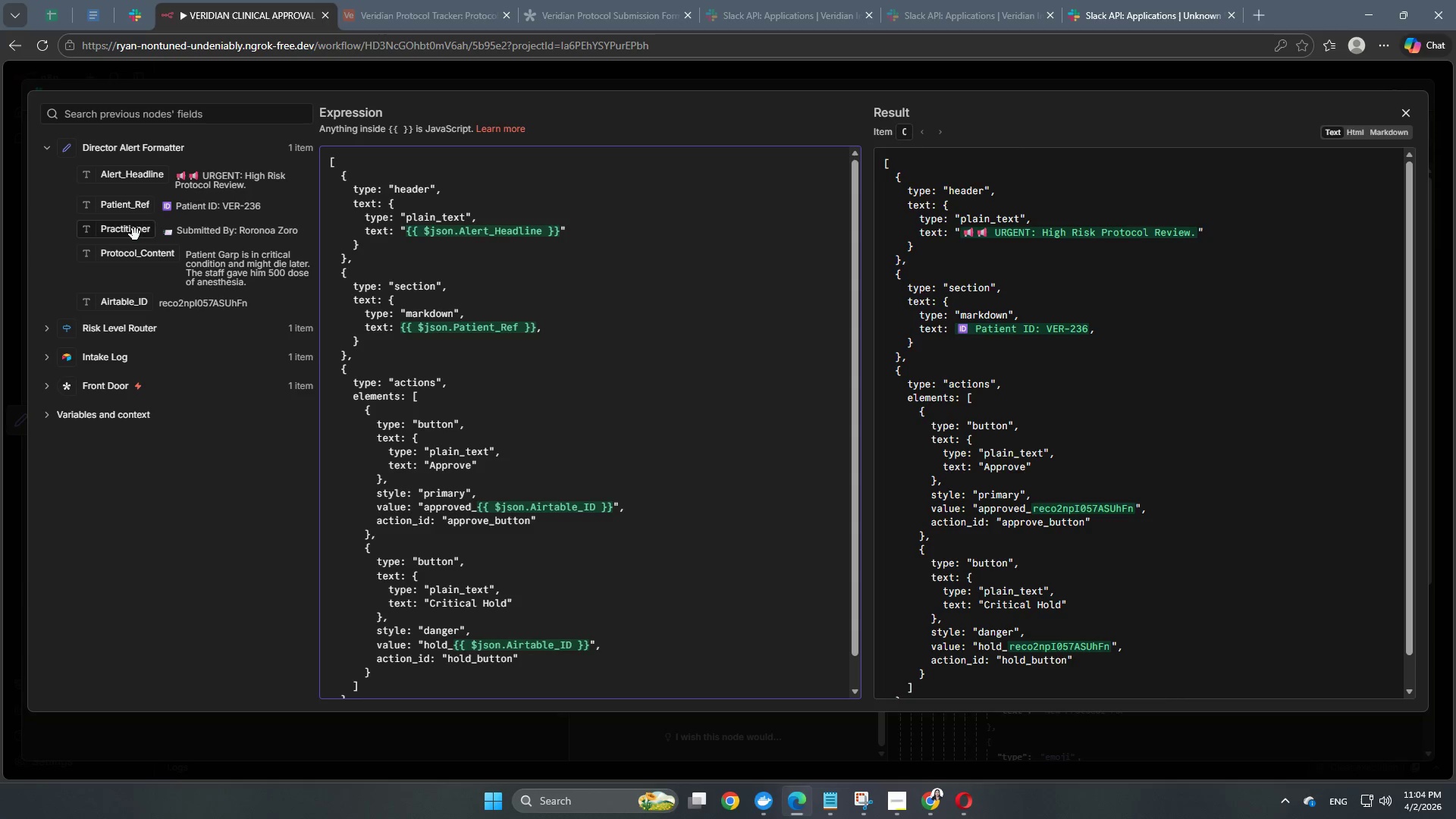 
left_click_drag(start_coordinate=[135, 234], to_coordinate=[579, 334])
 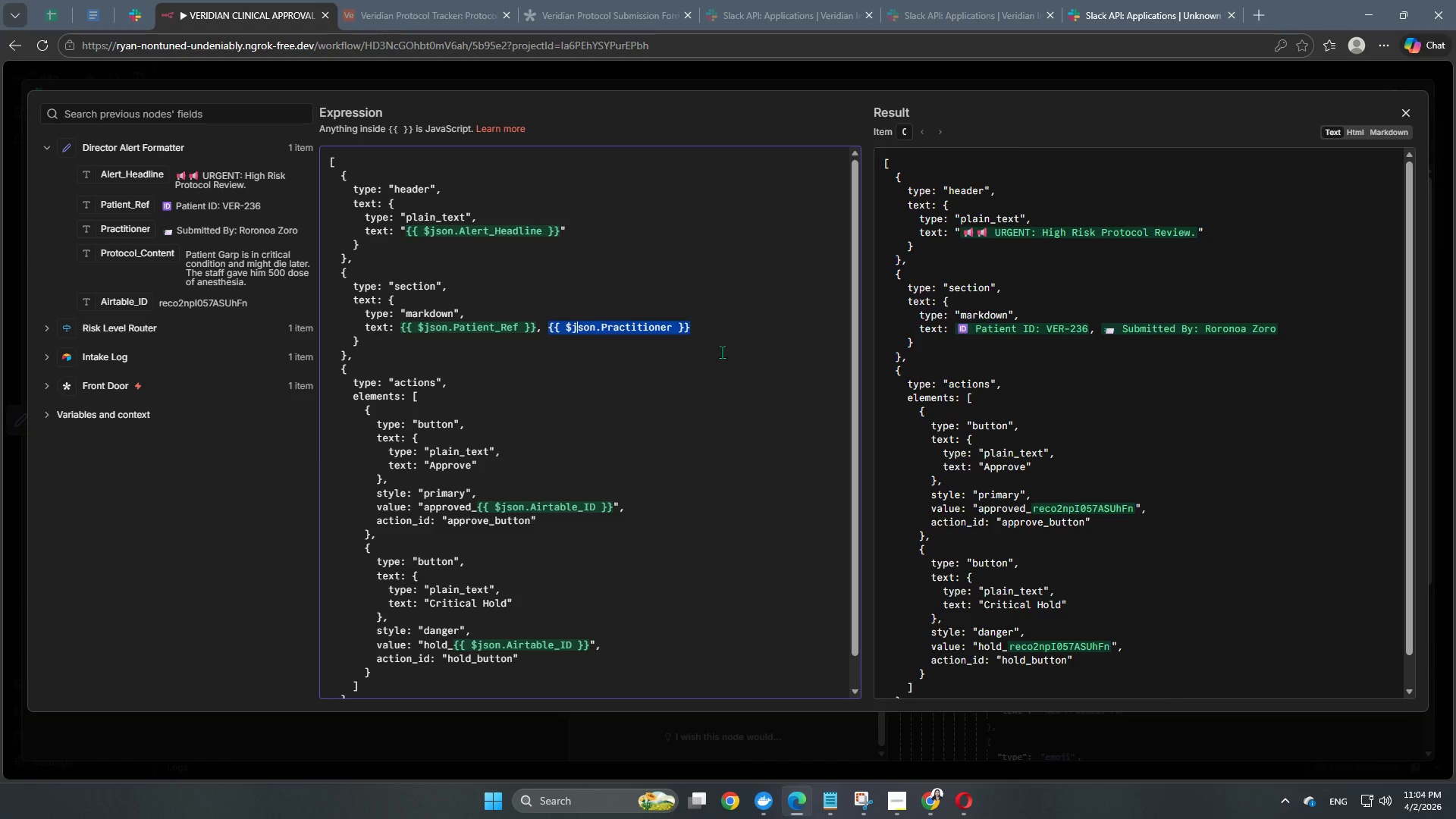 
left_click([734, 334])
 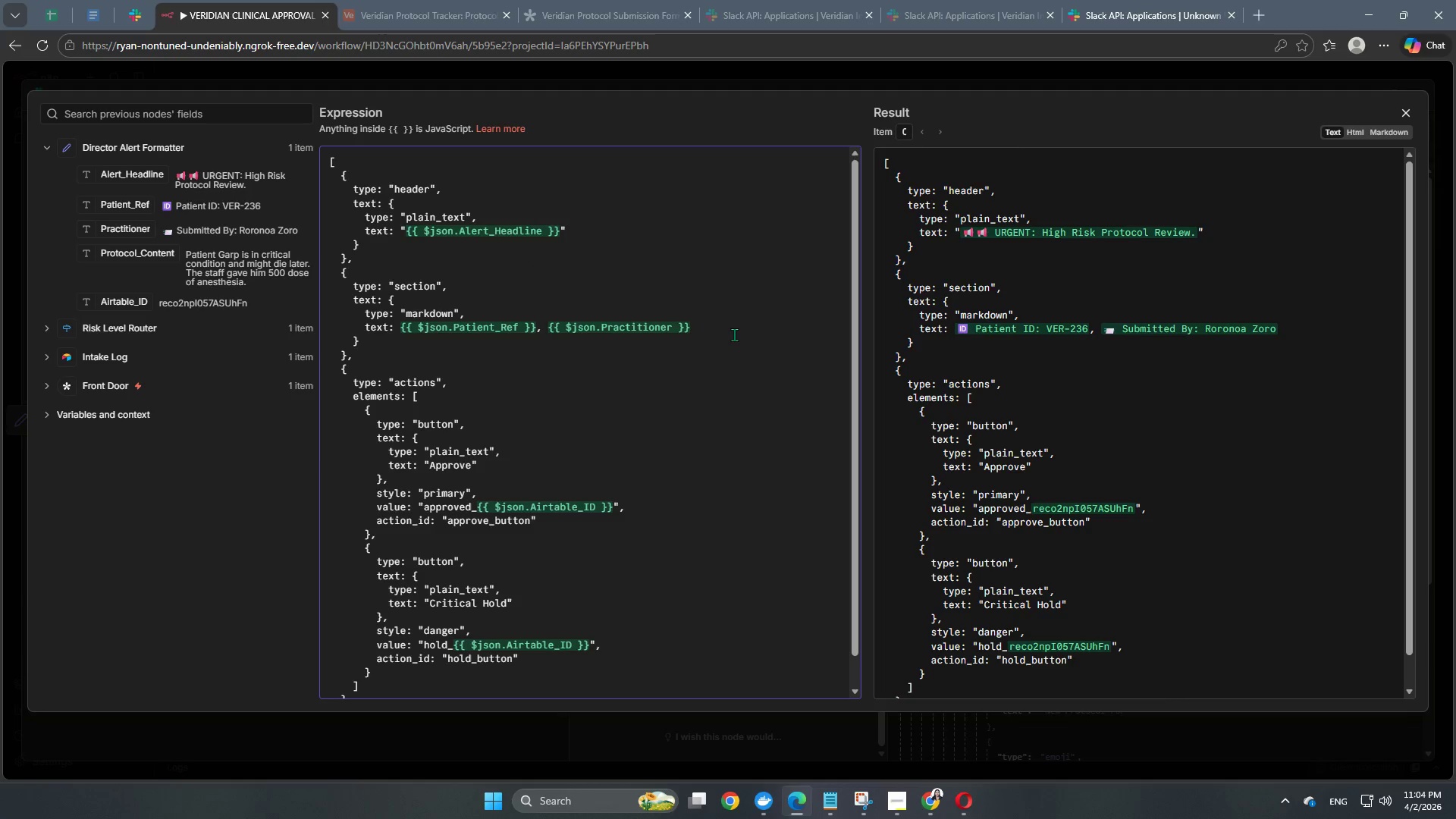 
key(Comma)
 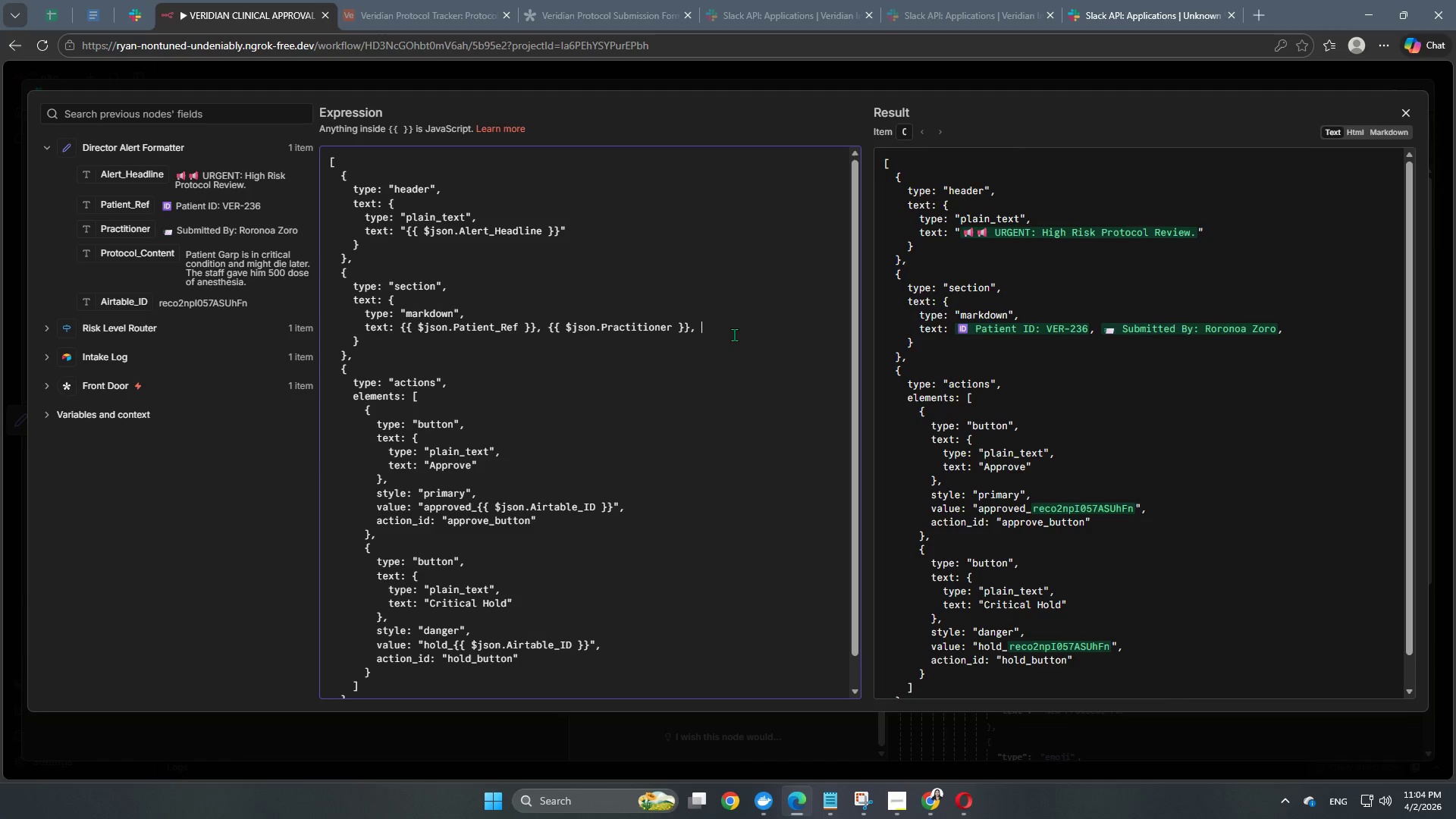 
key(Space)
 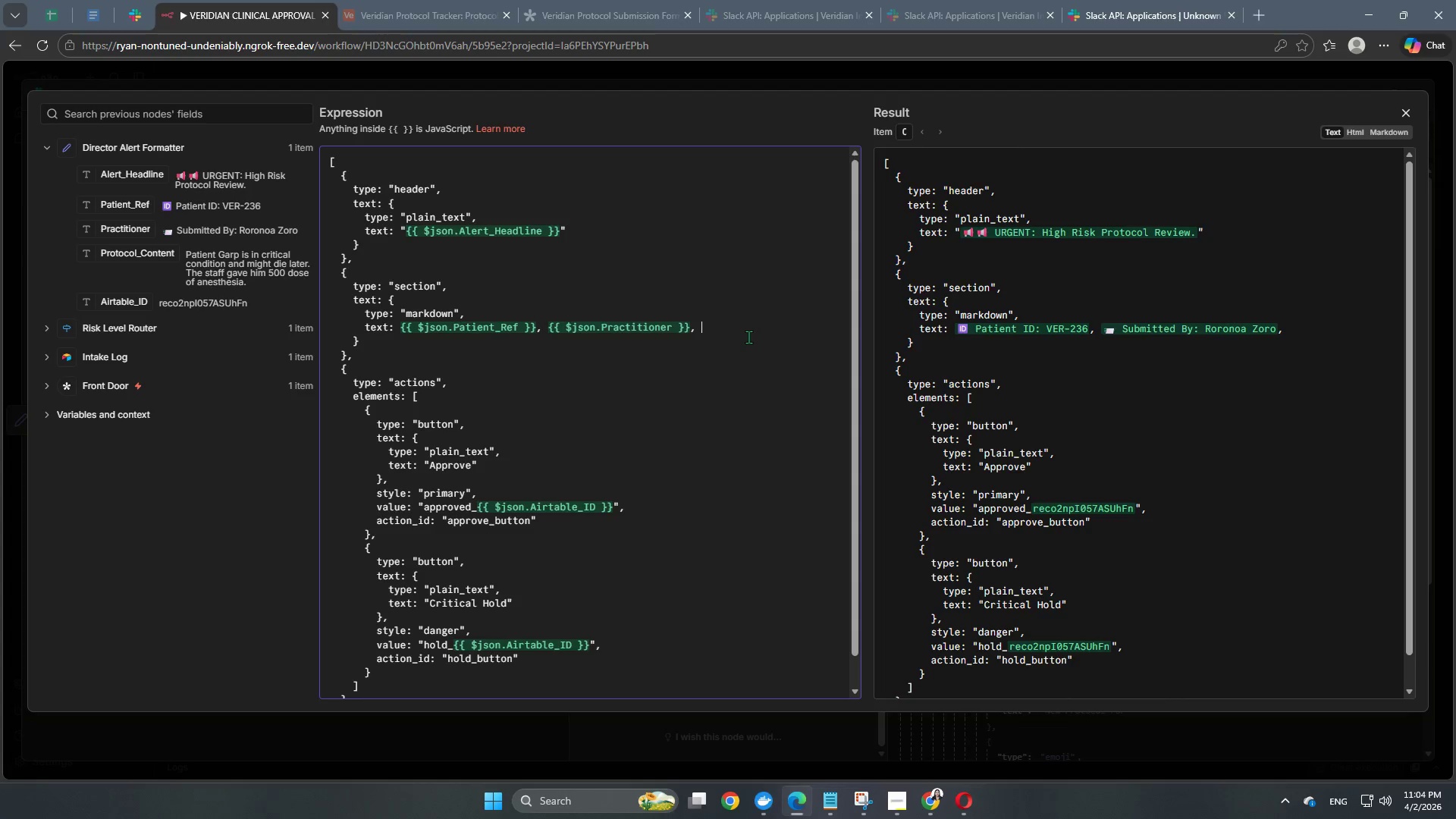 
type(*Content:*)
 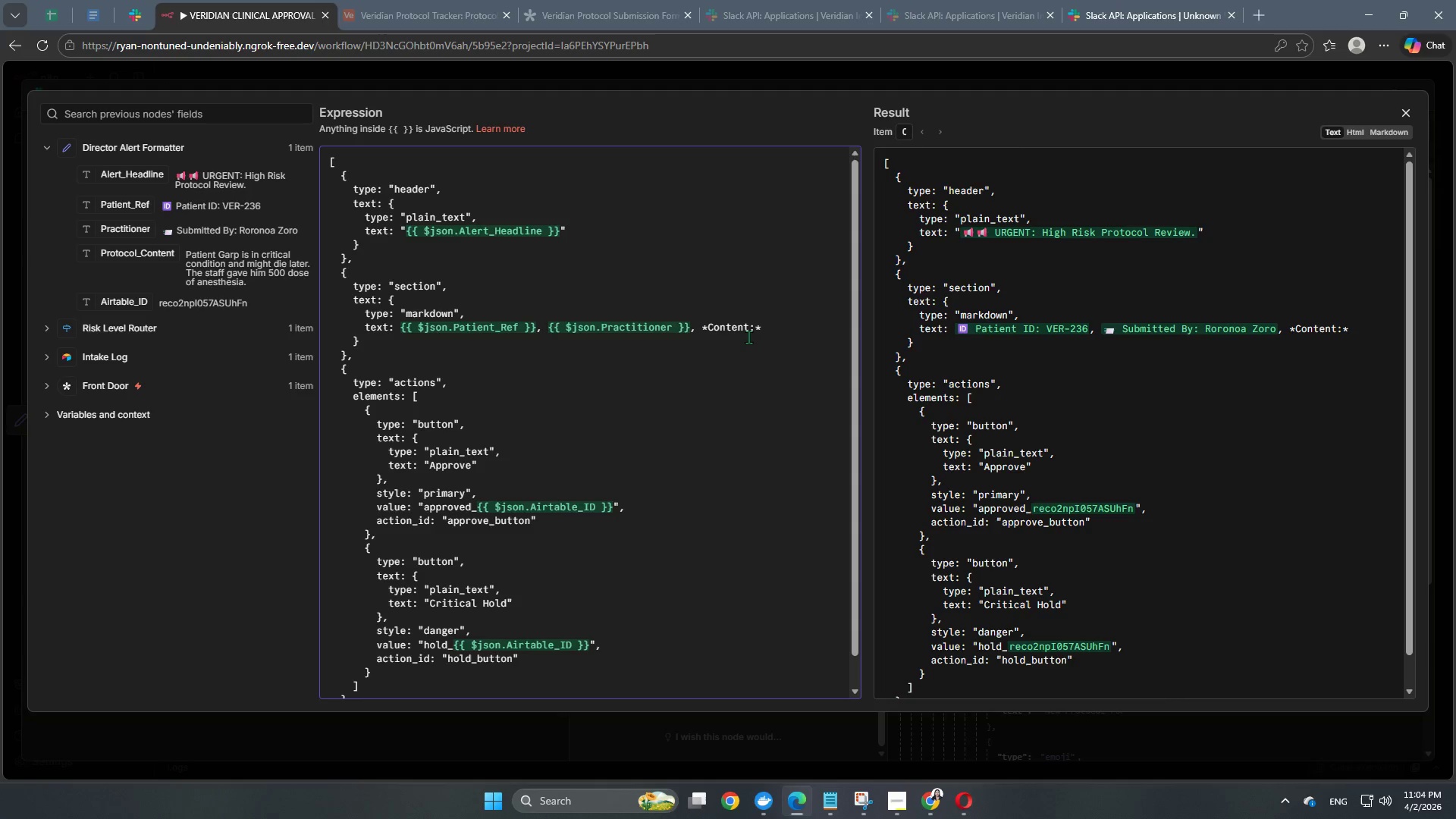 
key(Space)
 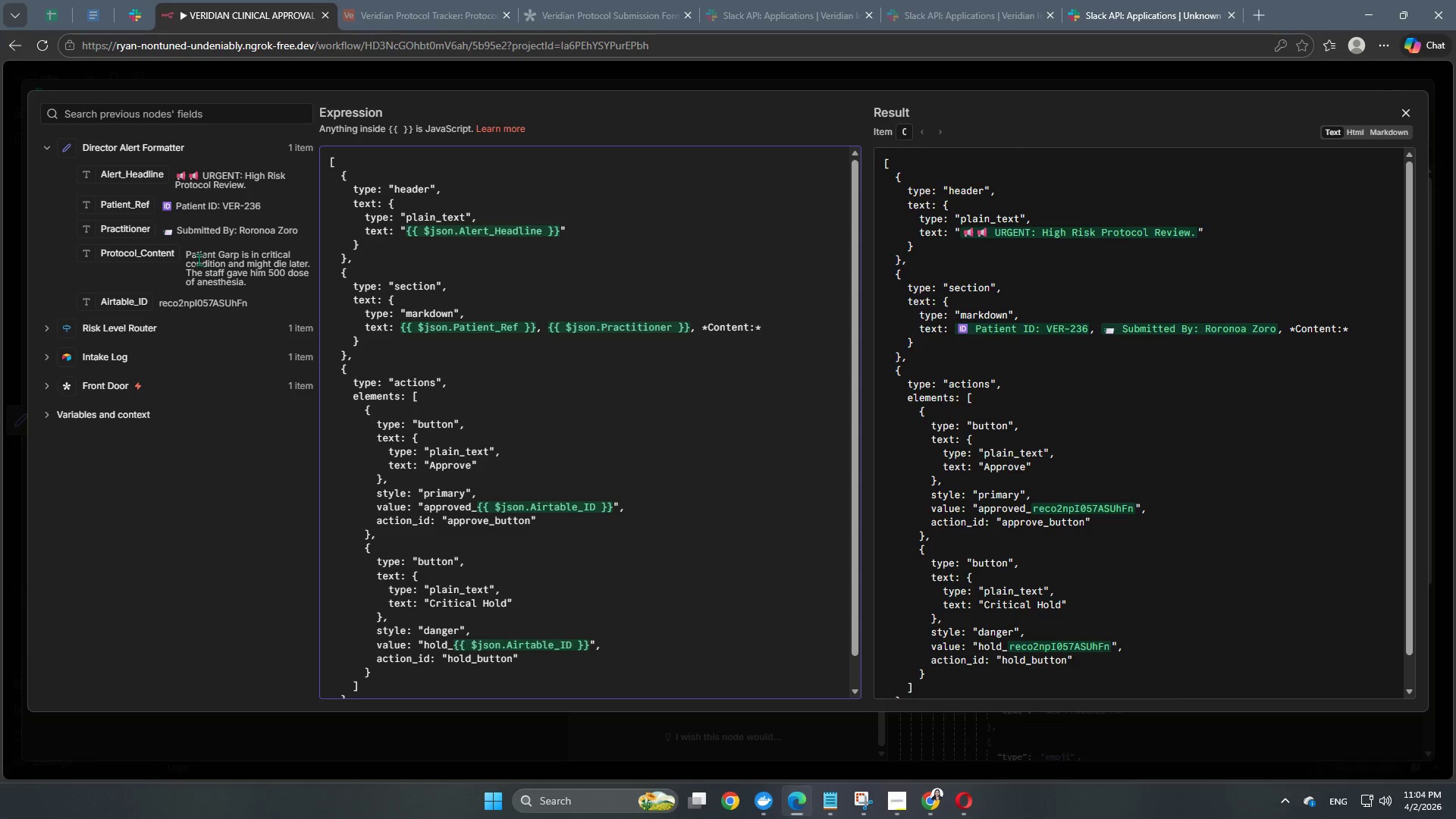 
wait(5.11)
 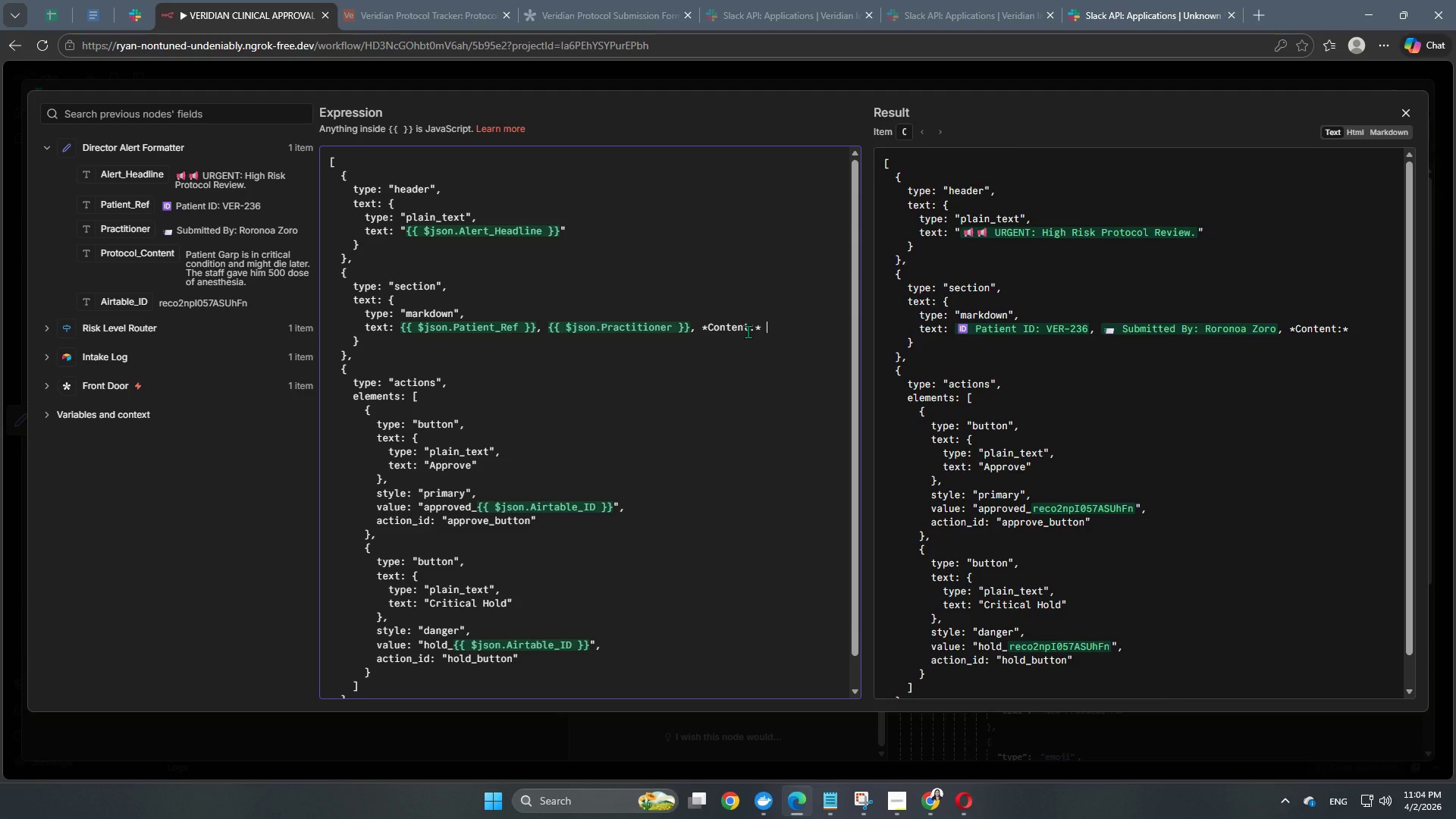 
left_click_drag(start_coordinate=[143, 254], to_coordinate=[786, 331])
 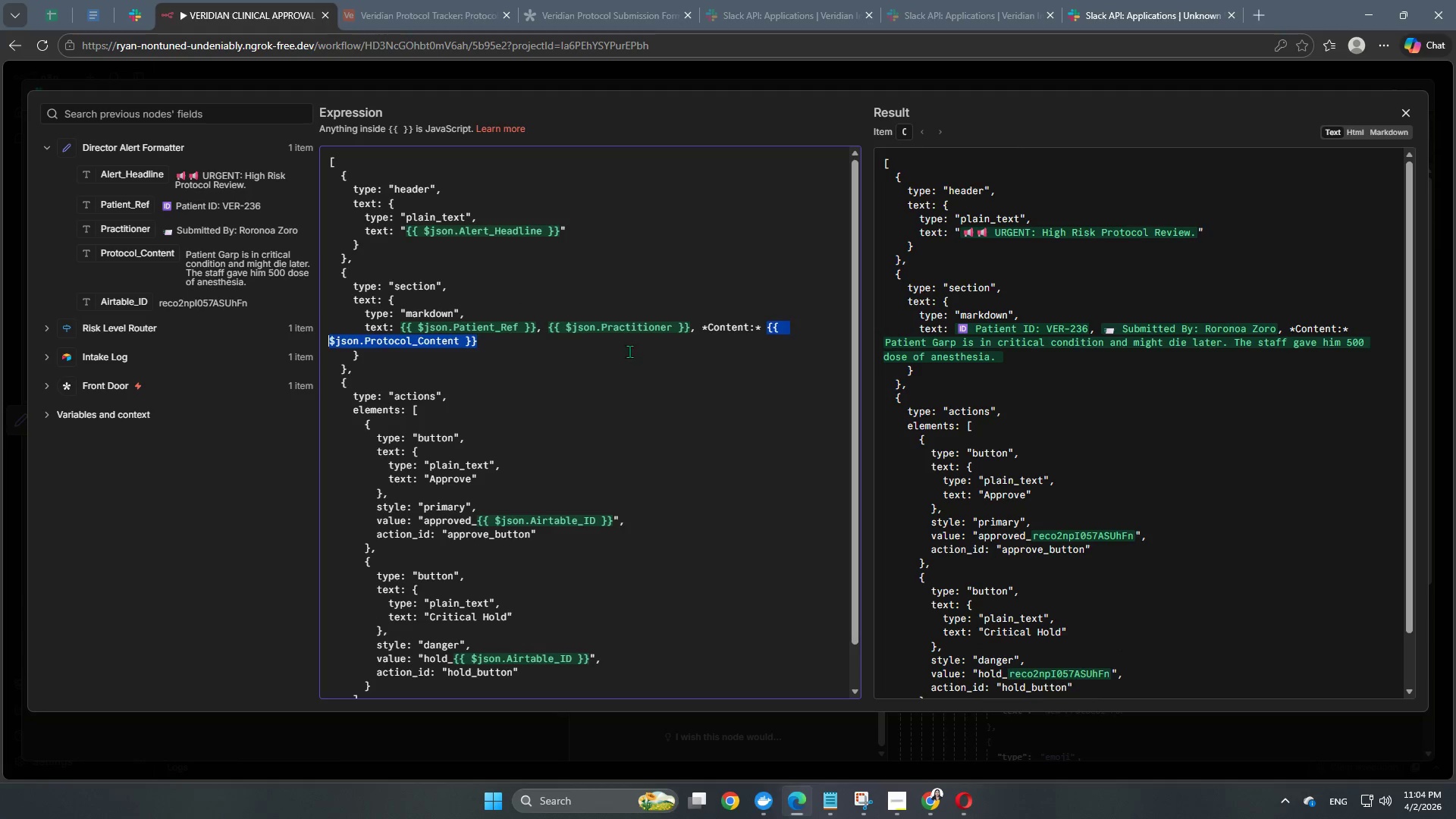 
left_click([615, 351])
 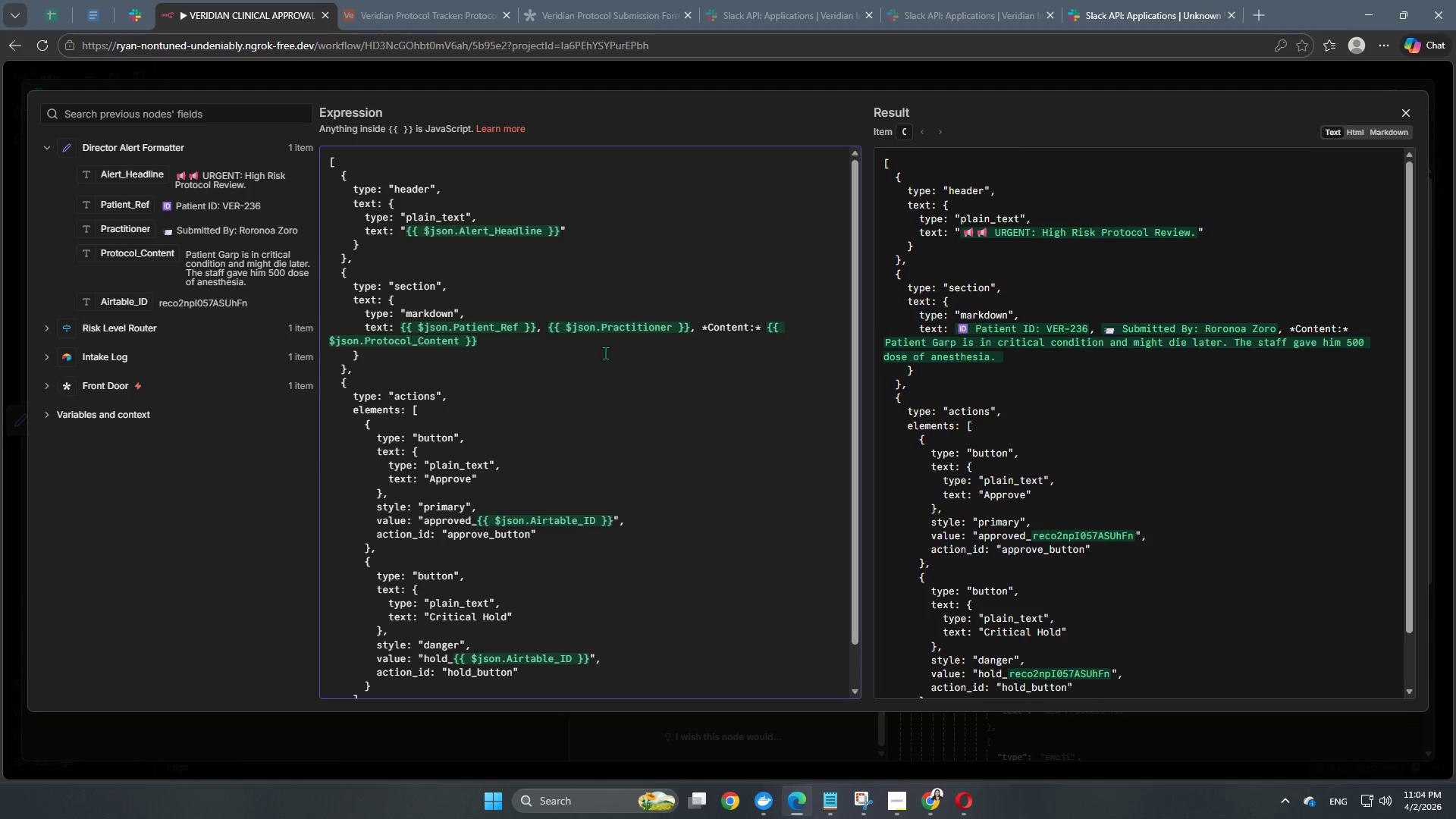 
scroll: coordinate [605, 385], scroll_direction: down, amount: 5.0
 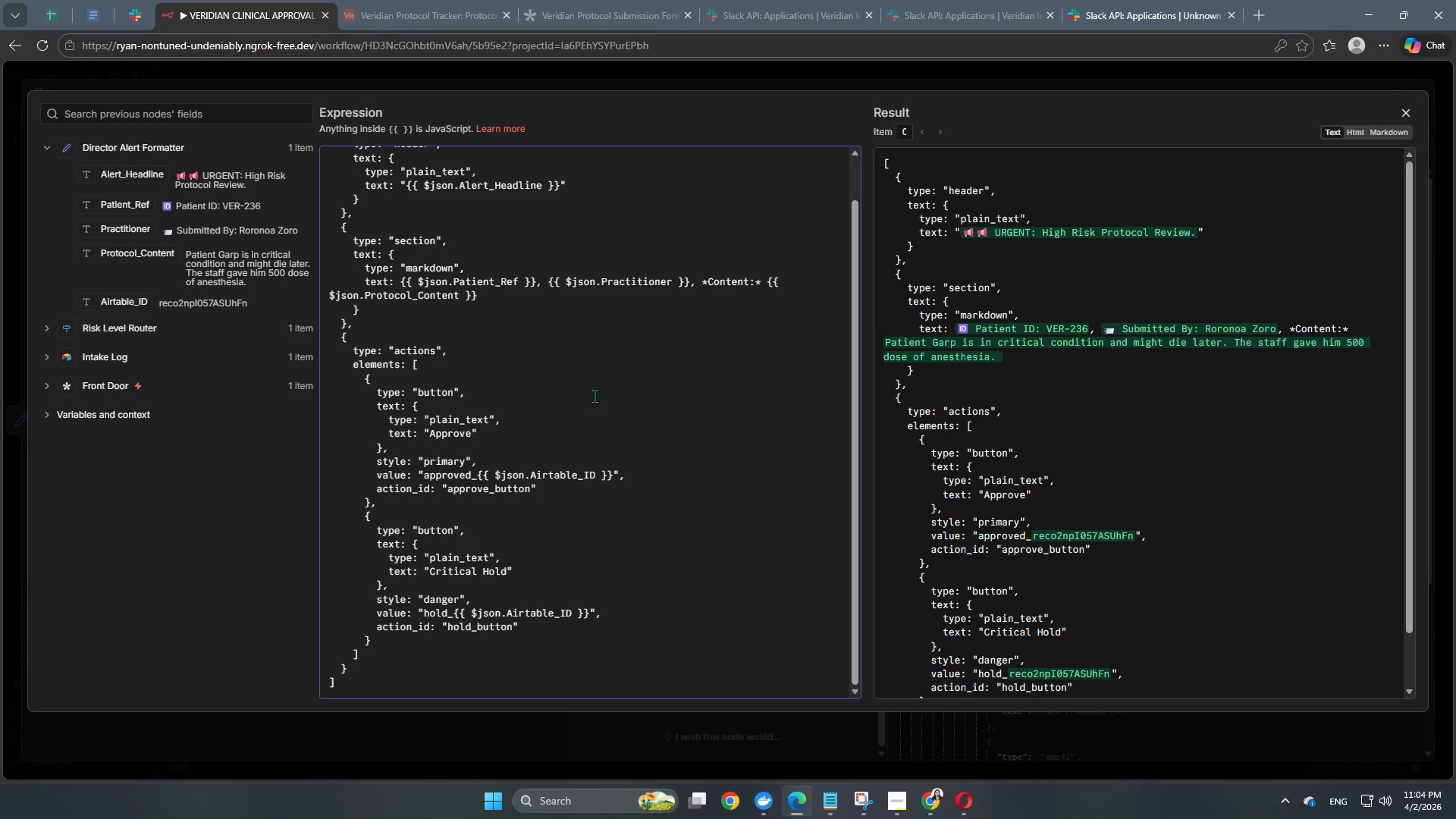 
wait(11.48)
 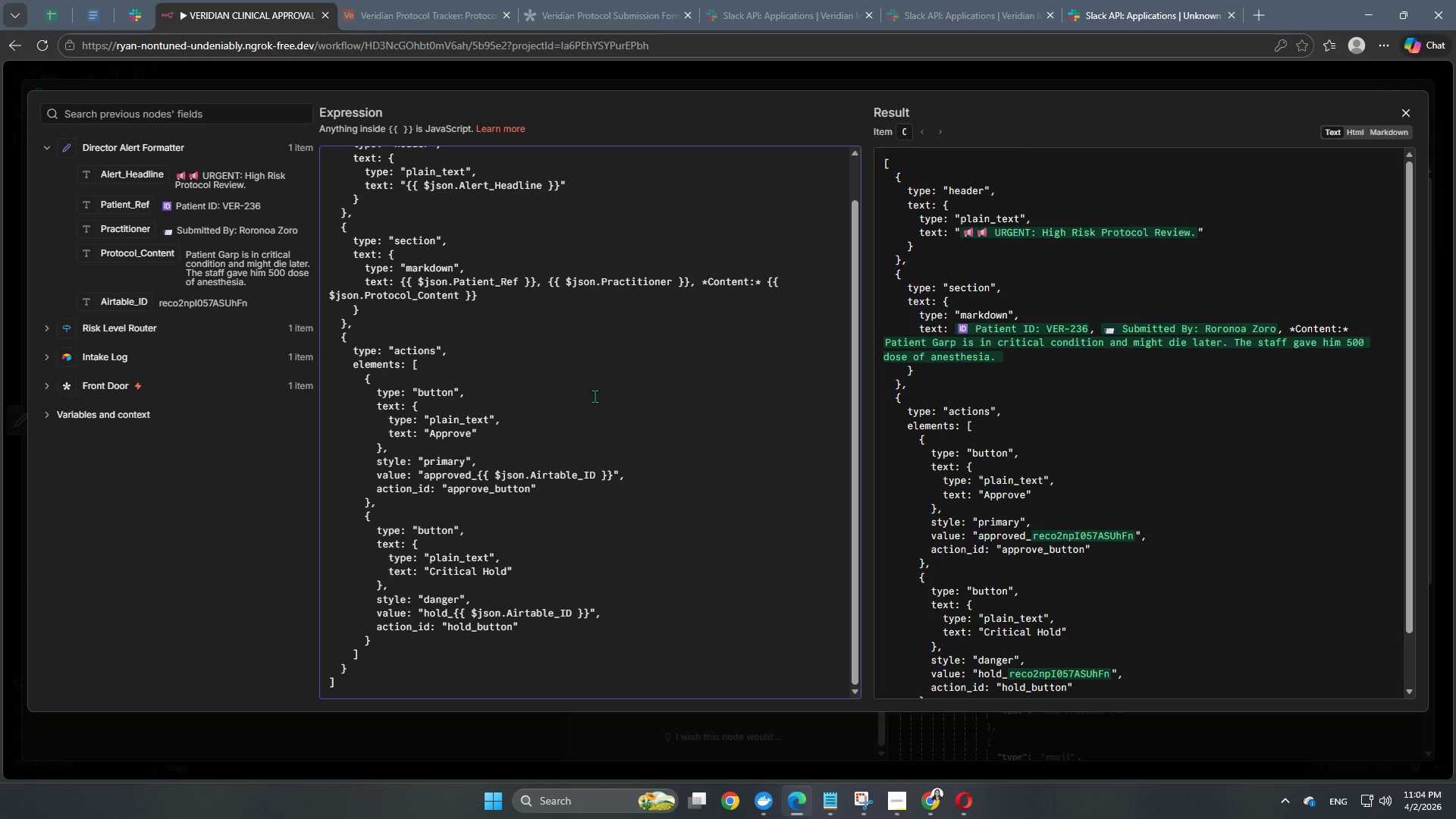 
scroll: coordinate [699, 302], scroll_direction: up, amount: 3.0
 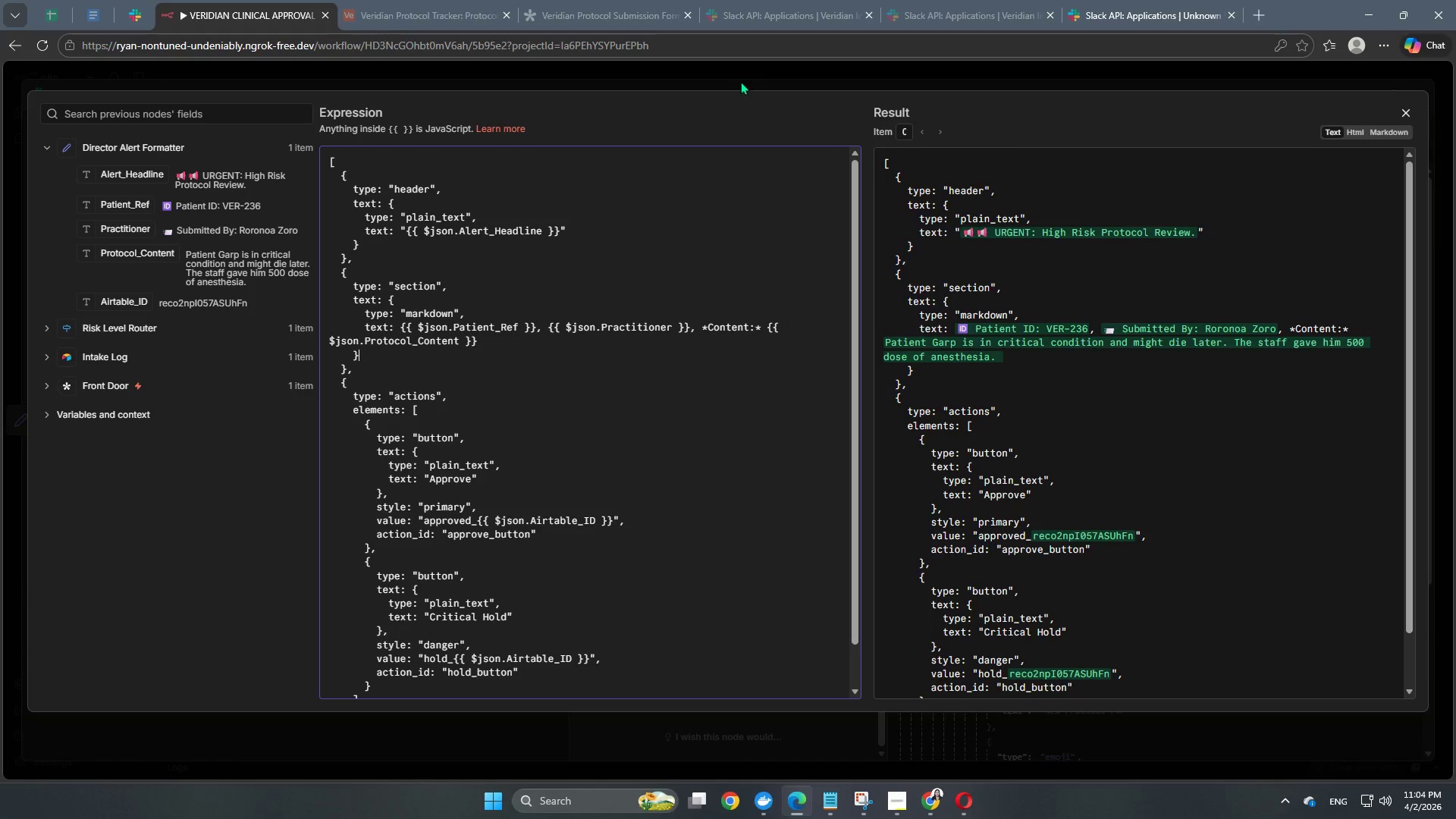 
left_click([742, 74])
 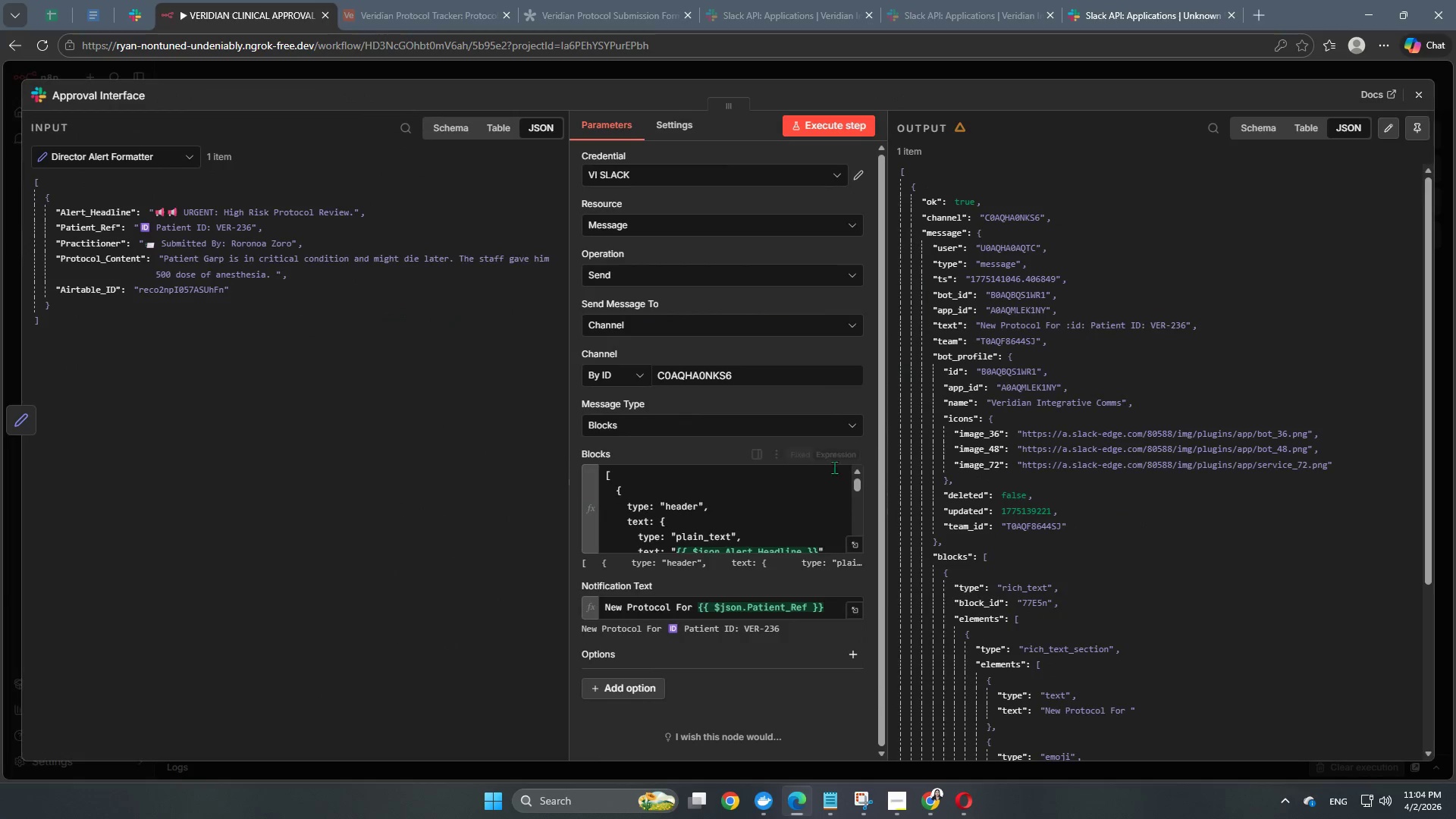 
scroll: coordinate [750, 510], scroll_direction: down, amount: 14.0
 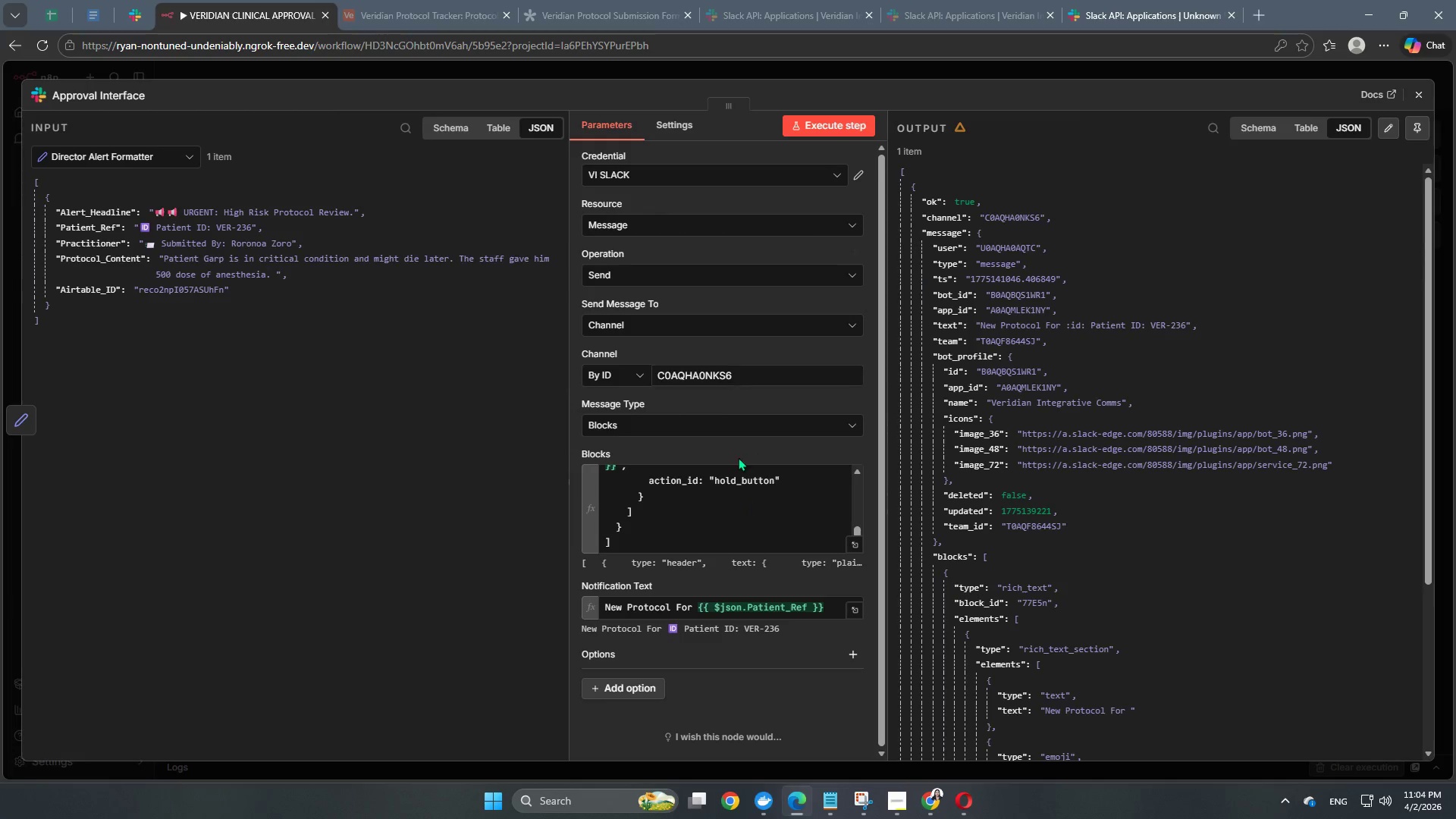 
scroll: coordinate [701, 519], scroll_direction: up, amount: 13.0
 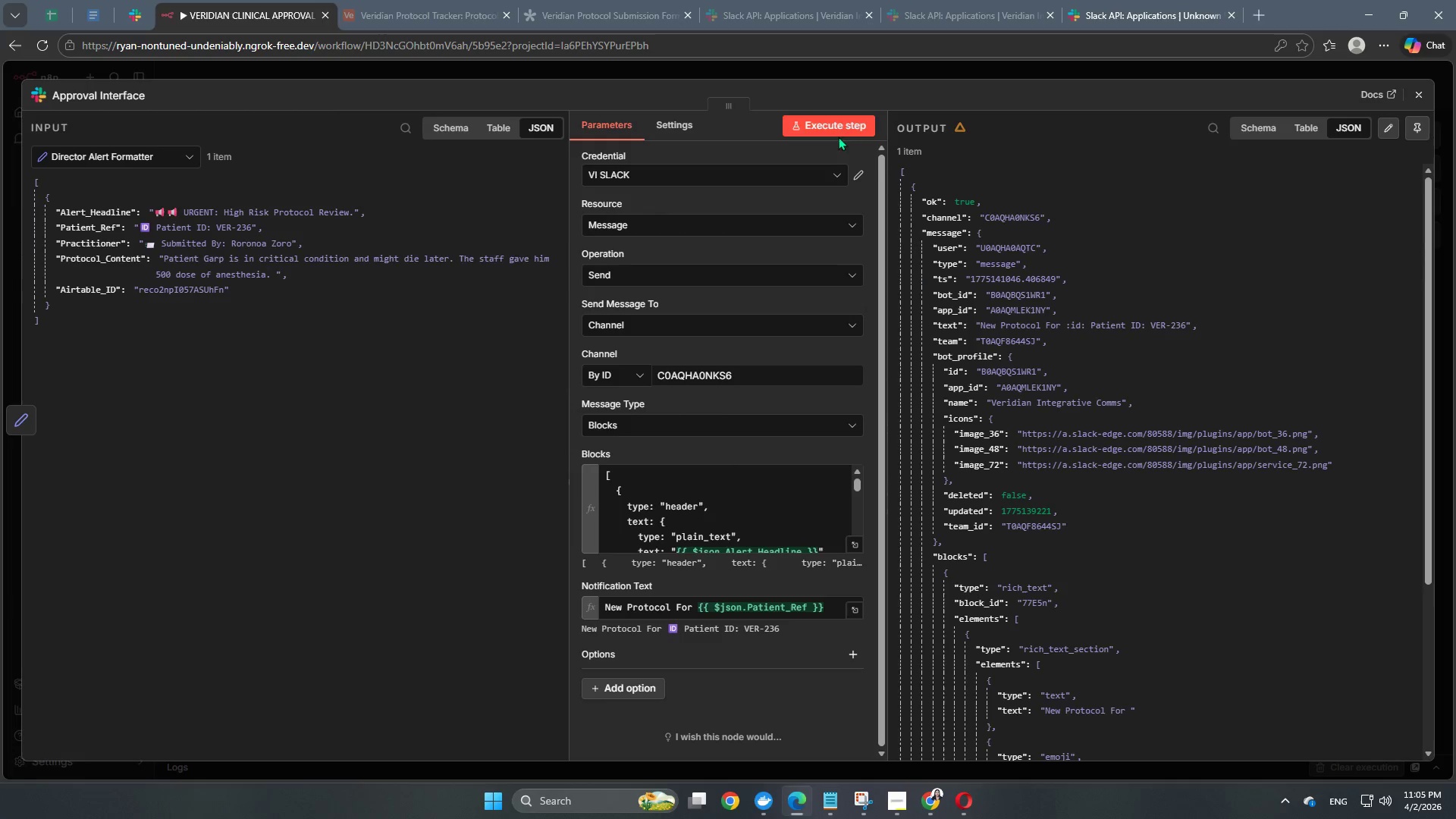 
left_click([838, 125])
 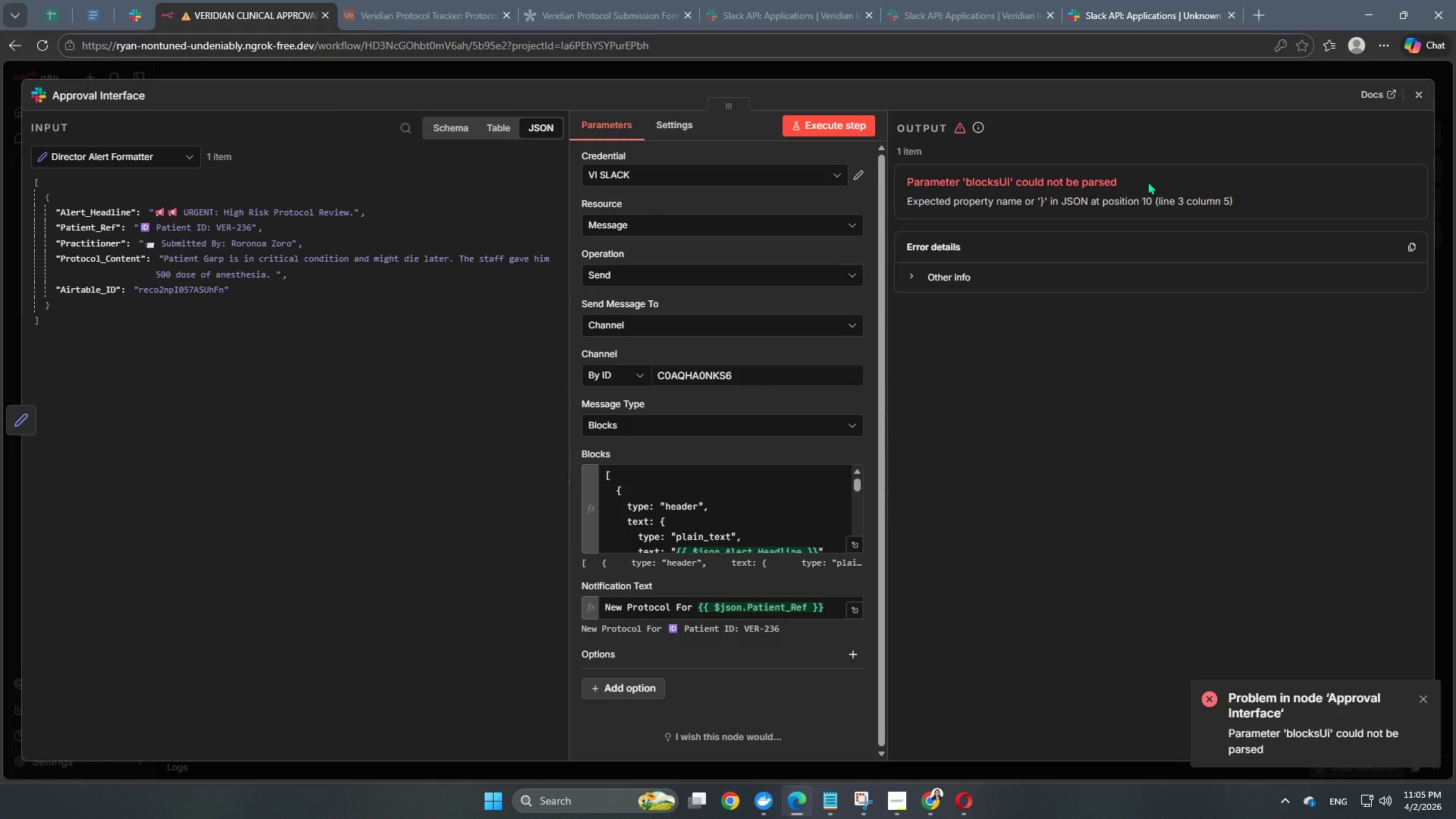 
wait(14.81)
 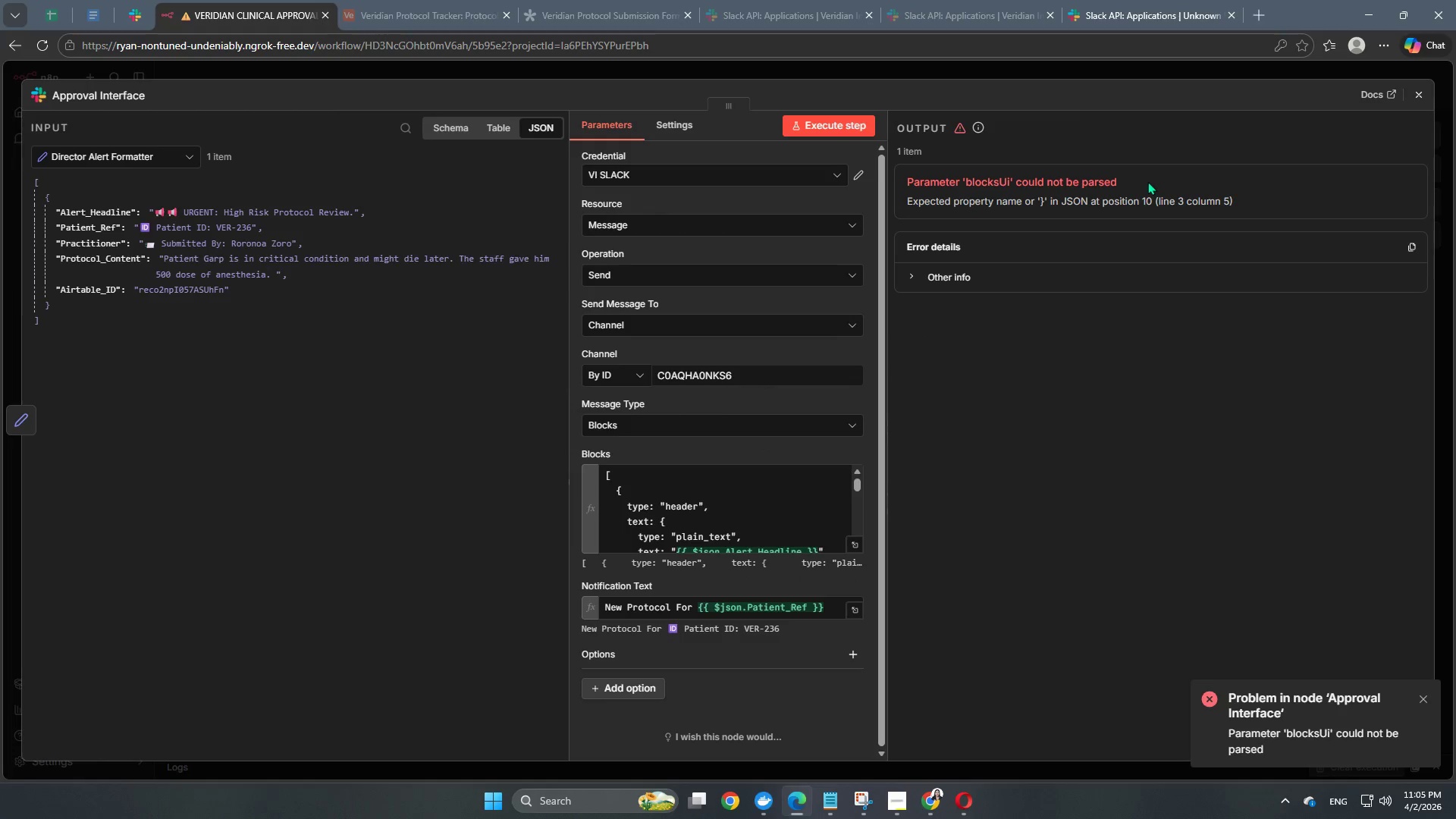 
left_click([857, 548])
 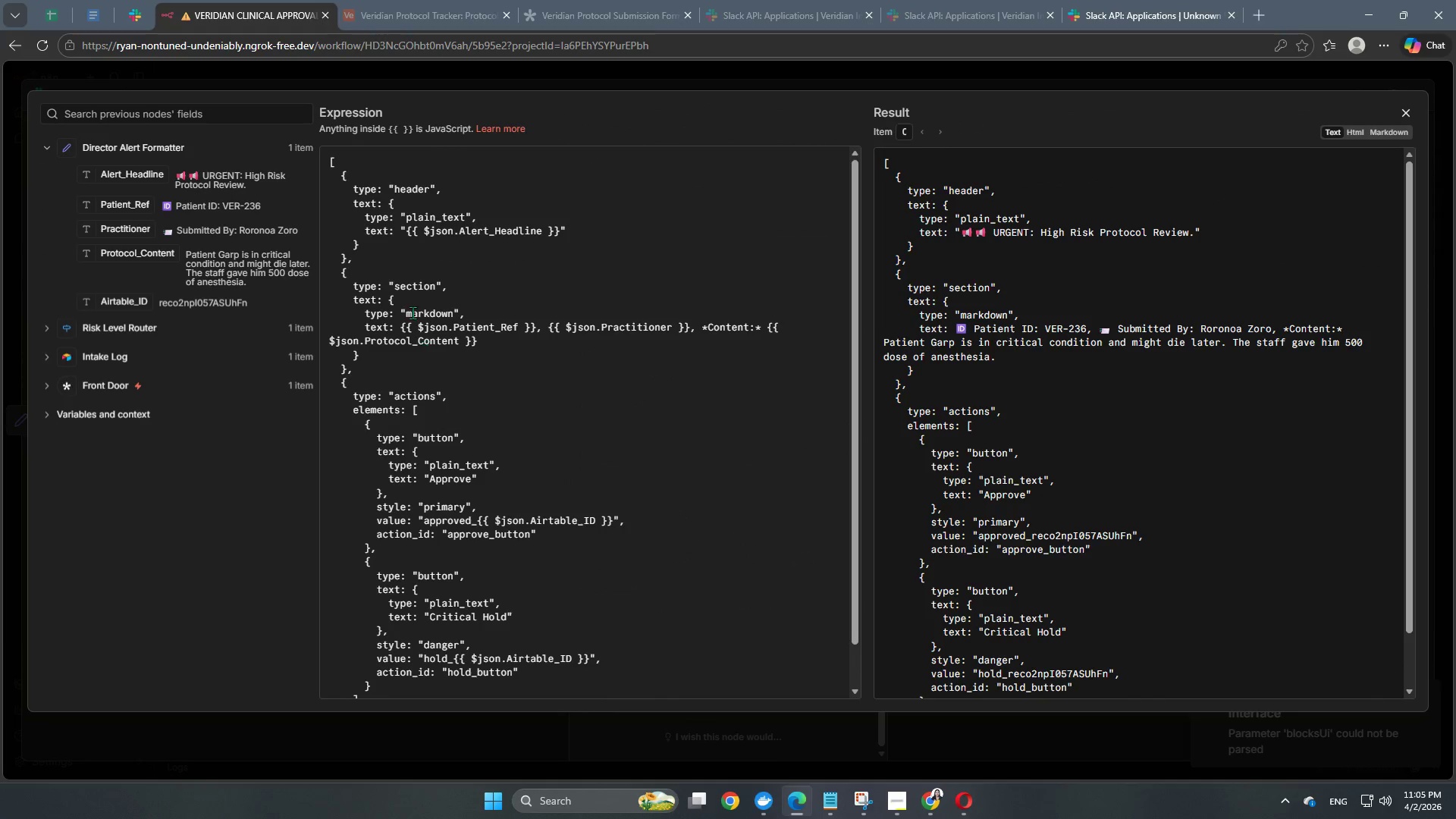 
scroll: coordinate [408, 317], scroll_direction: down, amount: 1.0
 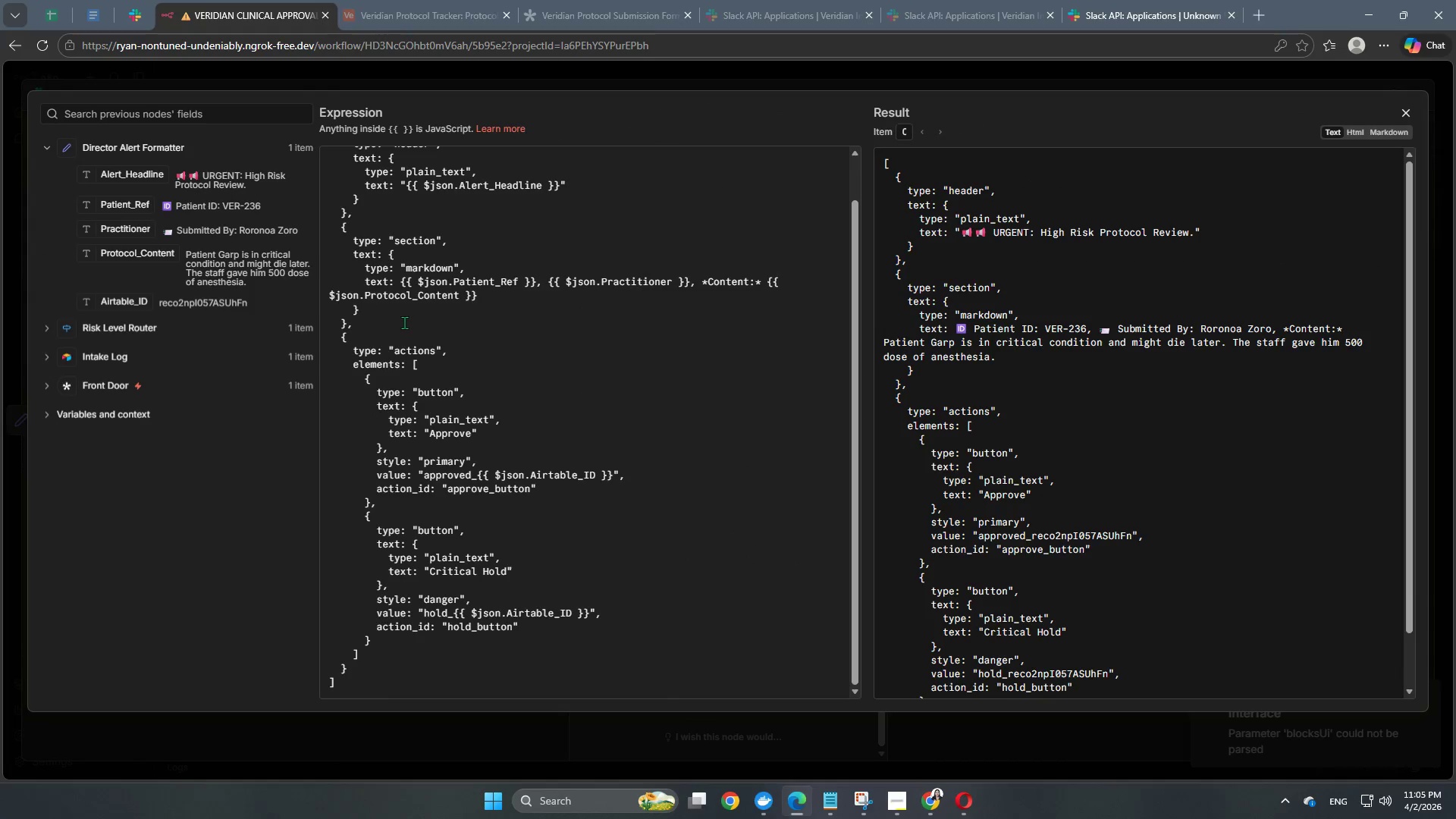 
scroll: coordinate [404, 323], scroll_direction: up, amount: 4.0
 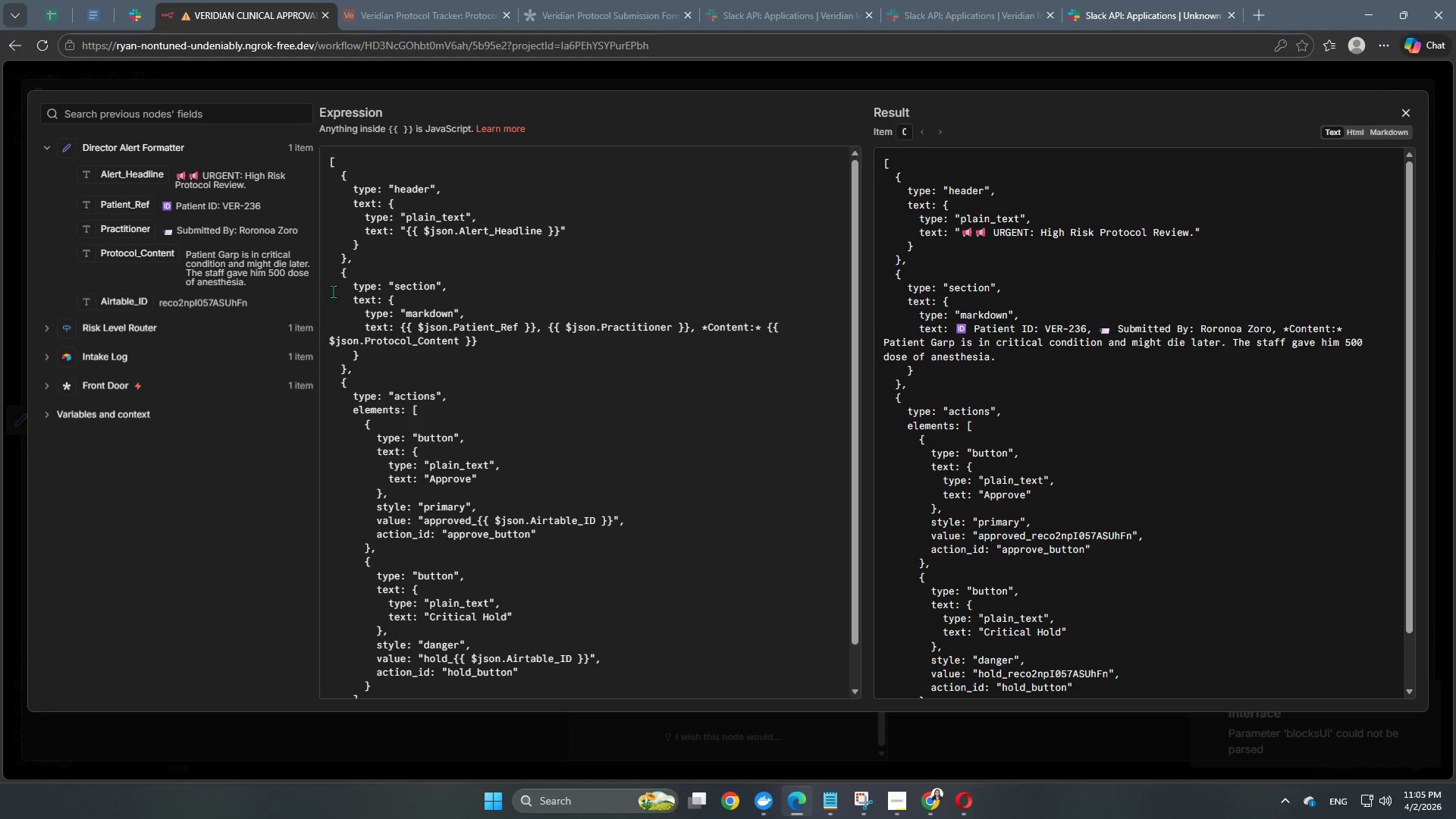 
left_click([337, 292])
 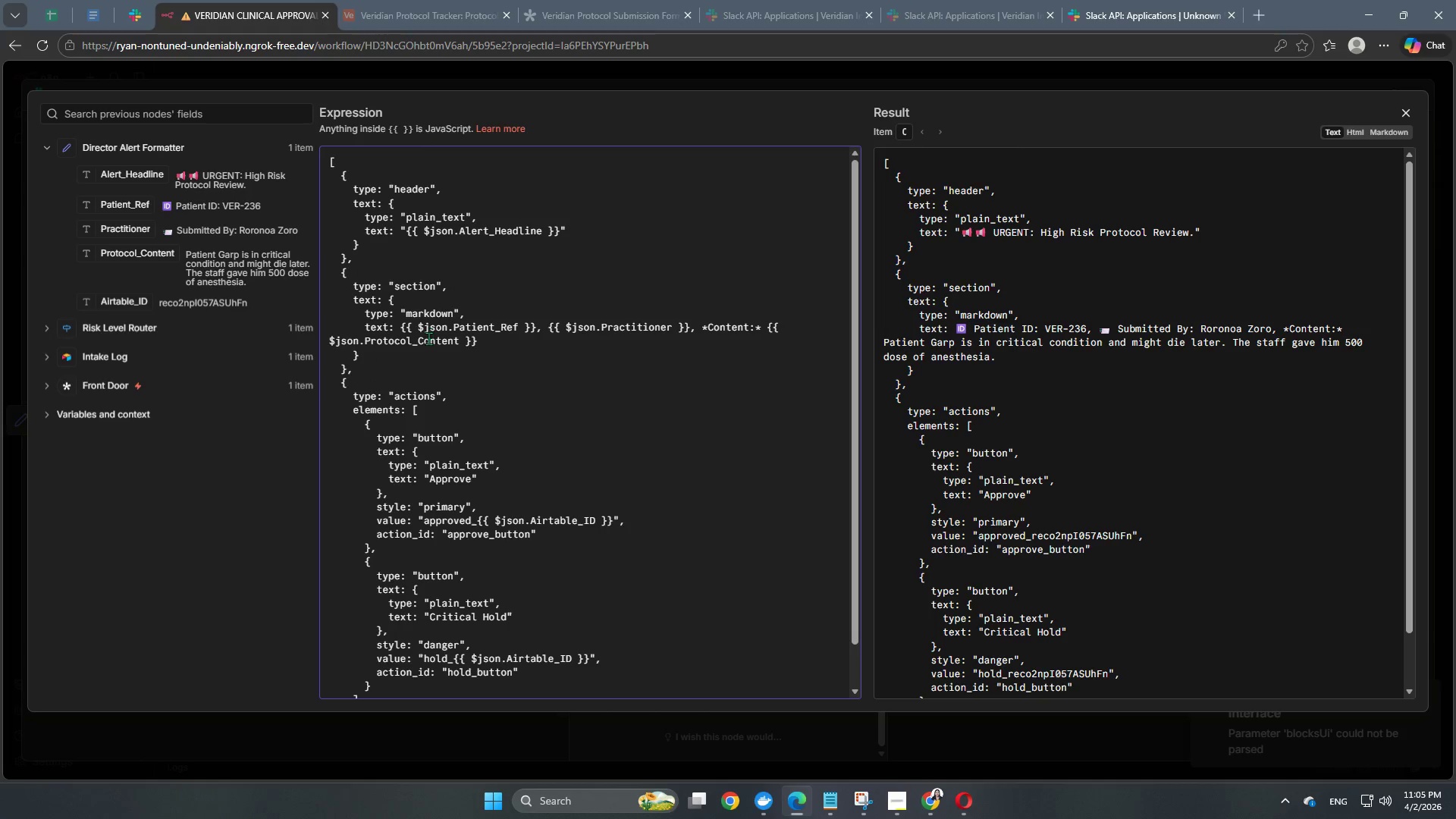 
wait(6.77)
 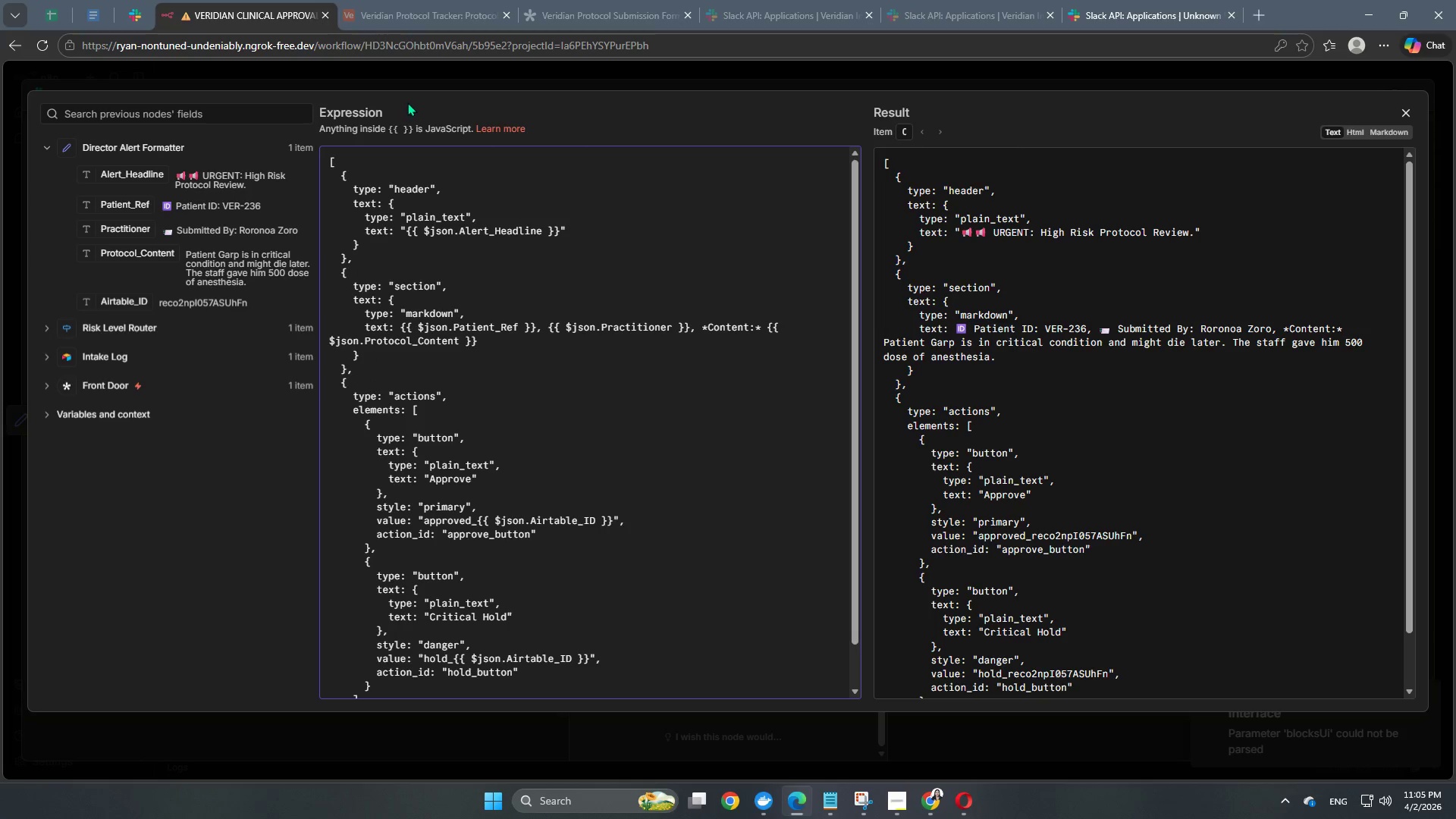 
left_click([333, 159])
 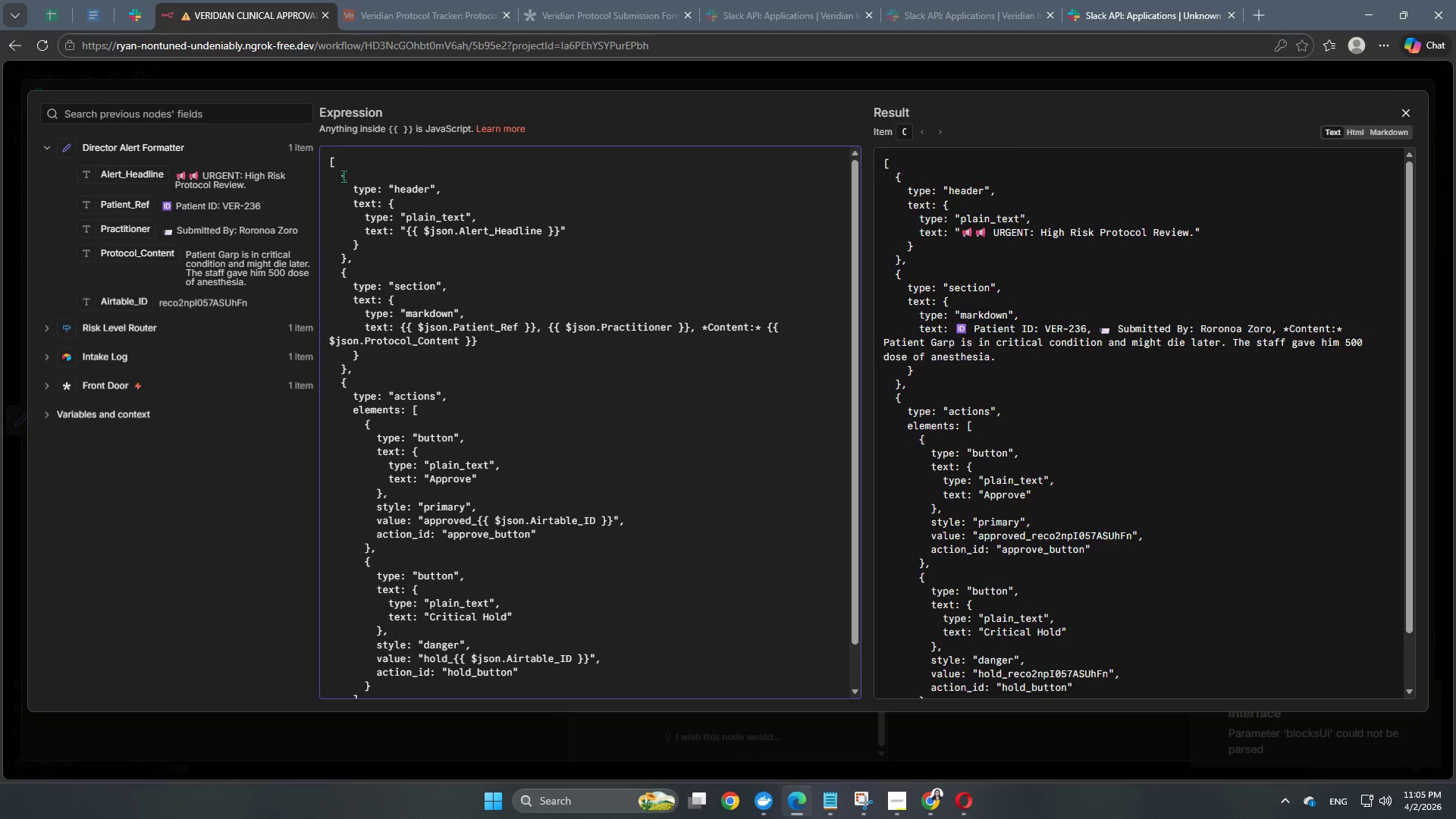 
left_click([344, 177])
 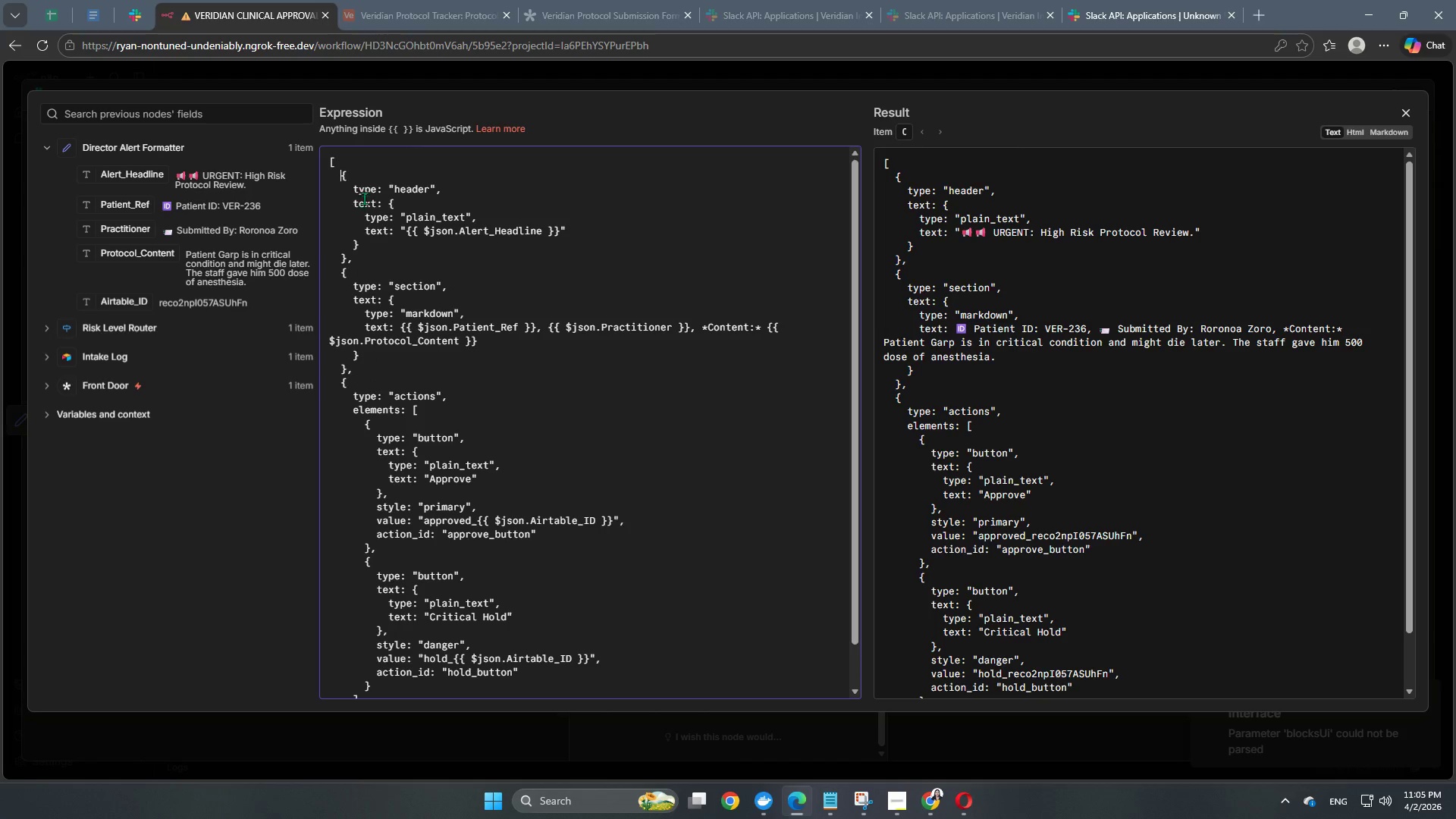 
left_click([367, 188])
 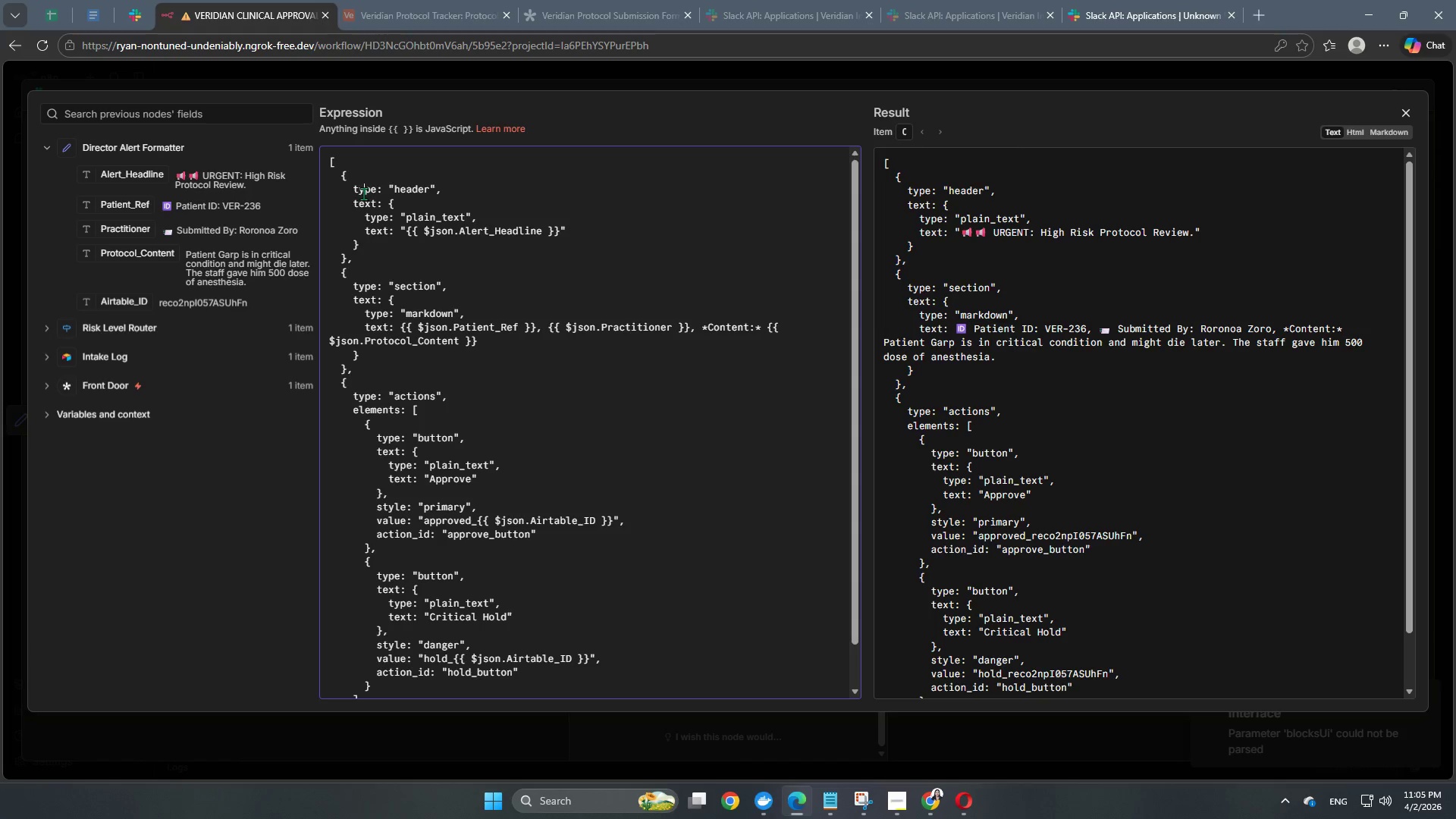 
left_click([363, 202])
 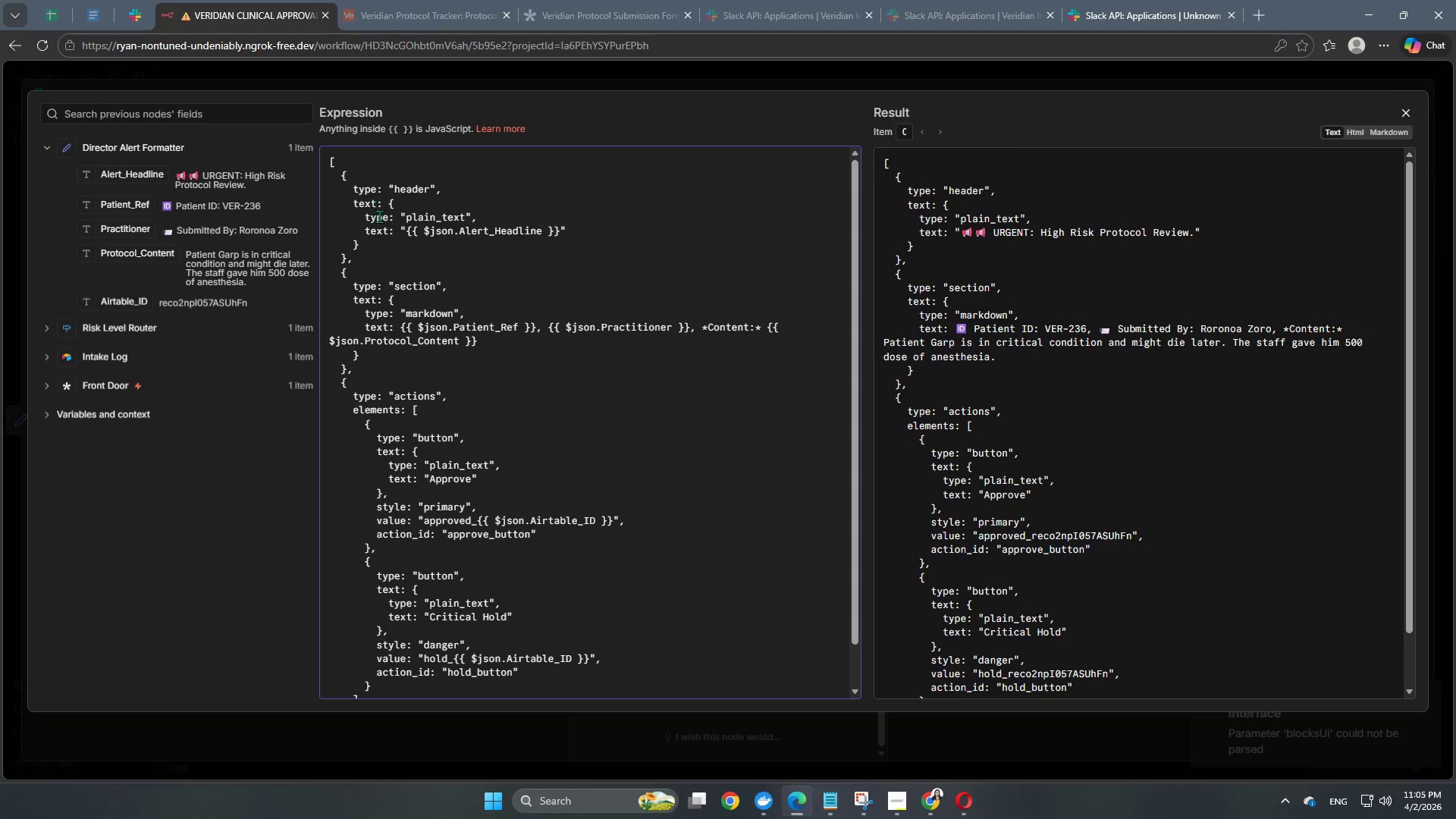 
left_click([379, 216])
 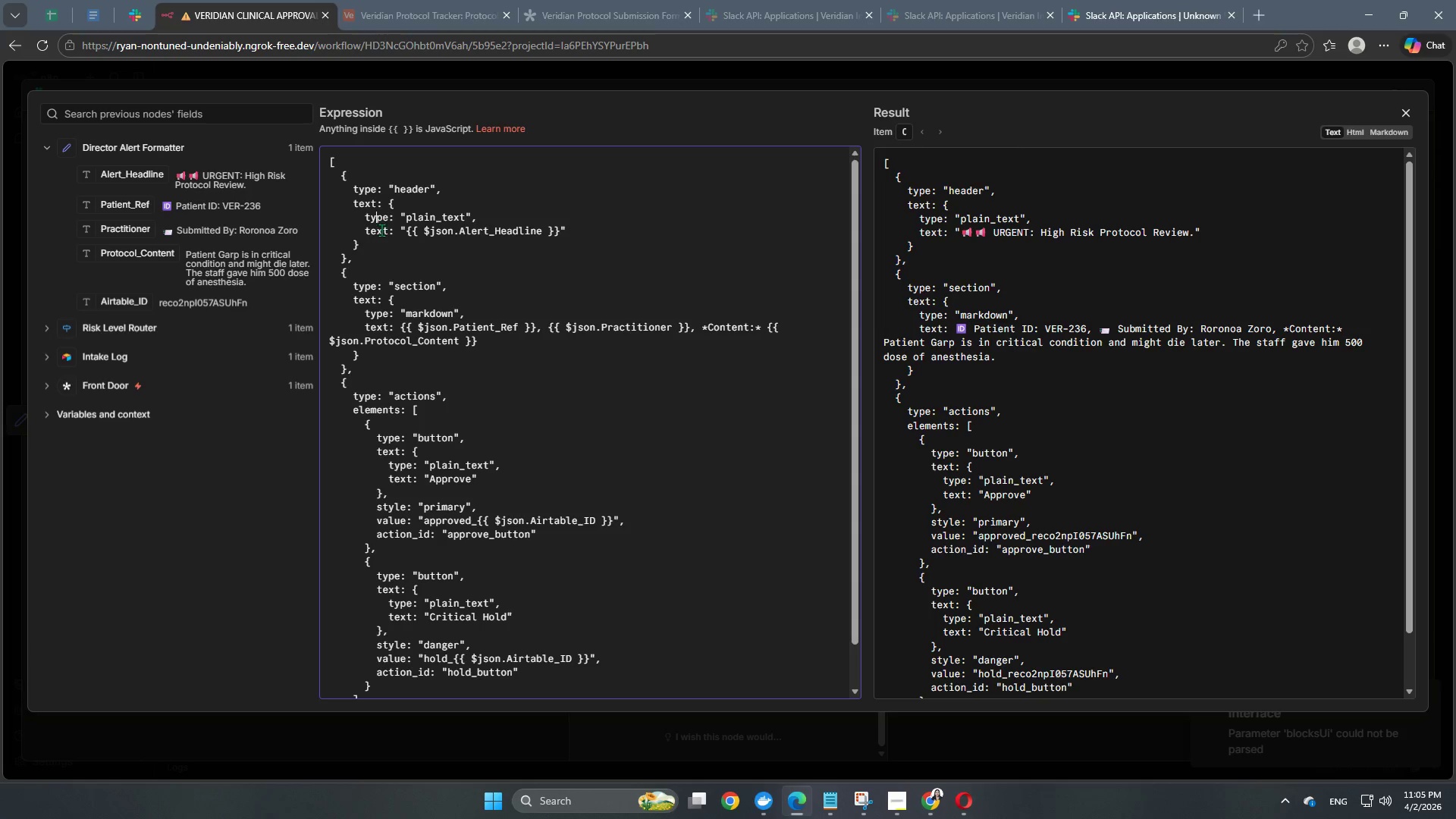 
left_click([382, 231])
 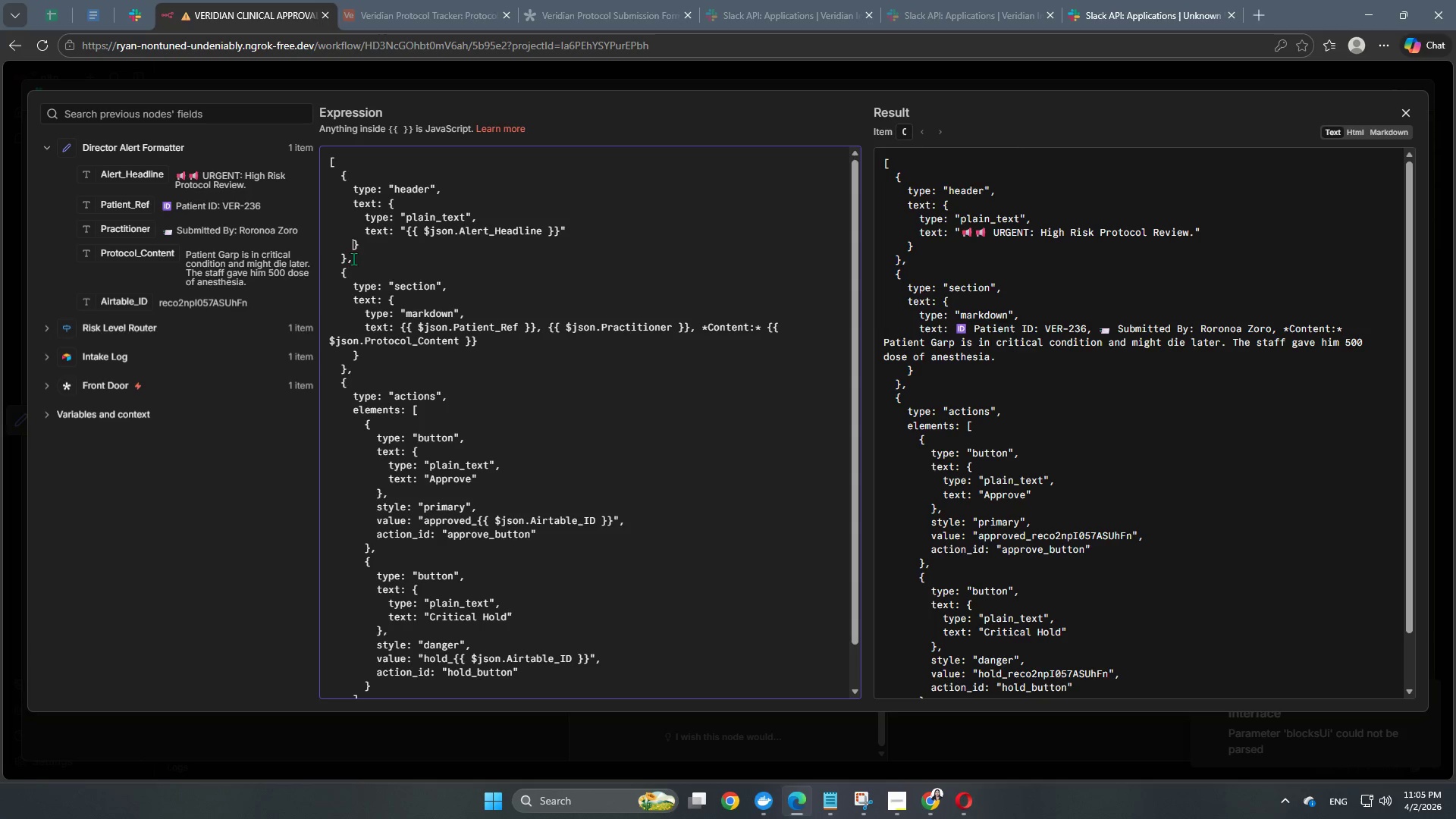 
left_click([346, 259])
 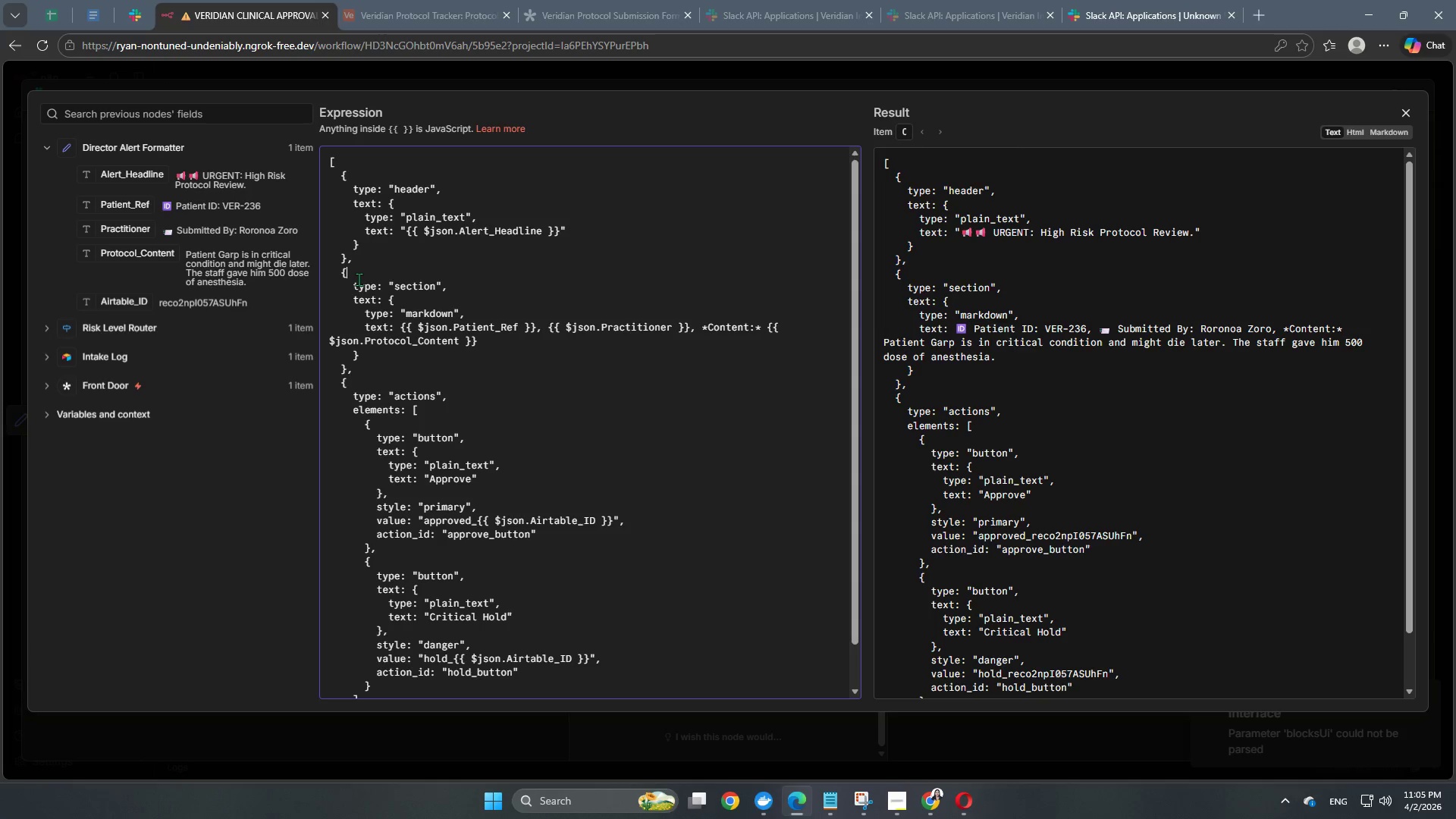 
double_click([359, 281])
 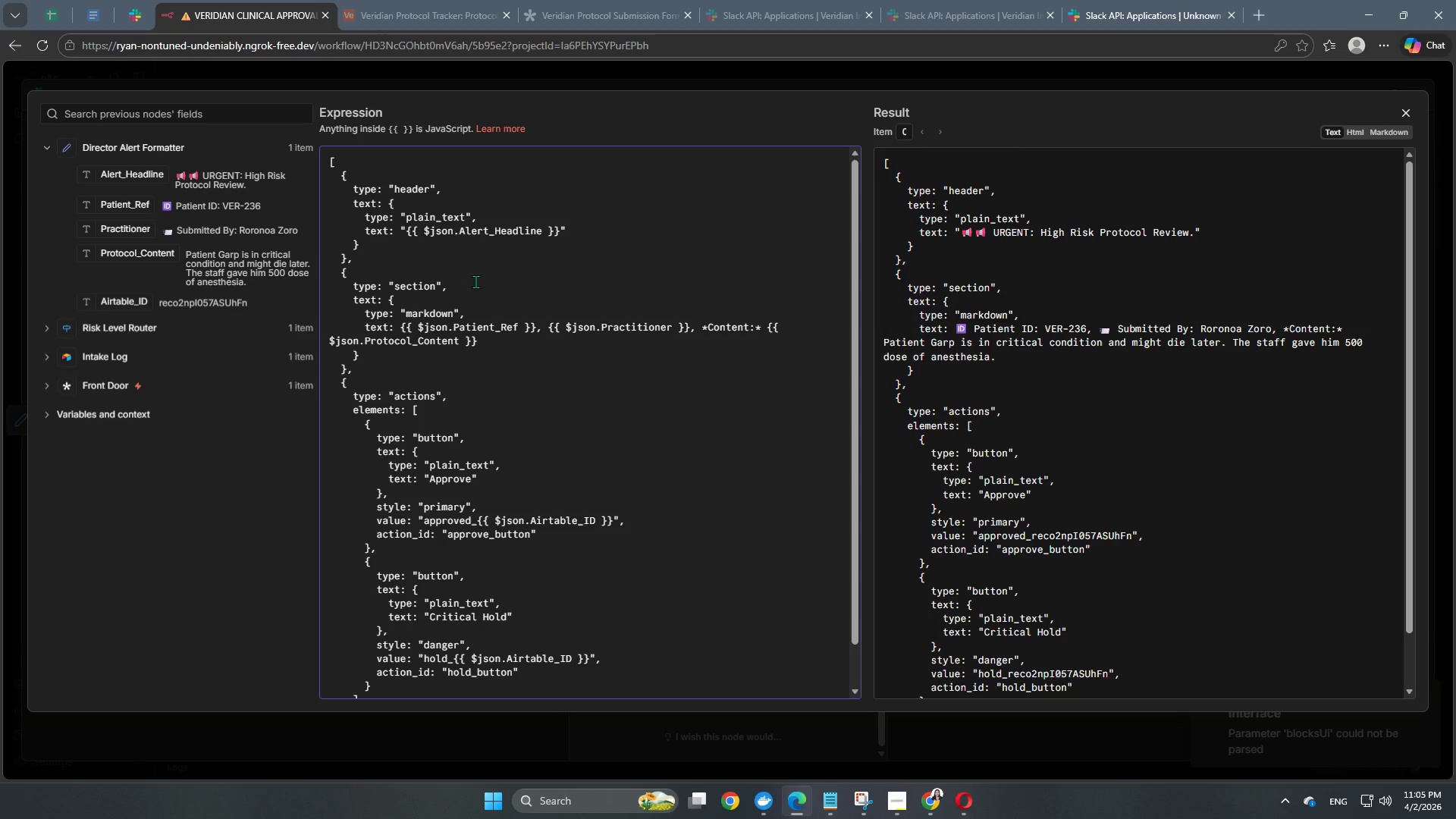 
wait(7.92)
 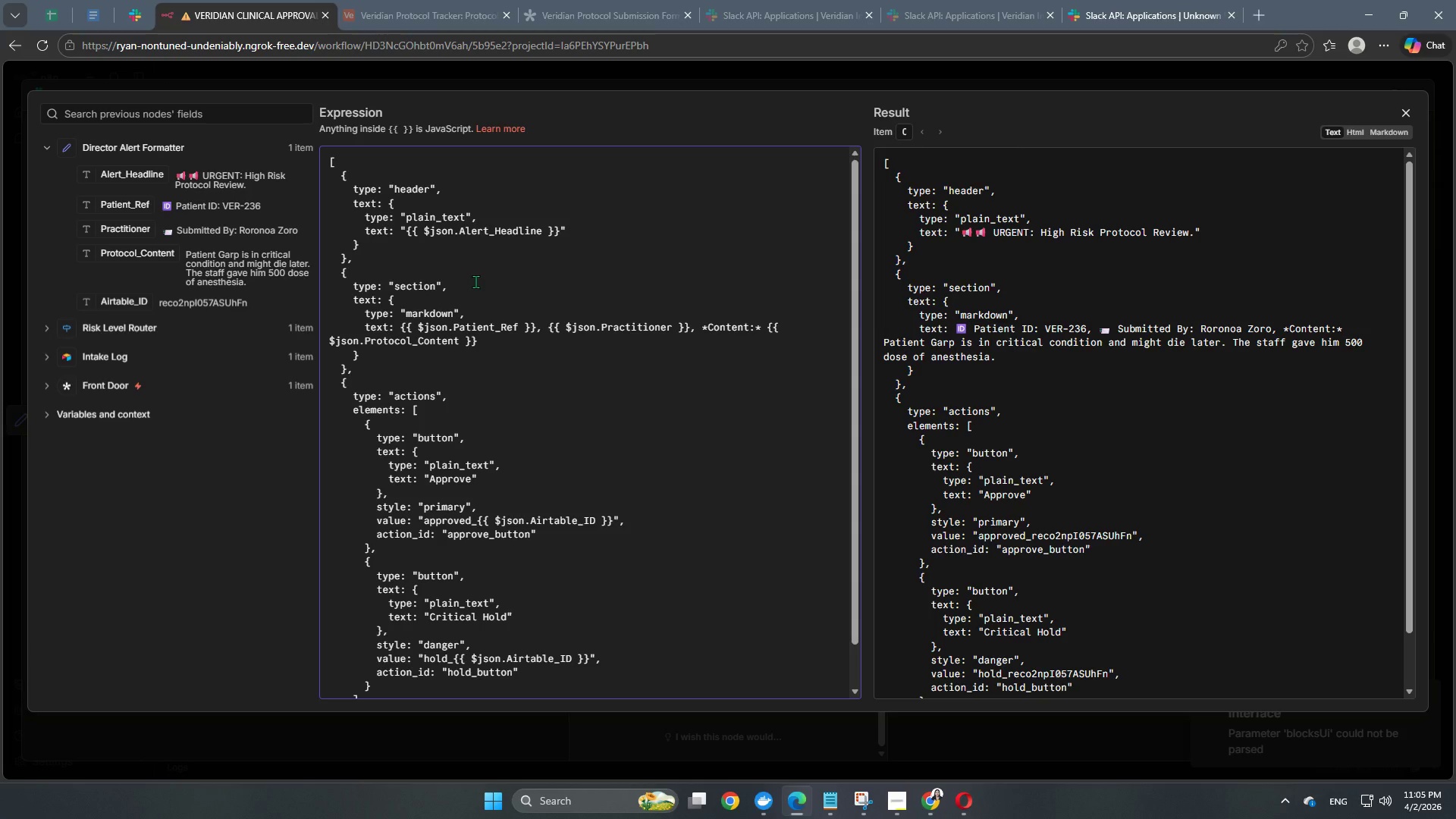 
double_click([340, 176])
 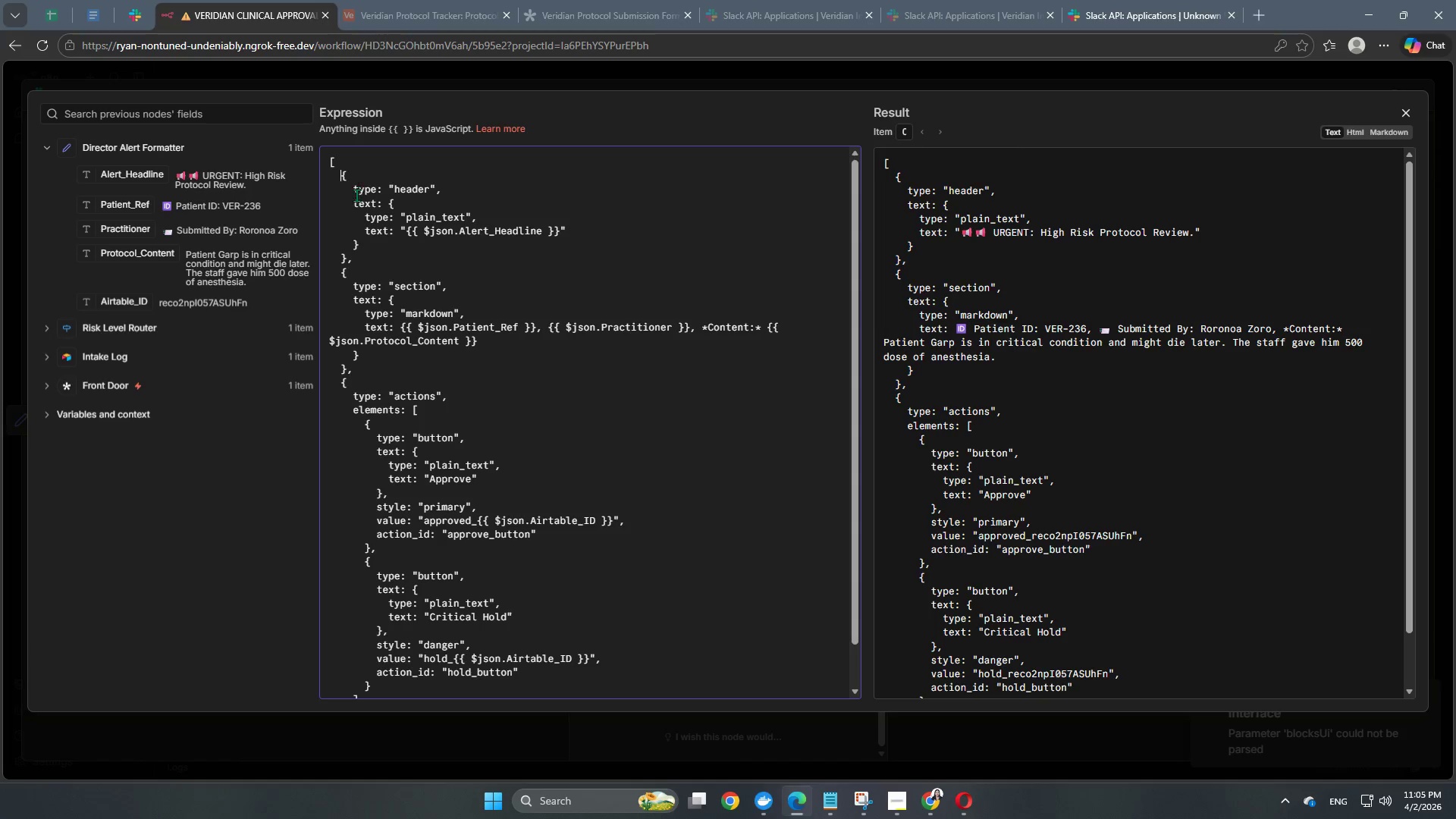 
triple_click([356, 195])
 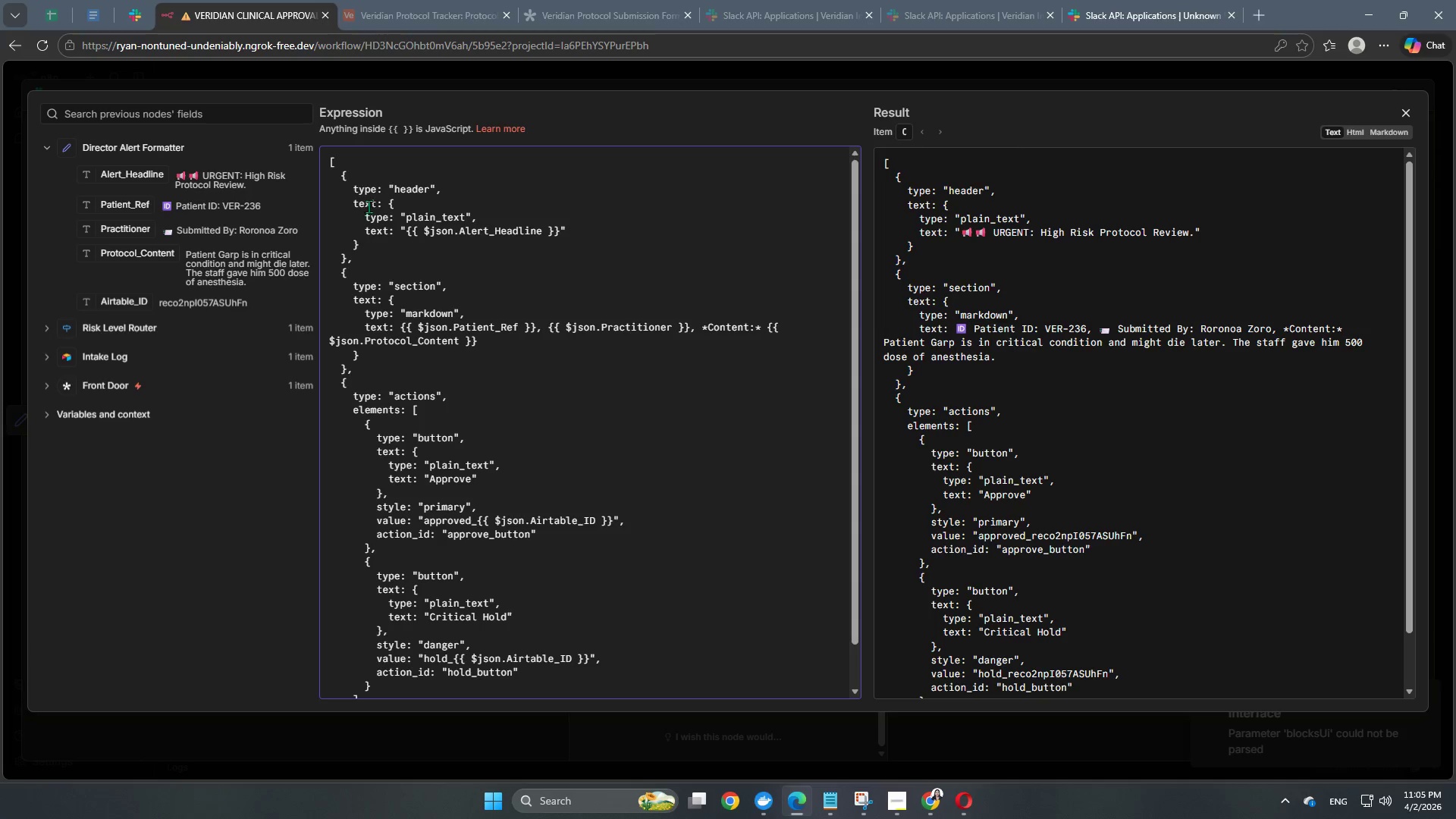 
left_click([369, 206])
 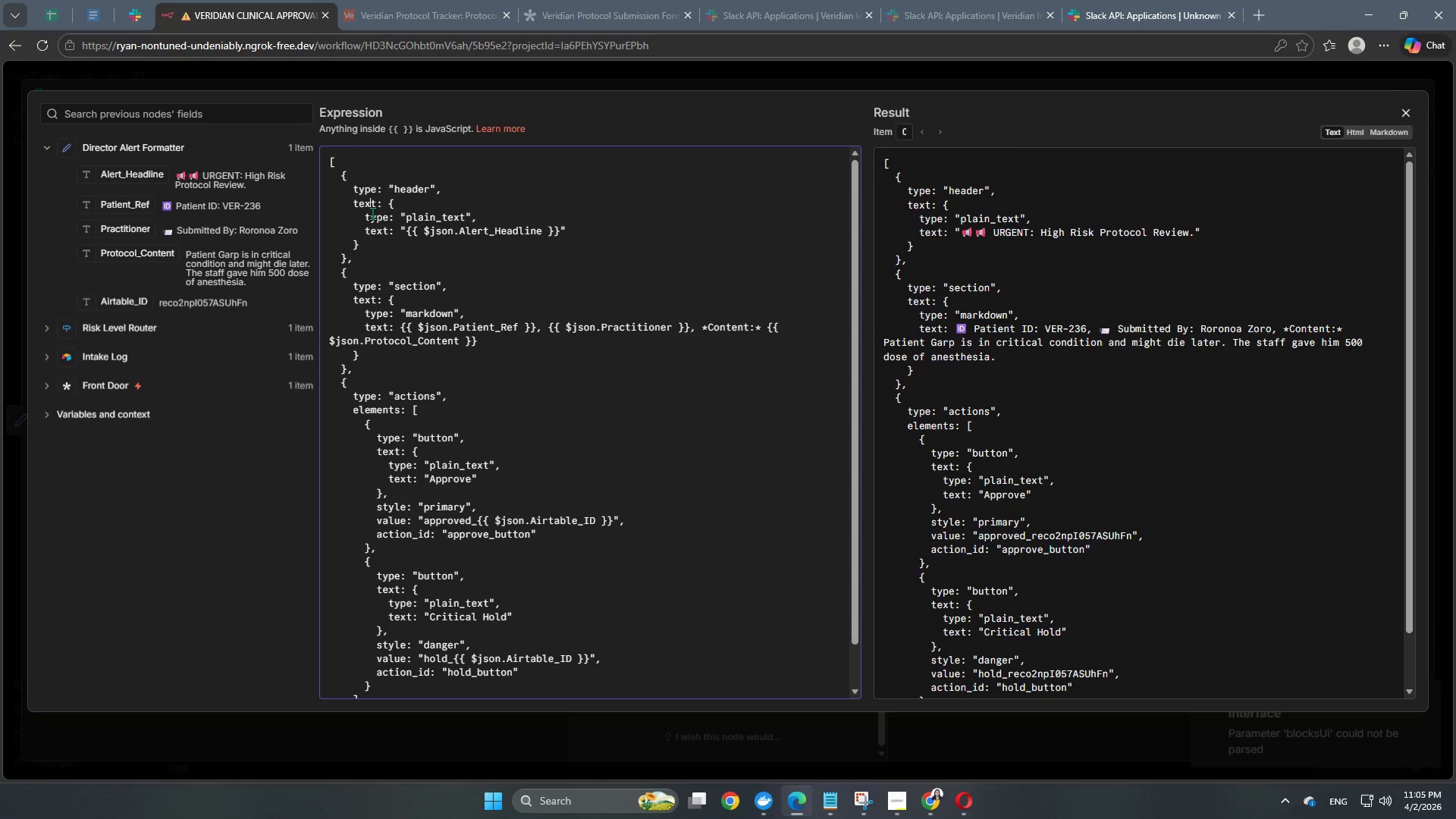 
left_click([372, 215])
 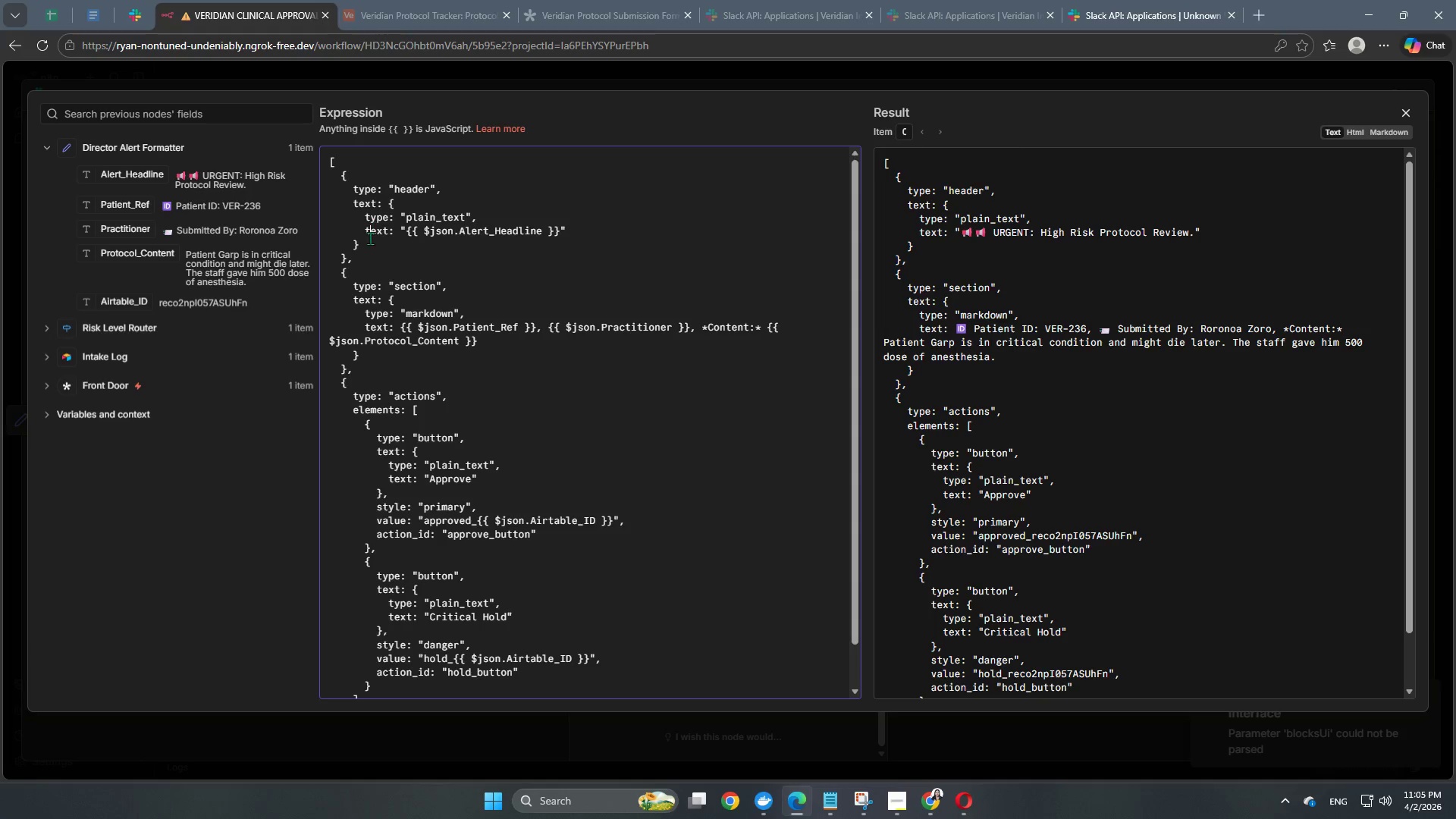 
left_click([360, 245])
 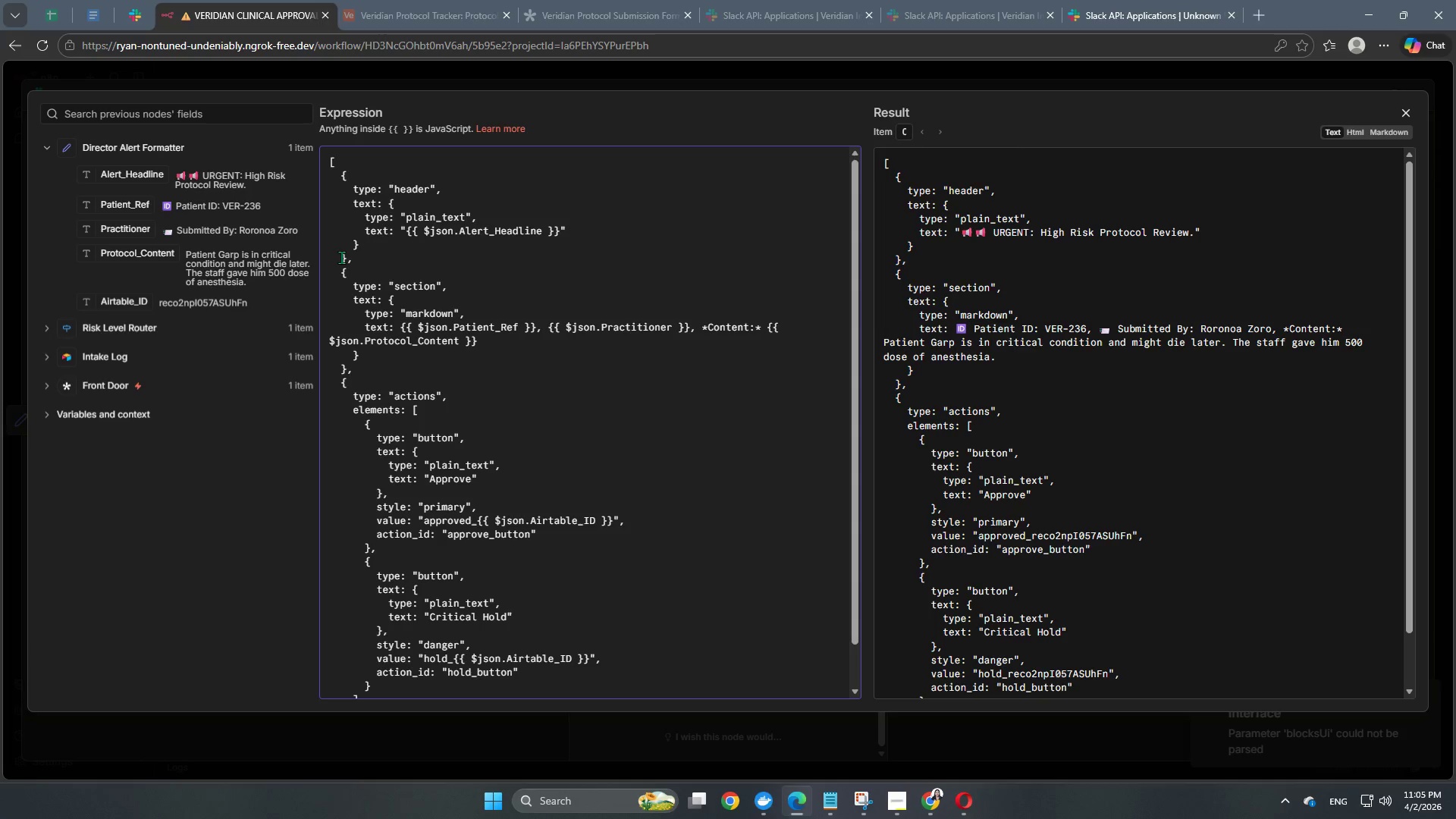 
left_click([341, 257])
 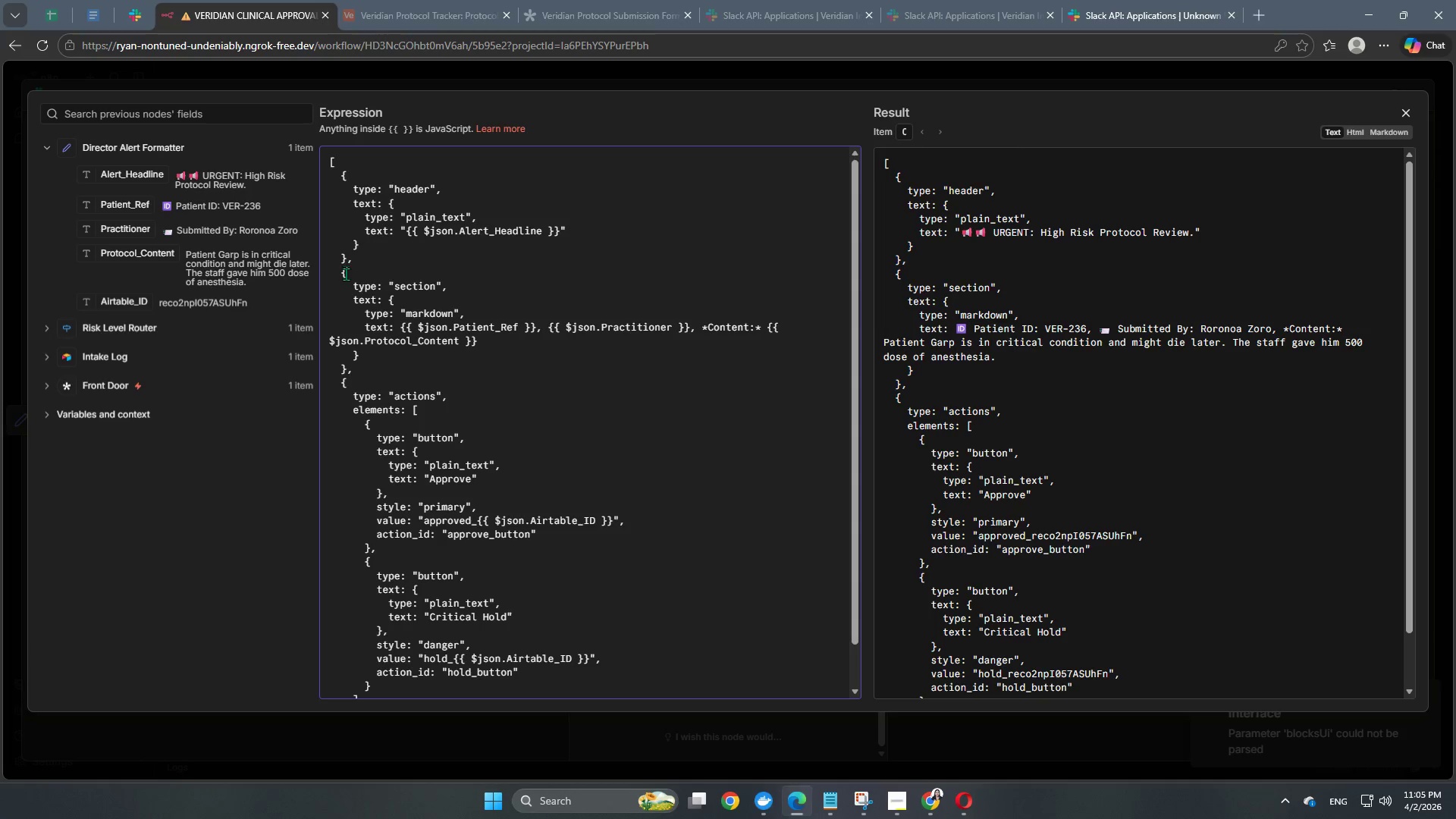 
double_click([362, 284])
 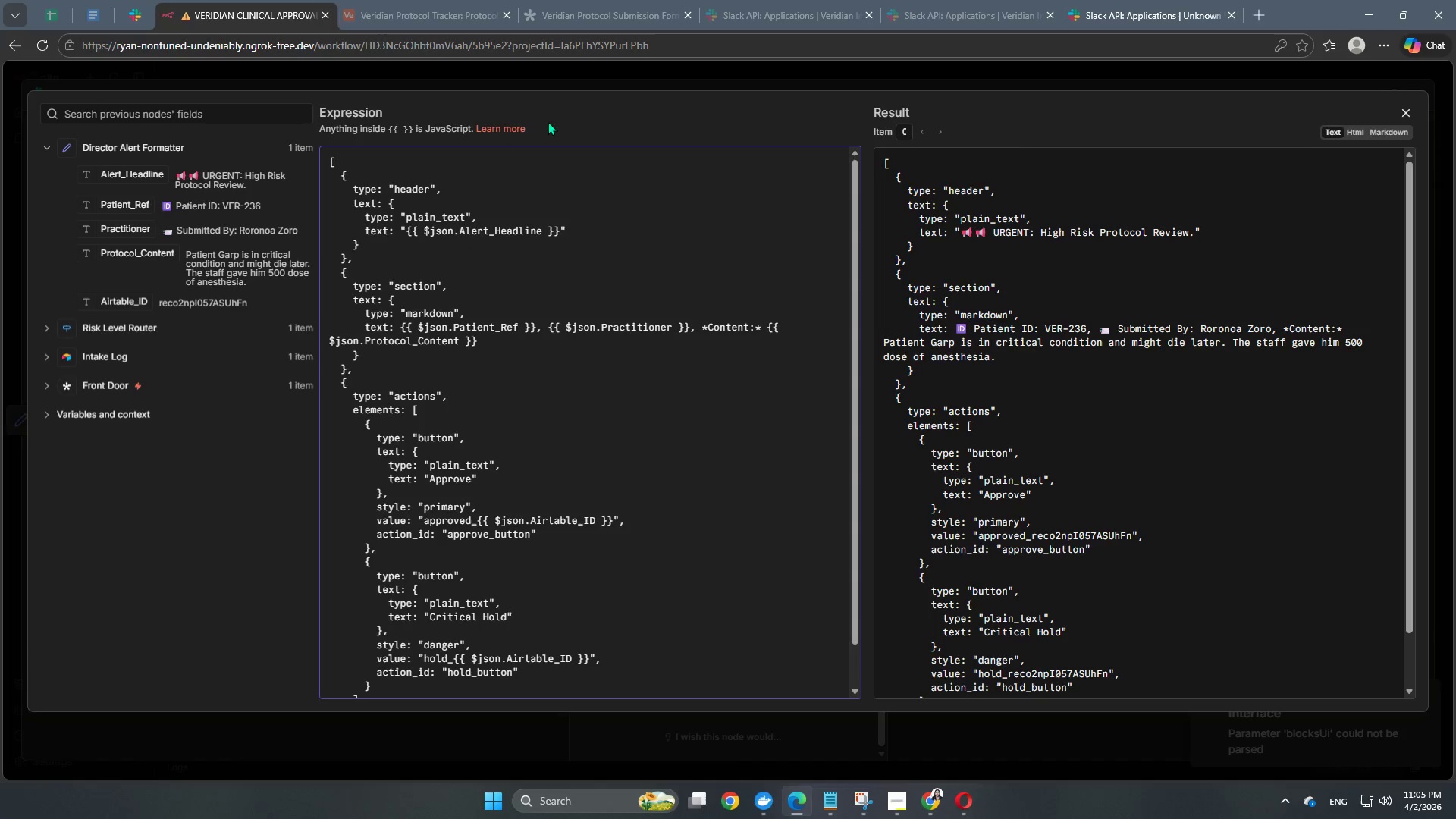 
wait(5.62)
 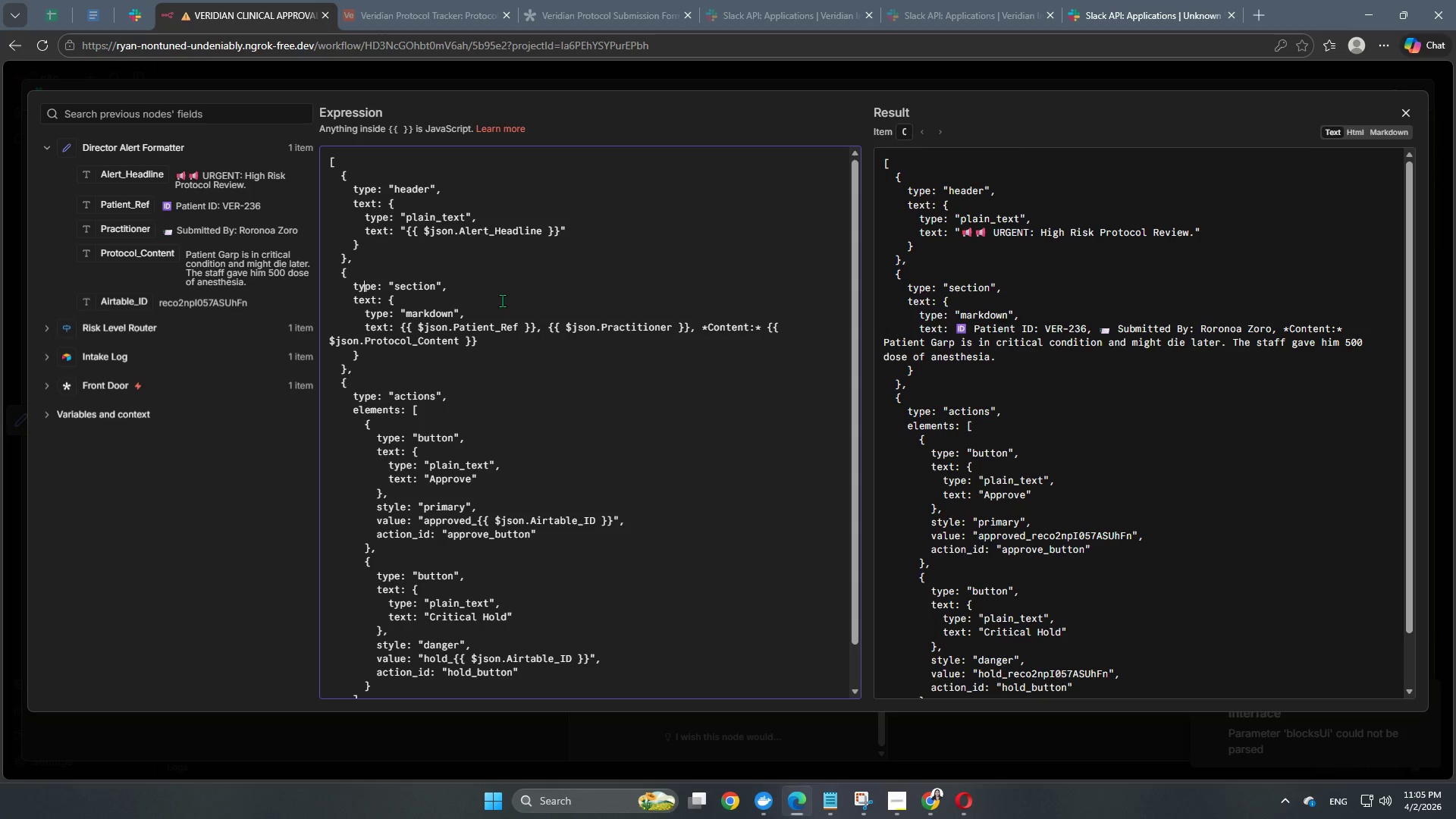 
left_click([603, 80])
 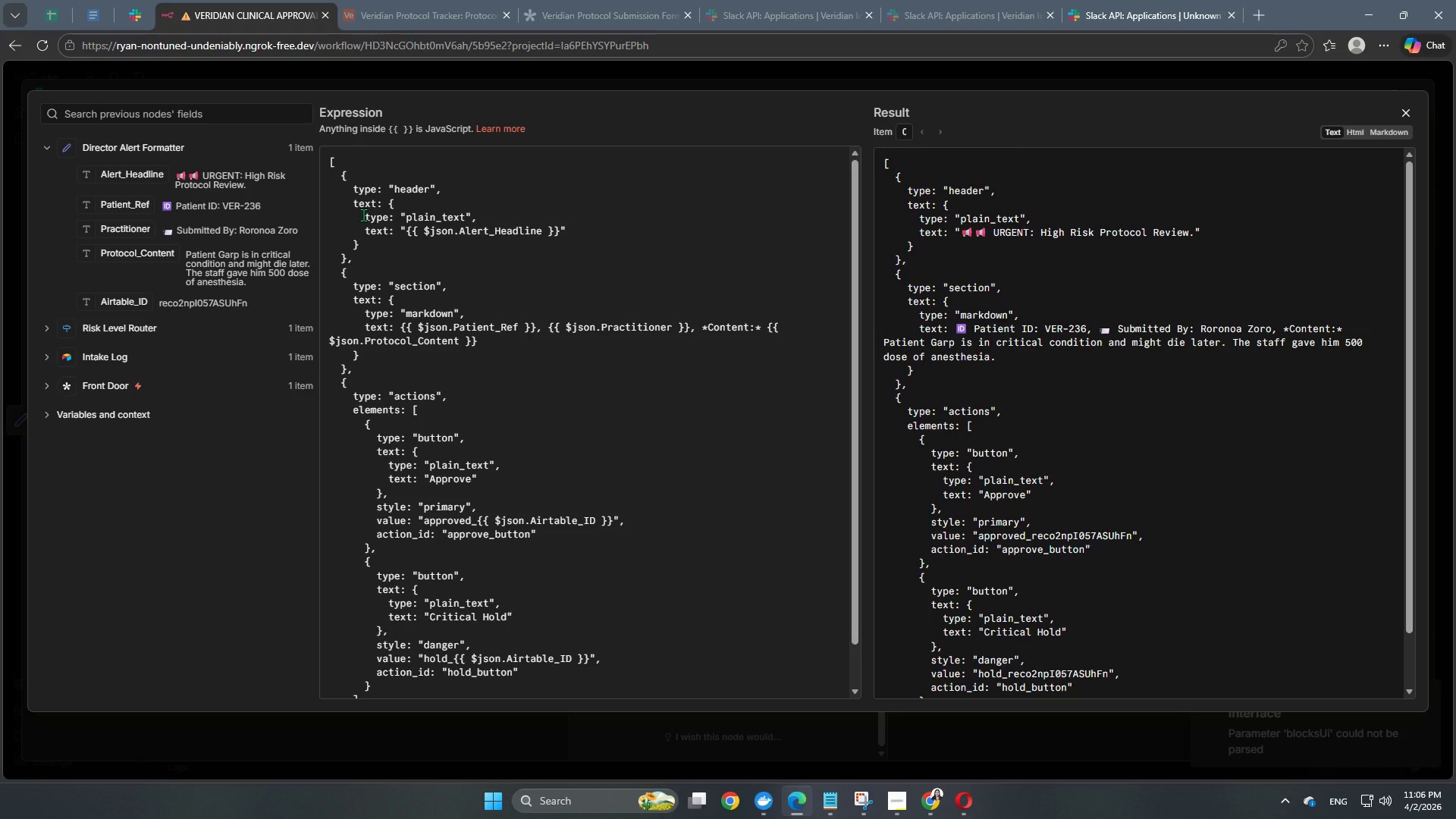 
wait(53.25)
 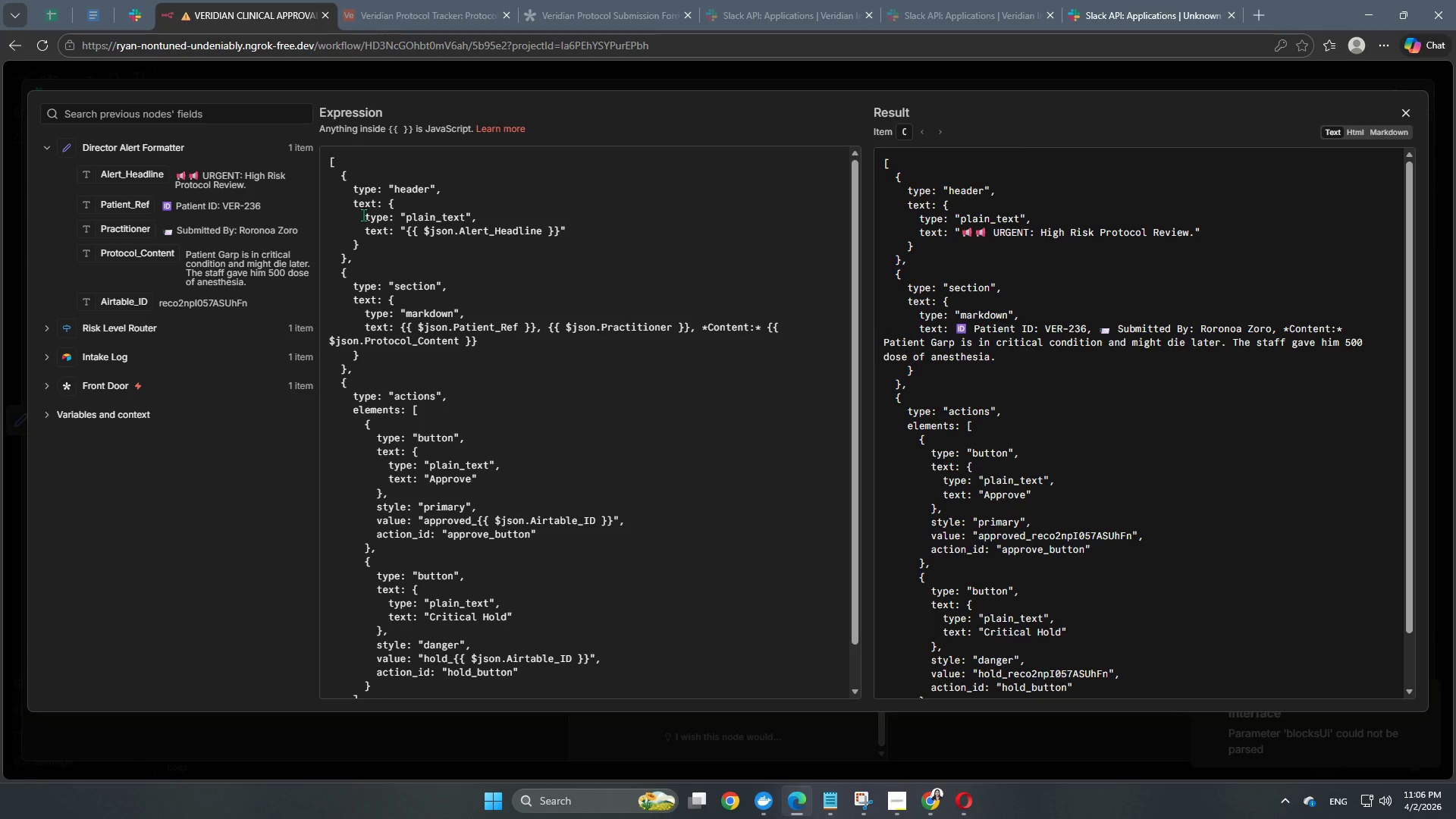 
left_click([505, 293])
 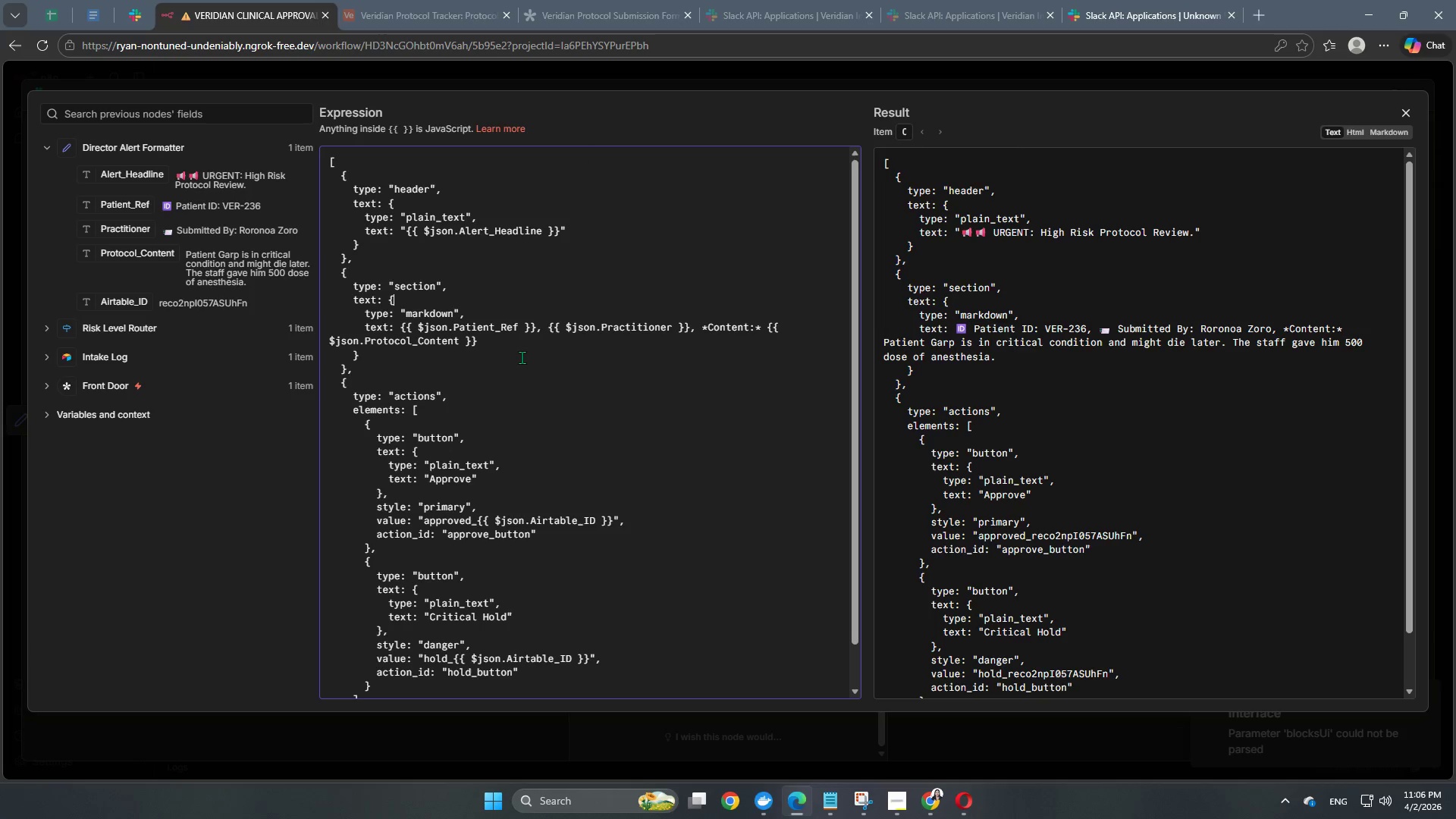 
scroll: coordinate [522, 358], scroll_direction: none, amount: 0.0
 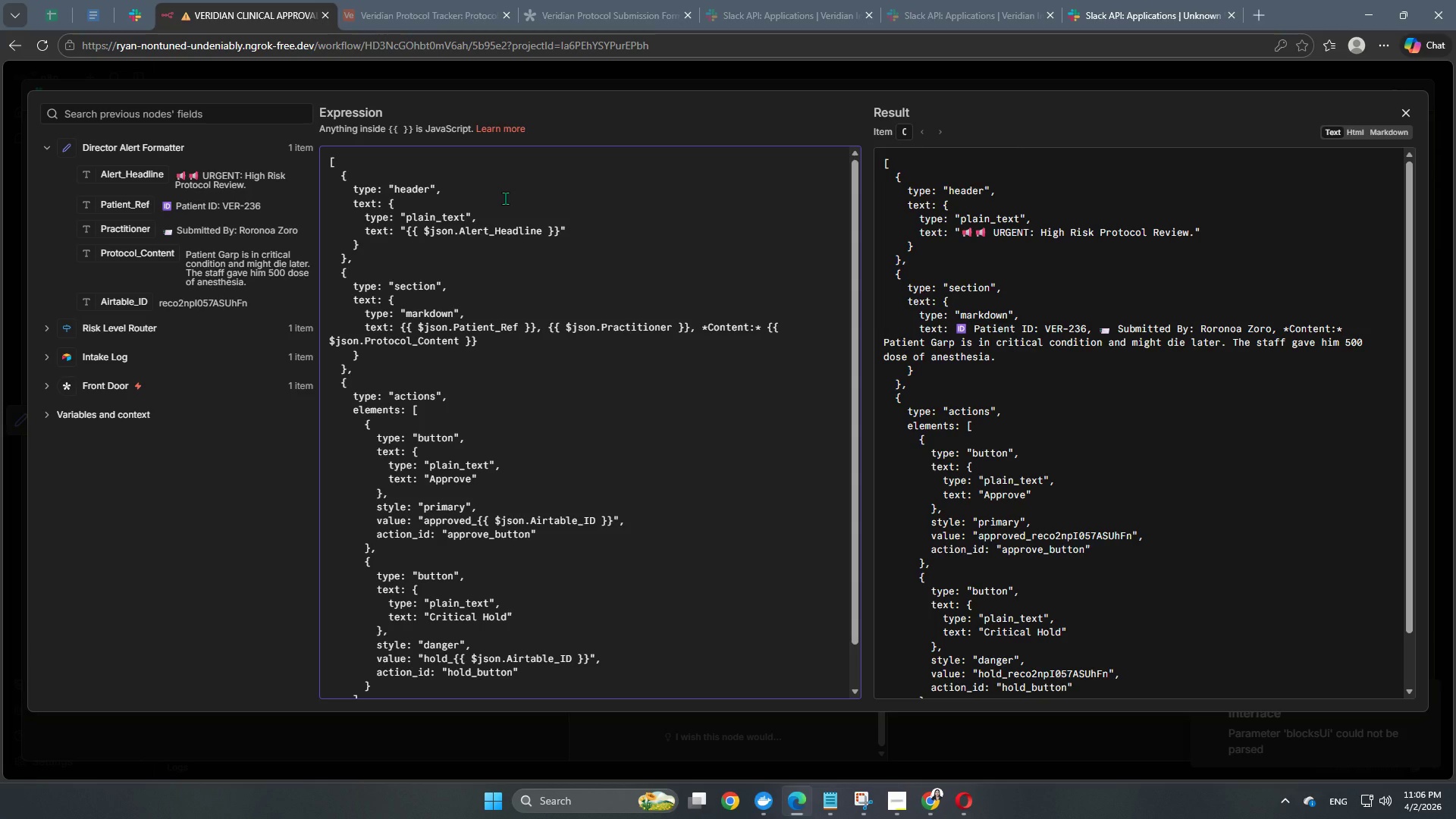 
wait(15.15)
 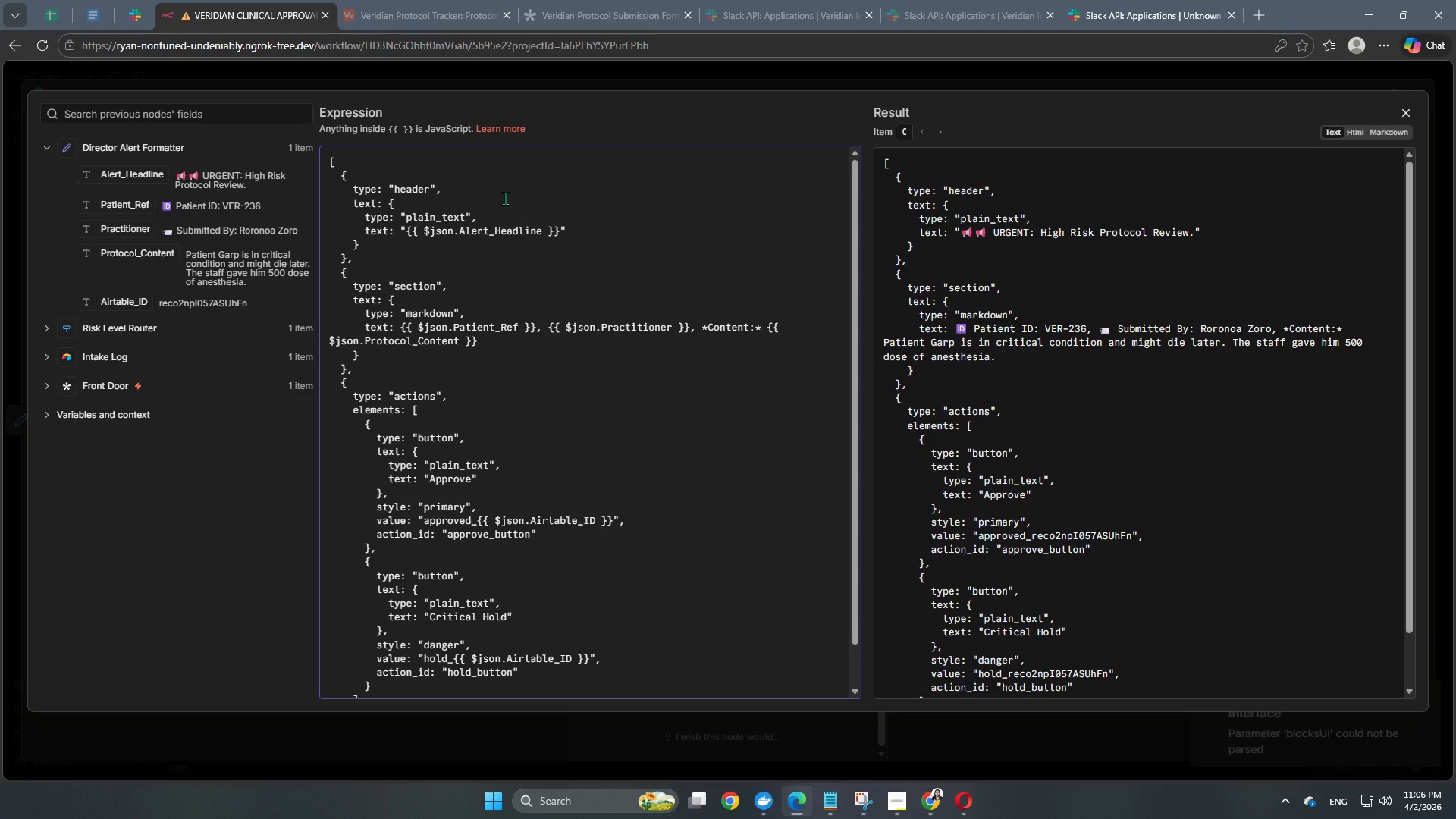 
left_click([428, 197])
 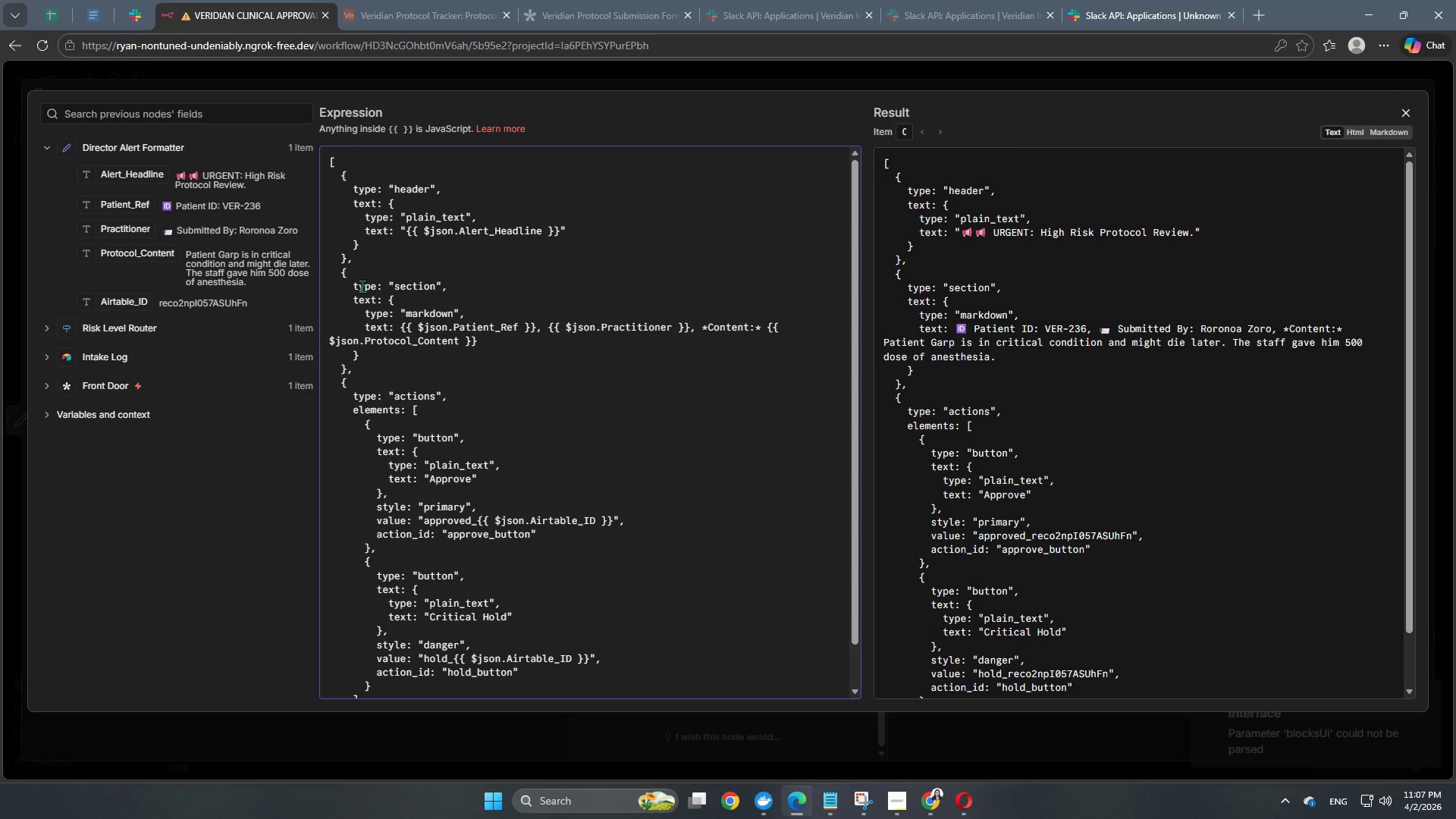 
wait(12.84)
 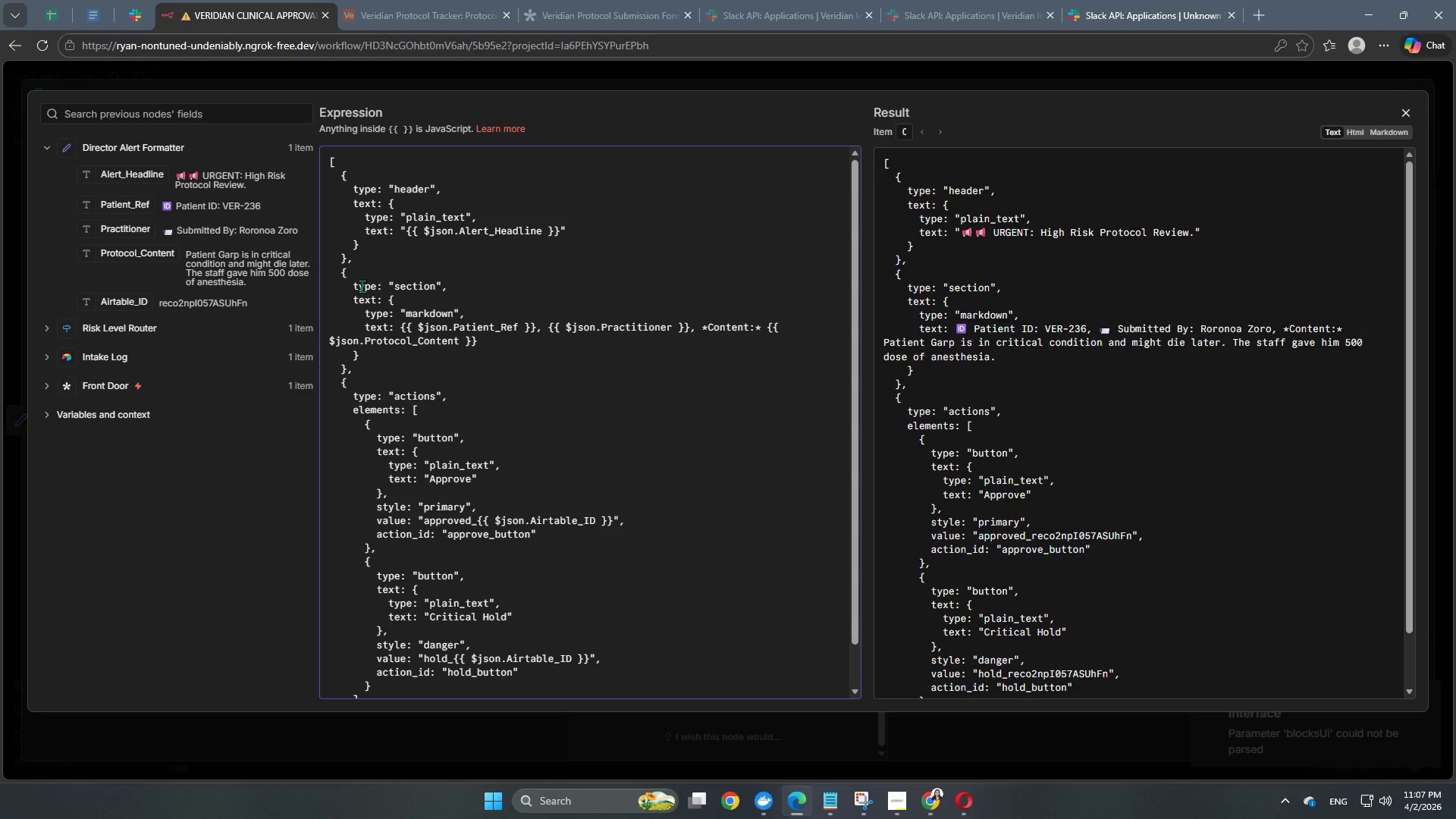 
scroll: coordinate [363, 362], scroll_direction: down, amount: 1.0
 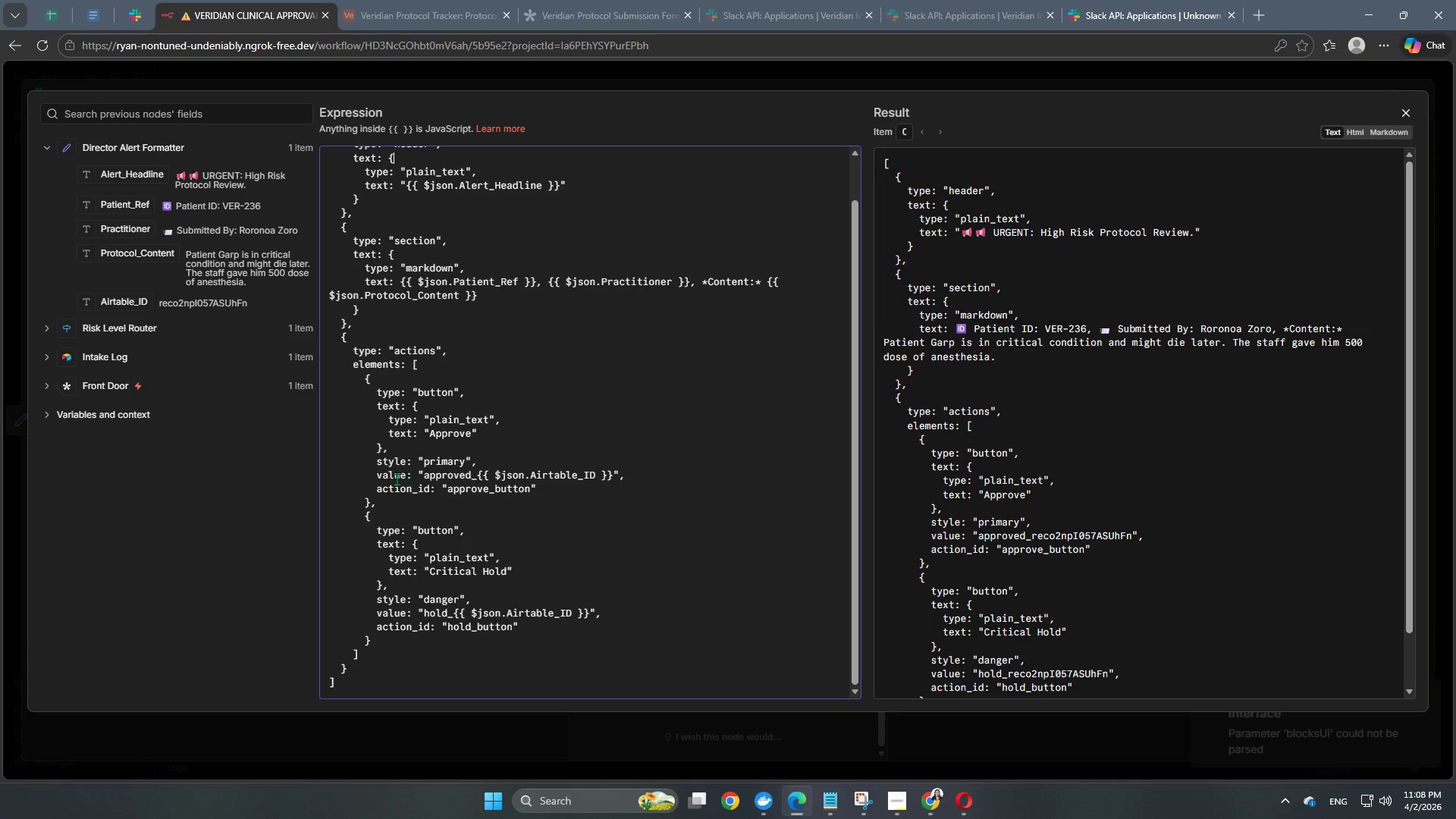 
wait(51.44)
 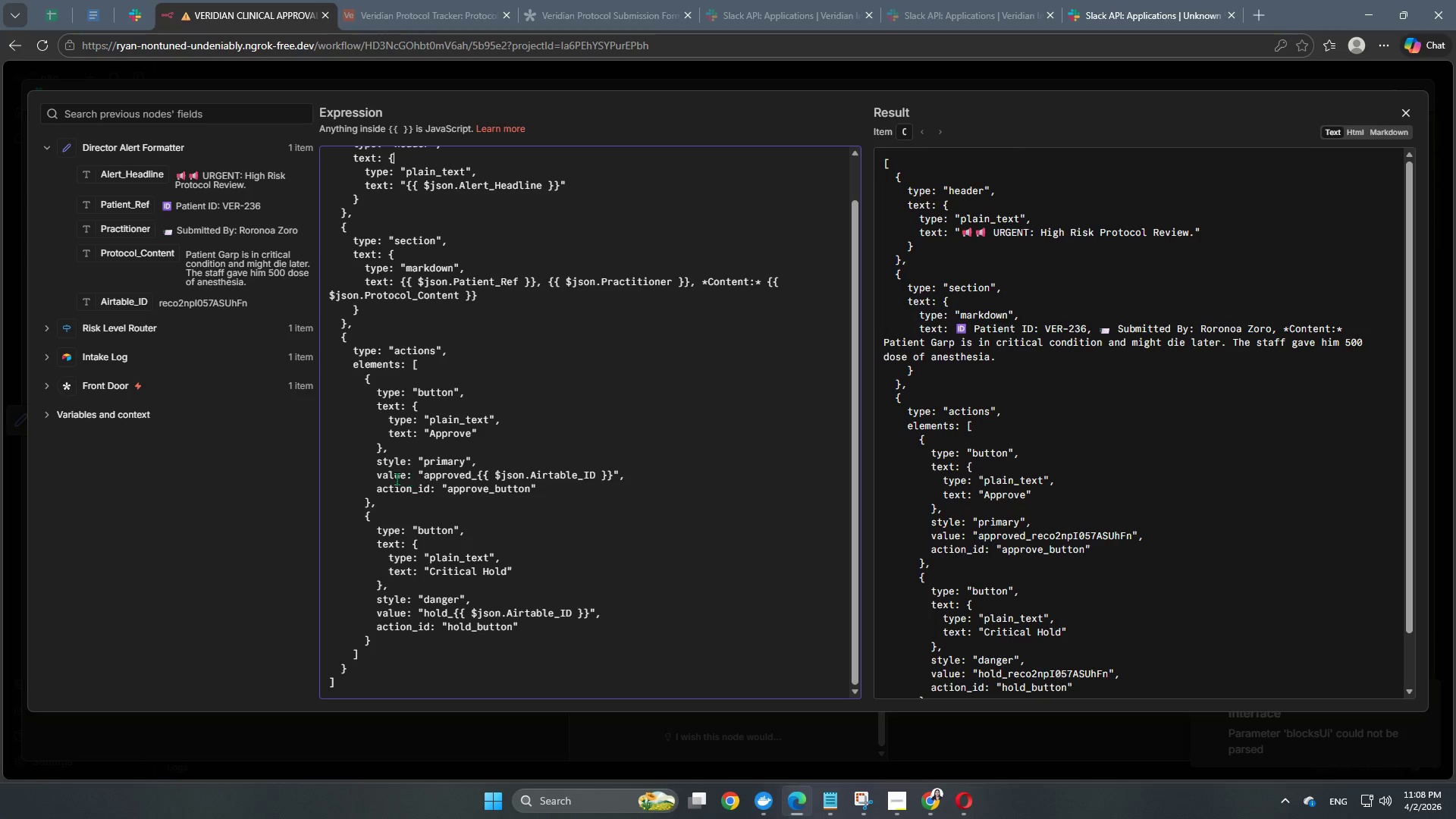 
scroll: coordinate [484, 375], scroll_direction: down, amount: 4.0
 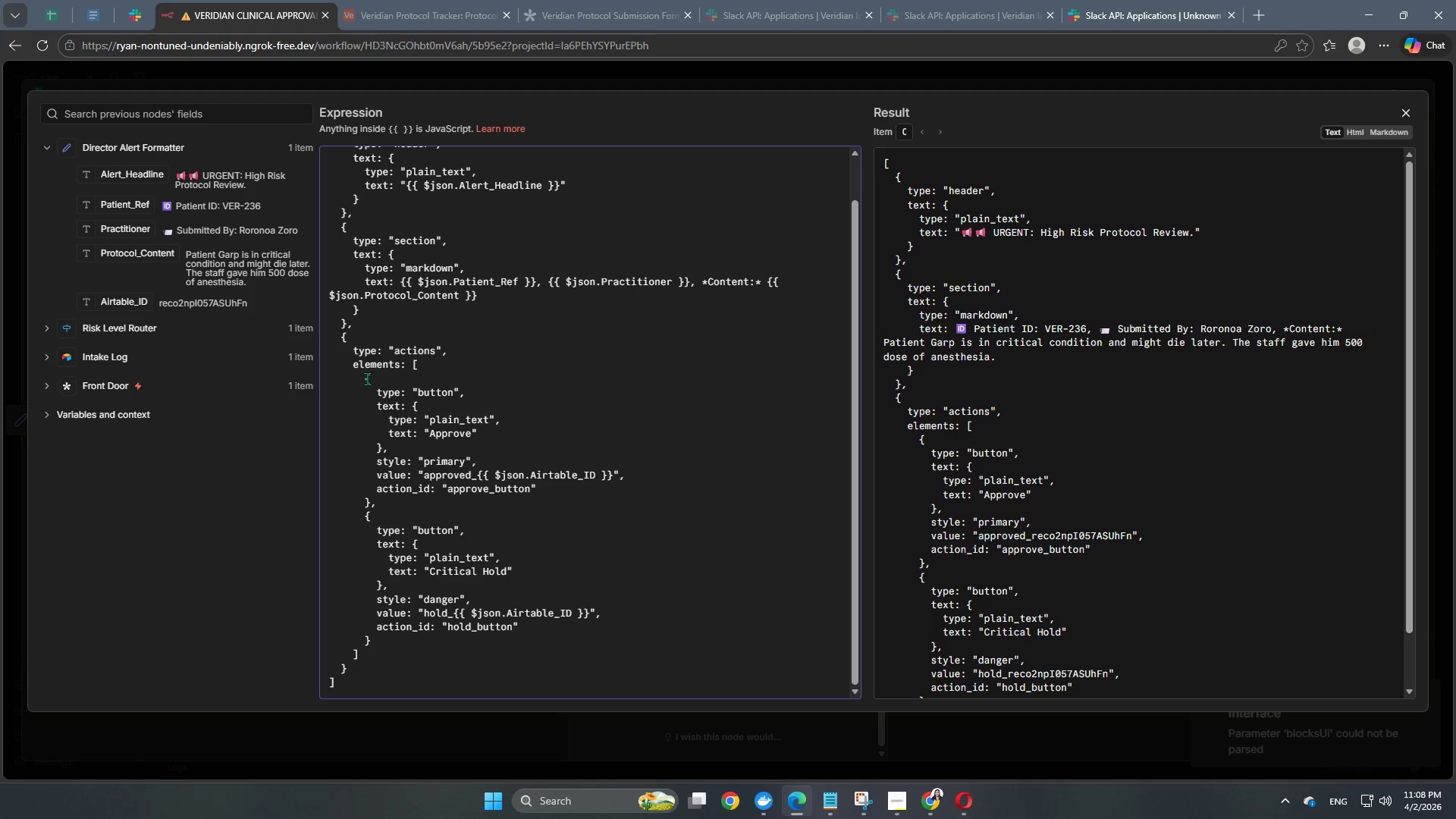 
left_click([360, 338])
 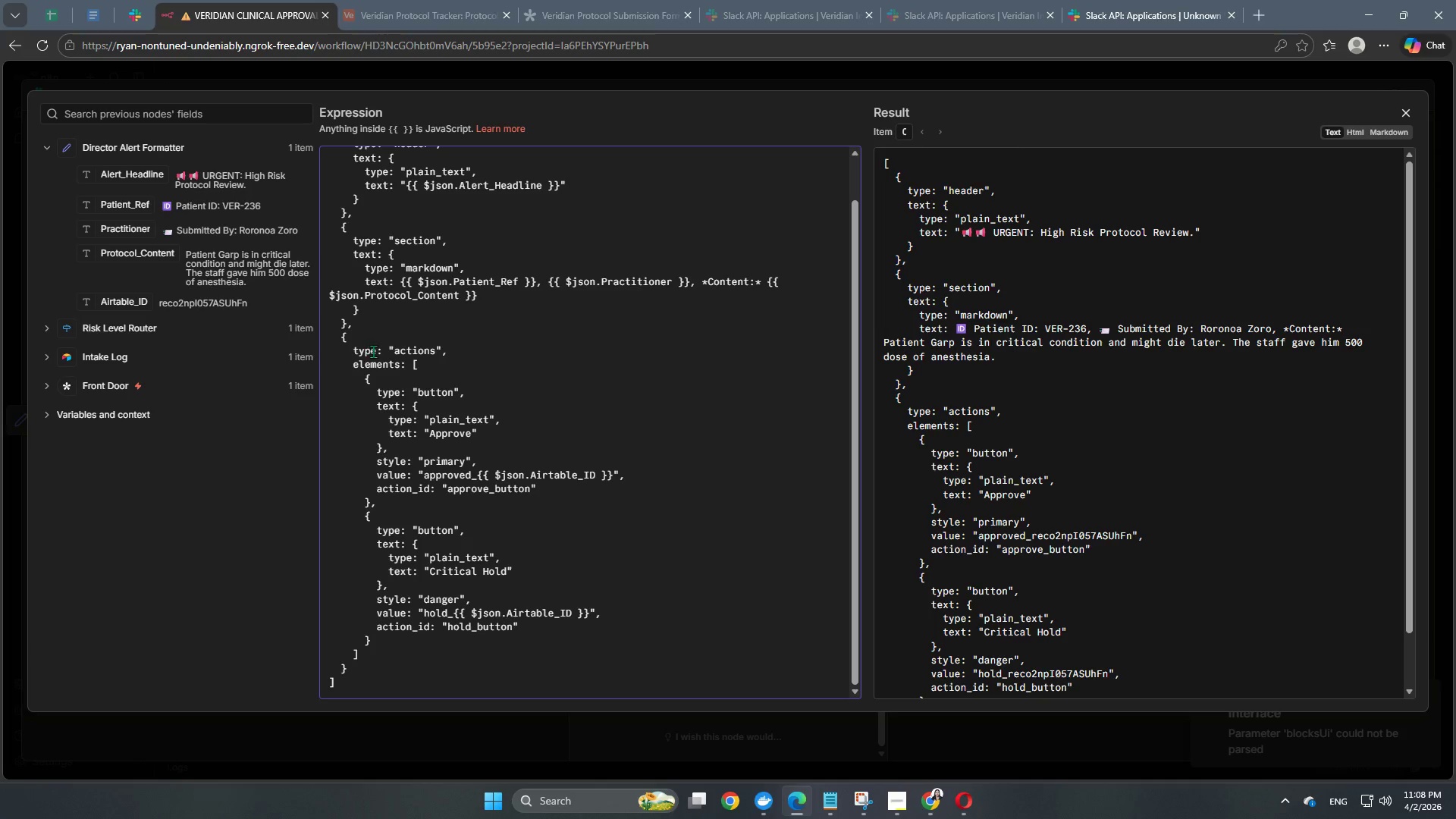 
left_click([380, 375])
 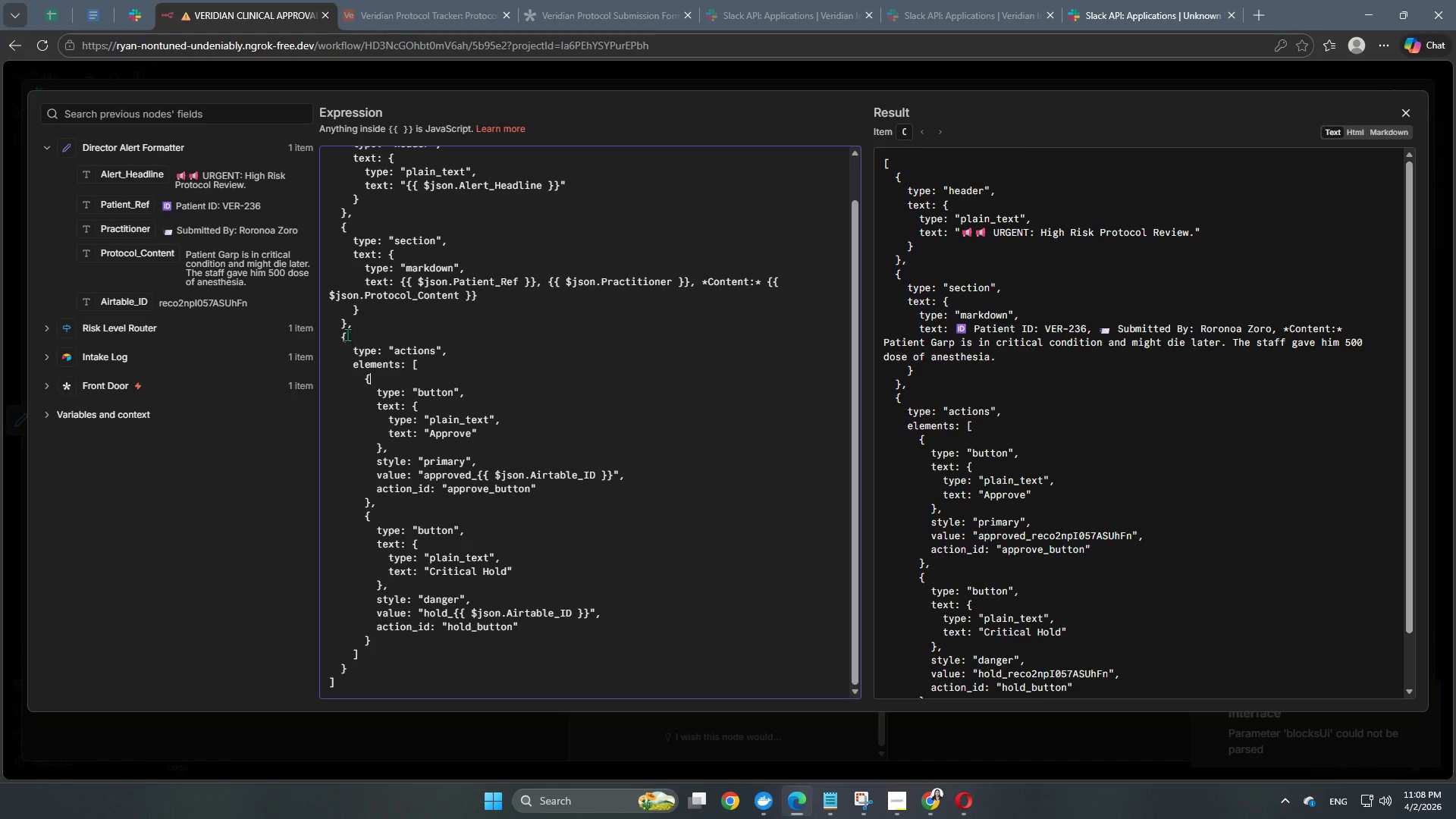 
left_click([347, 333])
 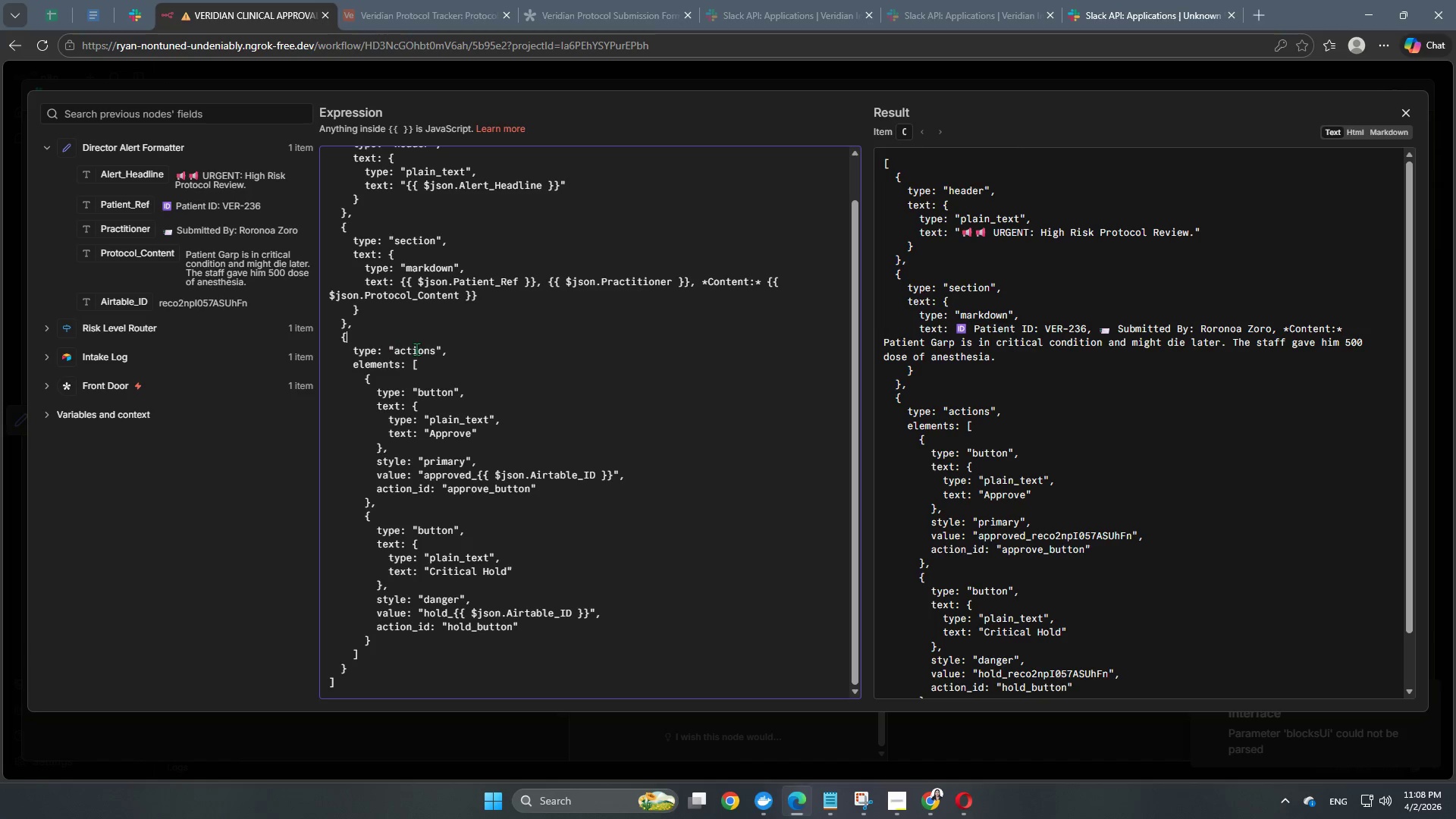 
scroll: coordinate [419, 350], scroll_direction: up, amount: 3.0
 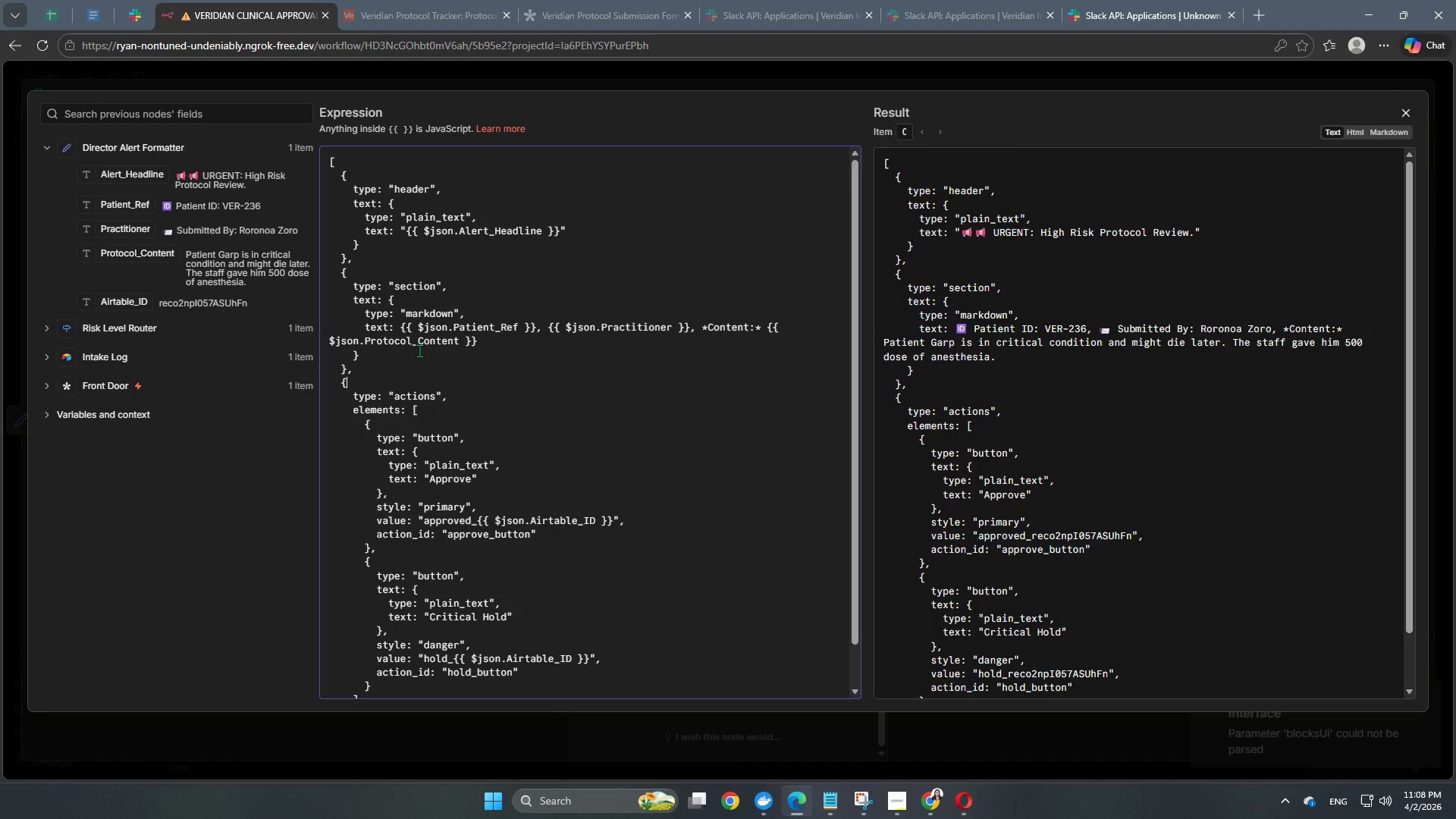 
scroll: coordinate [419, 350], scroll_direction: down, amount: 2.0
 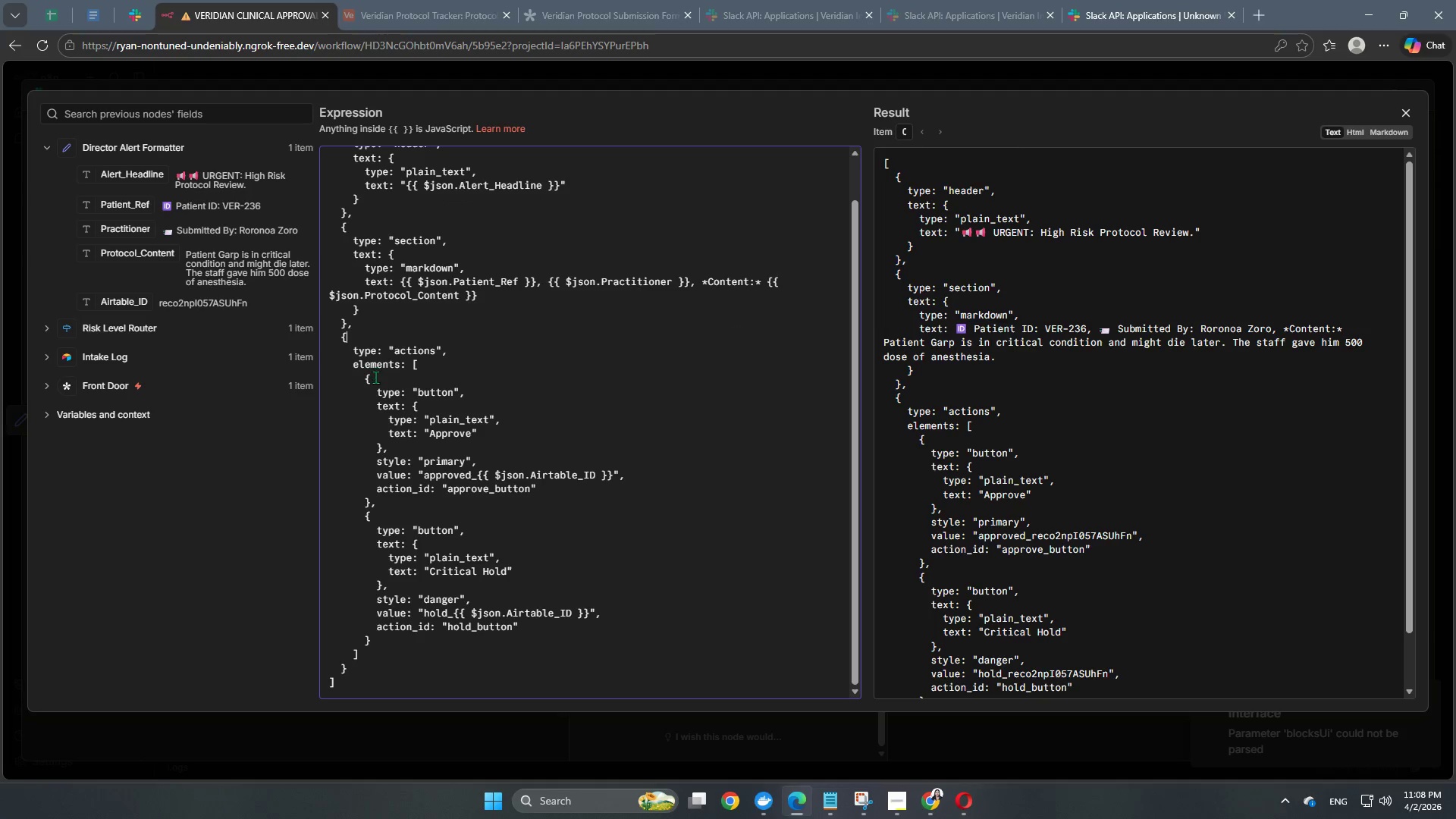 
left_click([362, 340])
 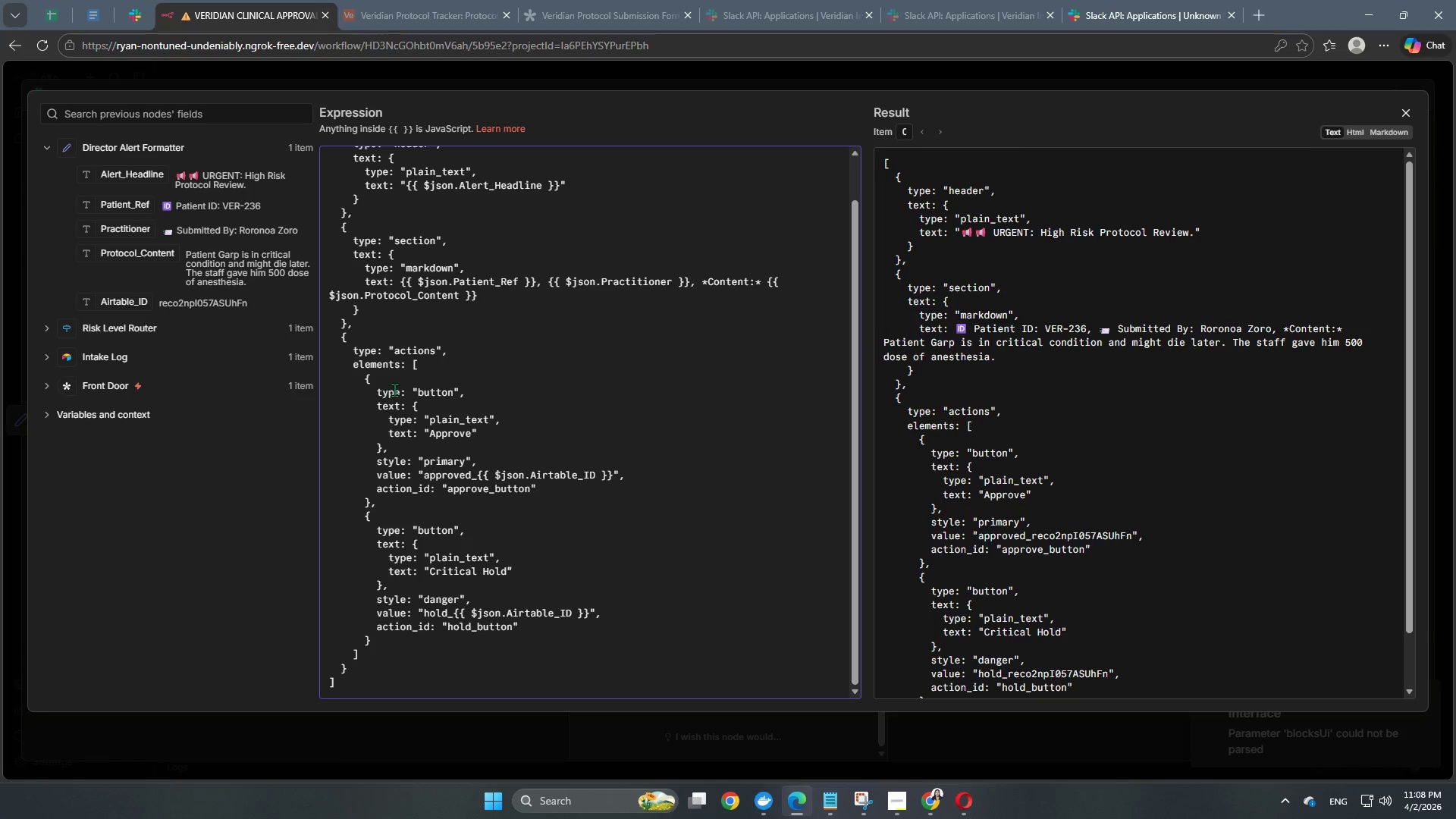 
wait(6.86)
 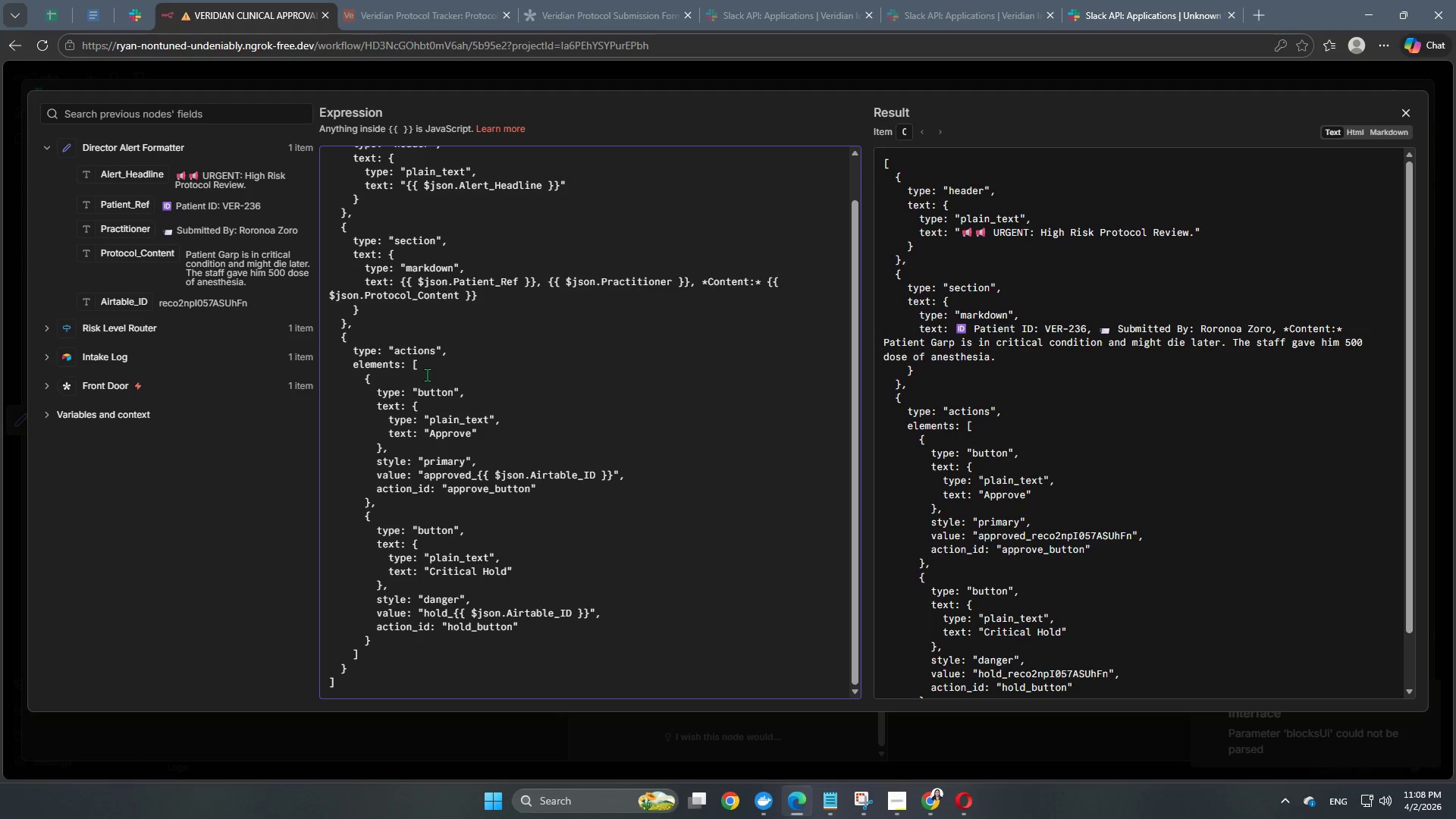 
scroll: coordinate [391, 345], scroll_direction: down, amount: 1.0
 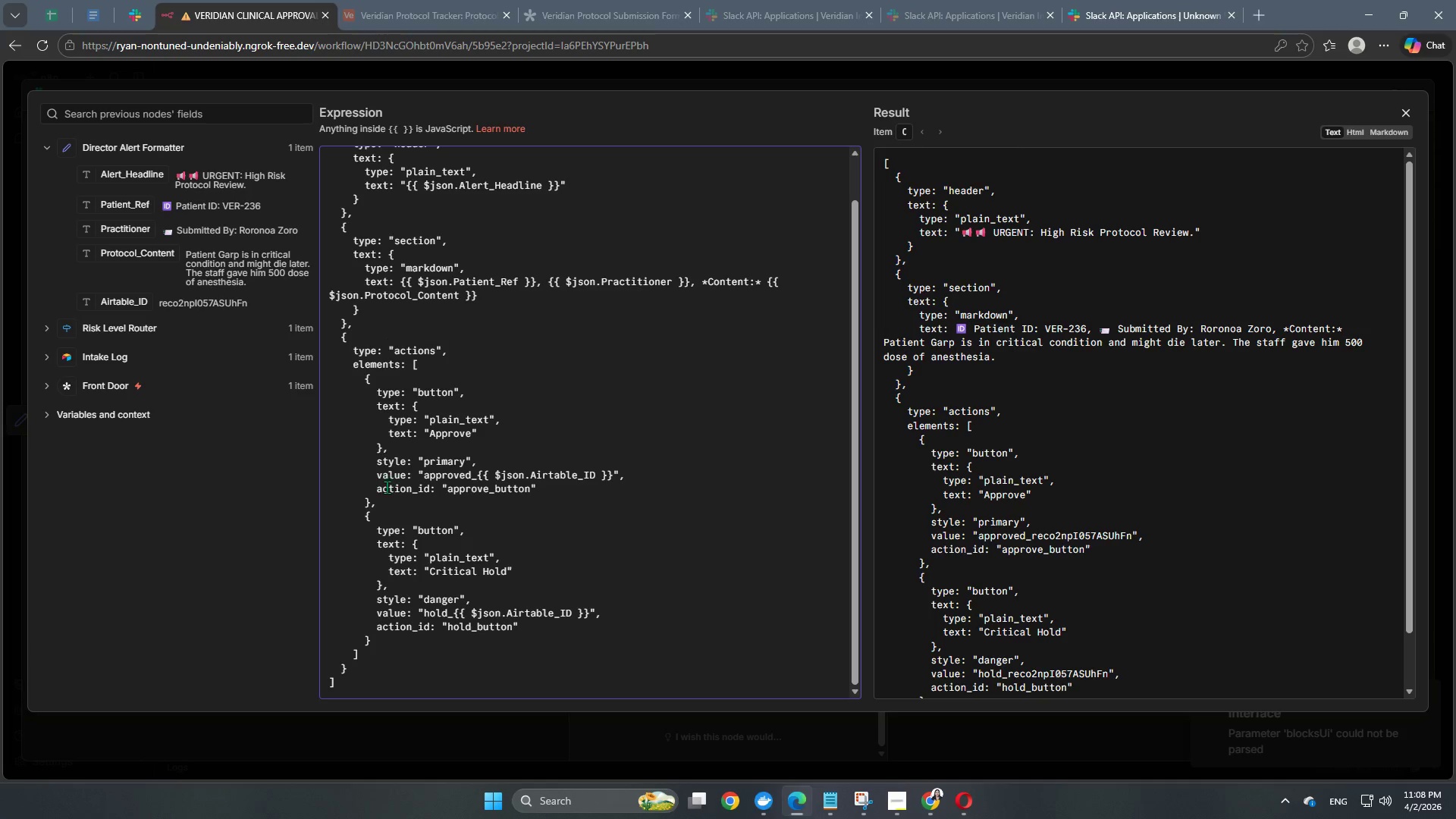 
wait(7.31)
 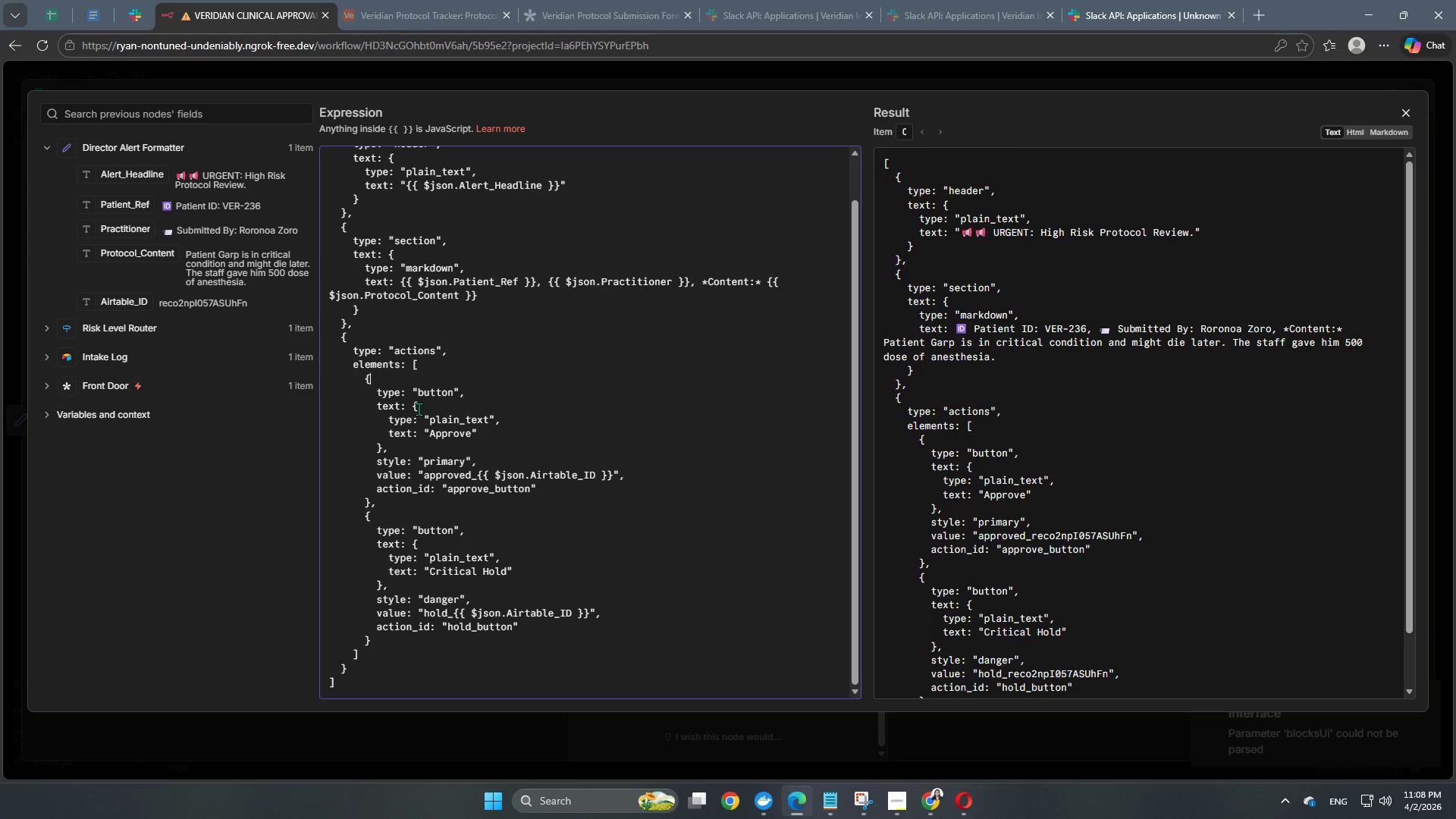 
scroll: coordinate [388, 483], scroll_direction: down, amount: 2.0
 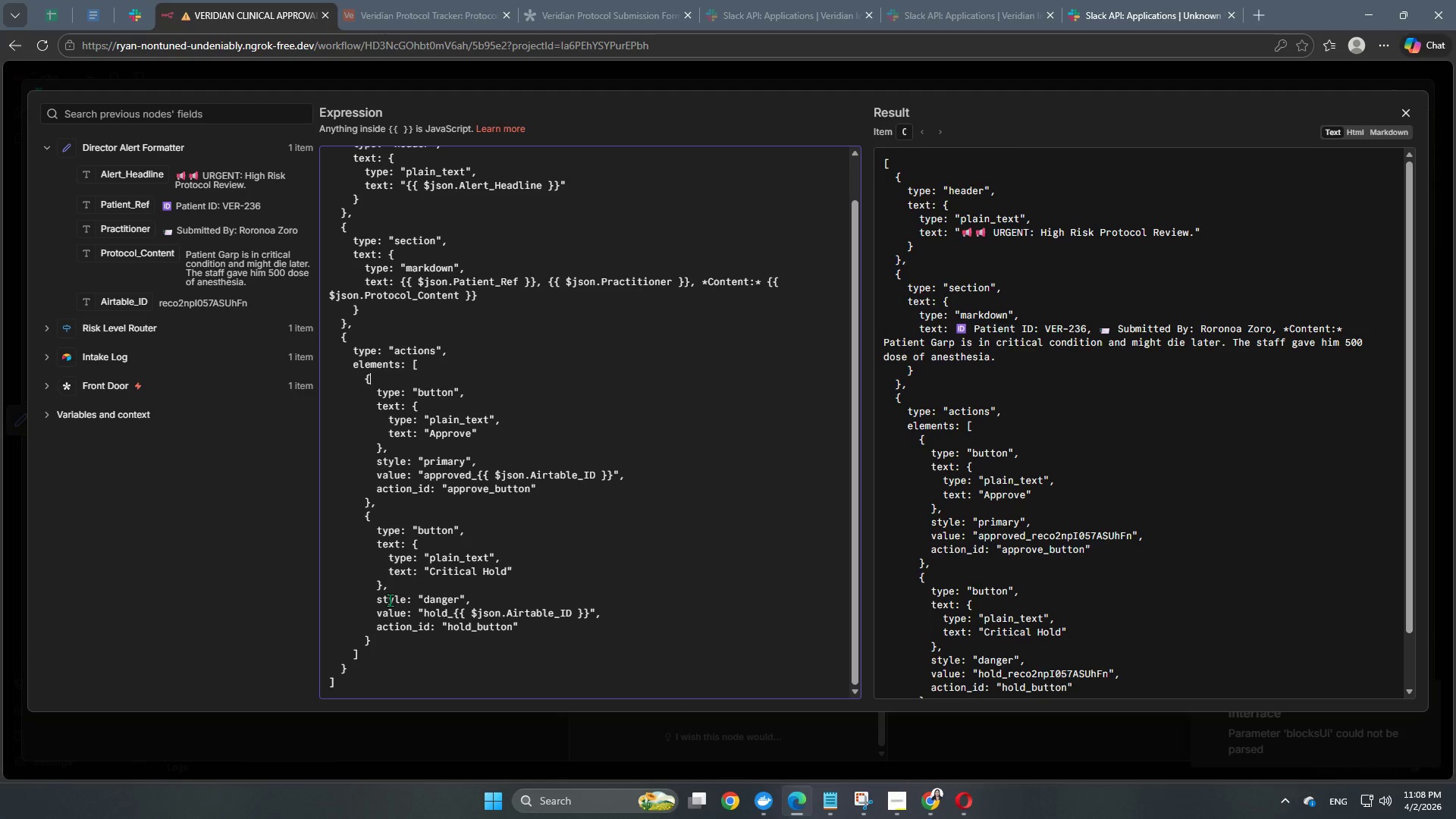 
wait(10.96)
 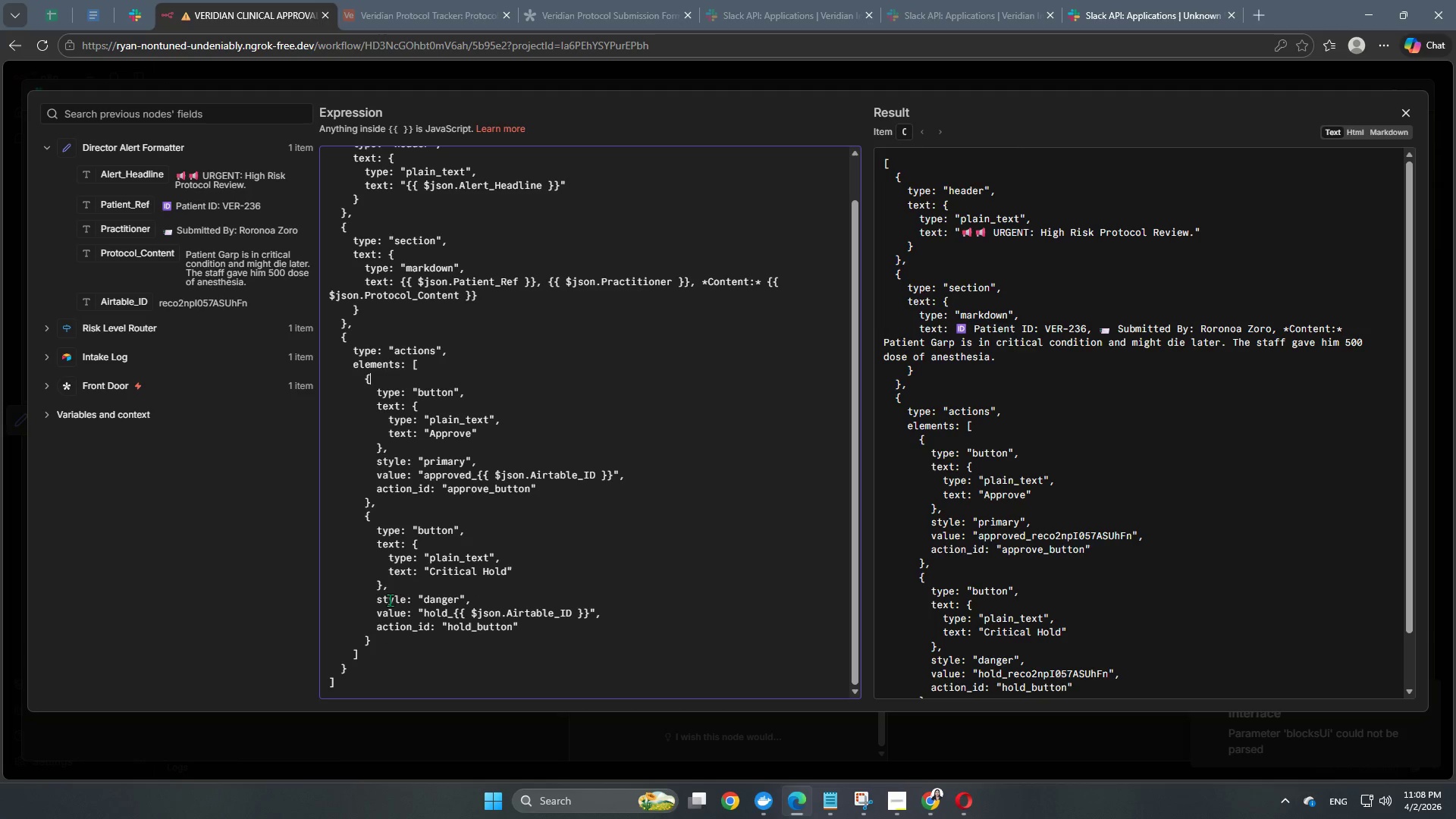 
scroll: coordinate [393, 488], scroll_direction: down, amount: 2.0
 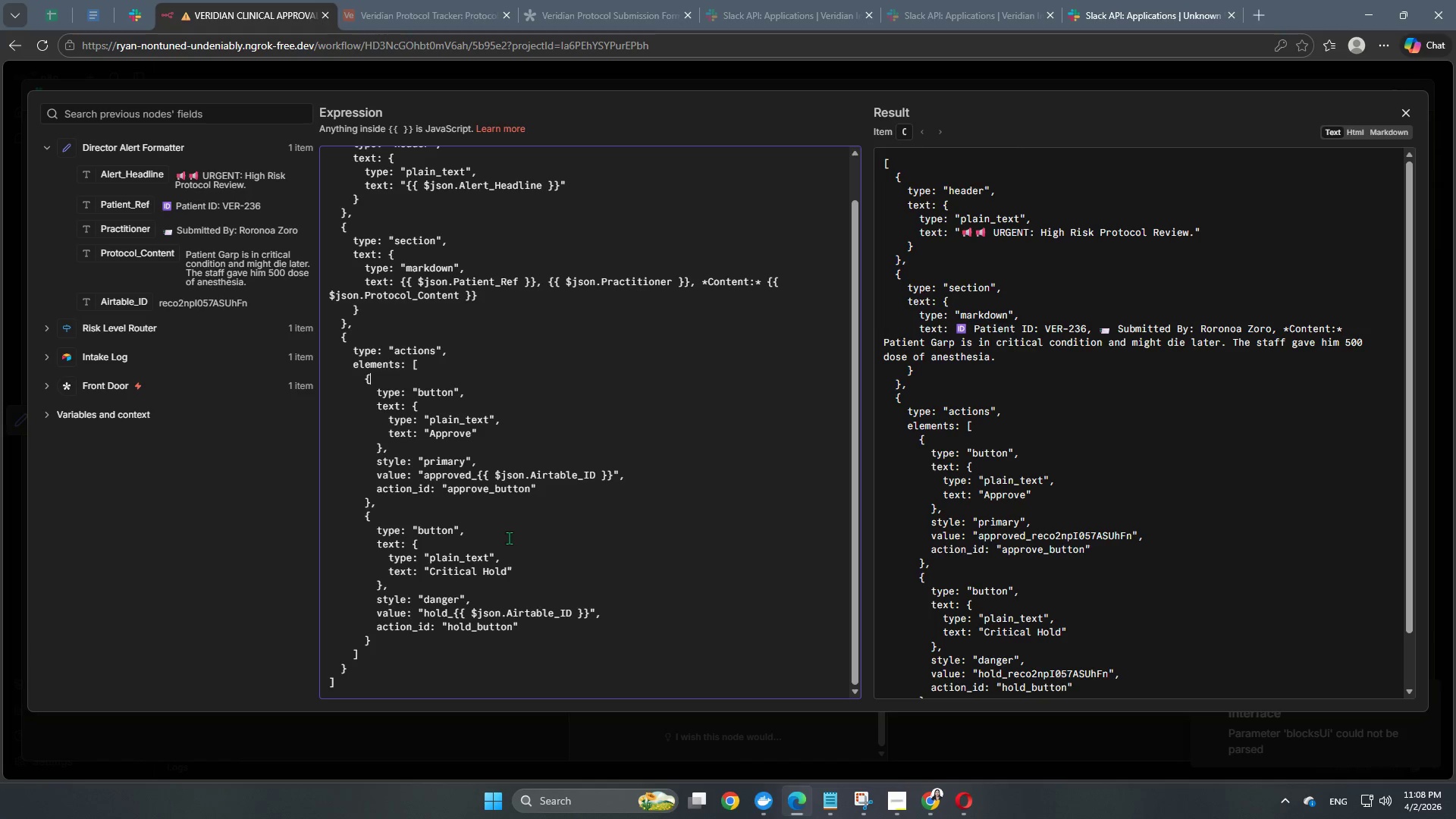 
left_click([509, 538])
 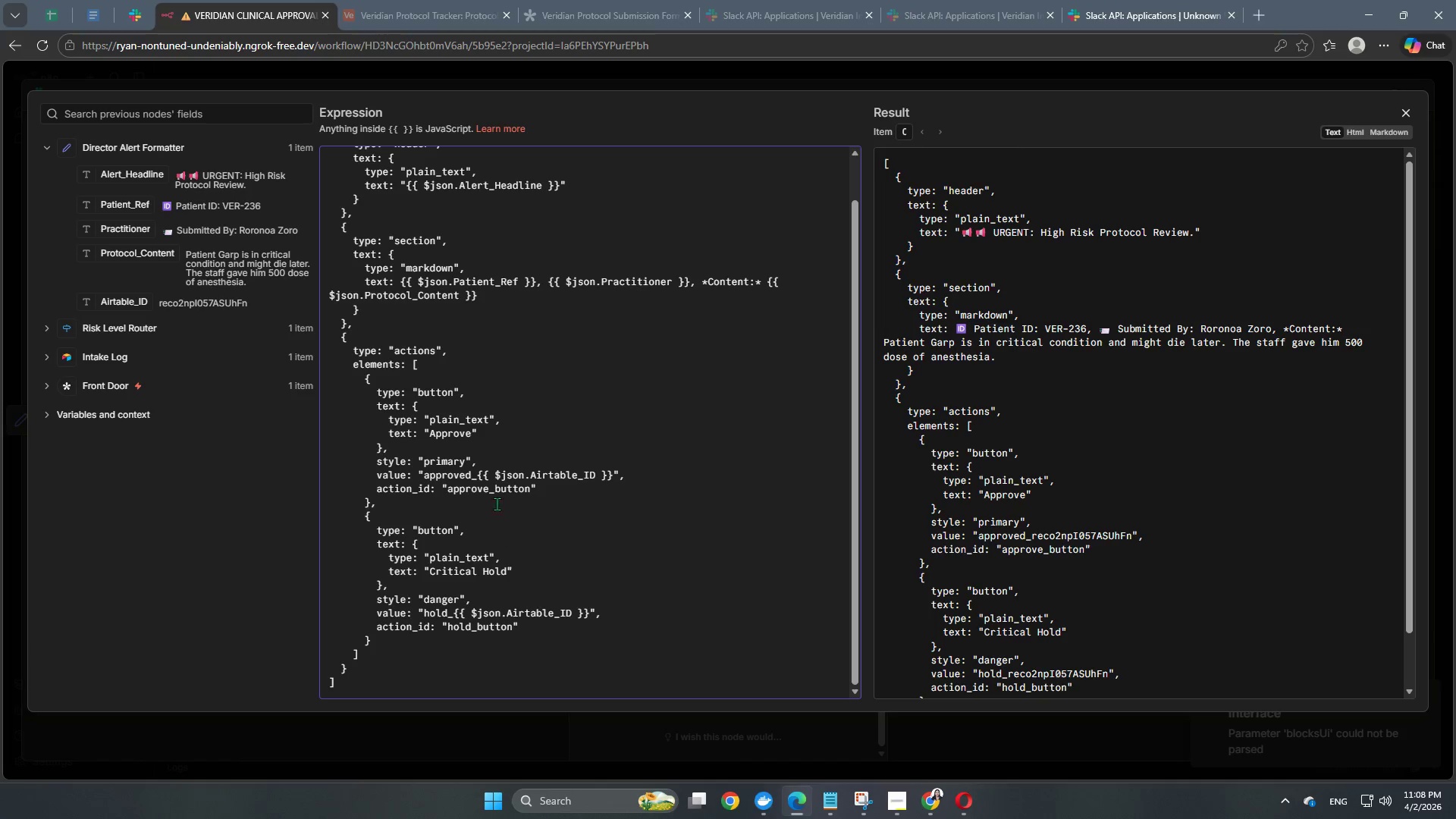 
wait(8.95)
 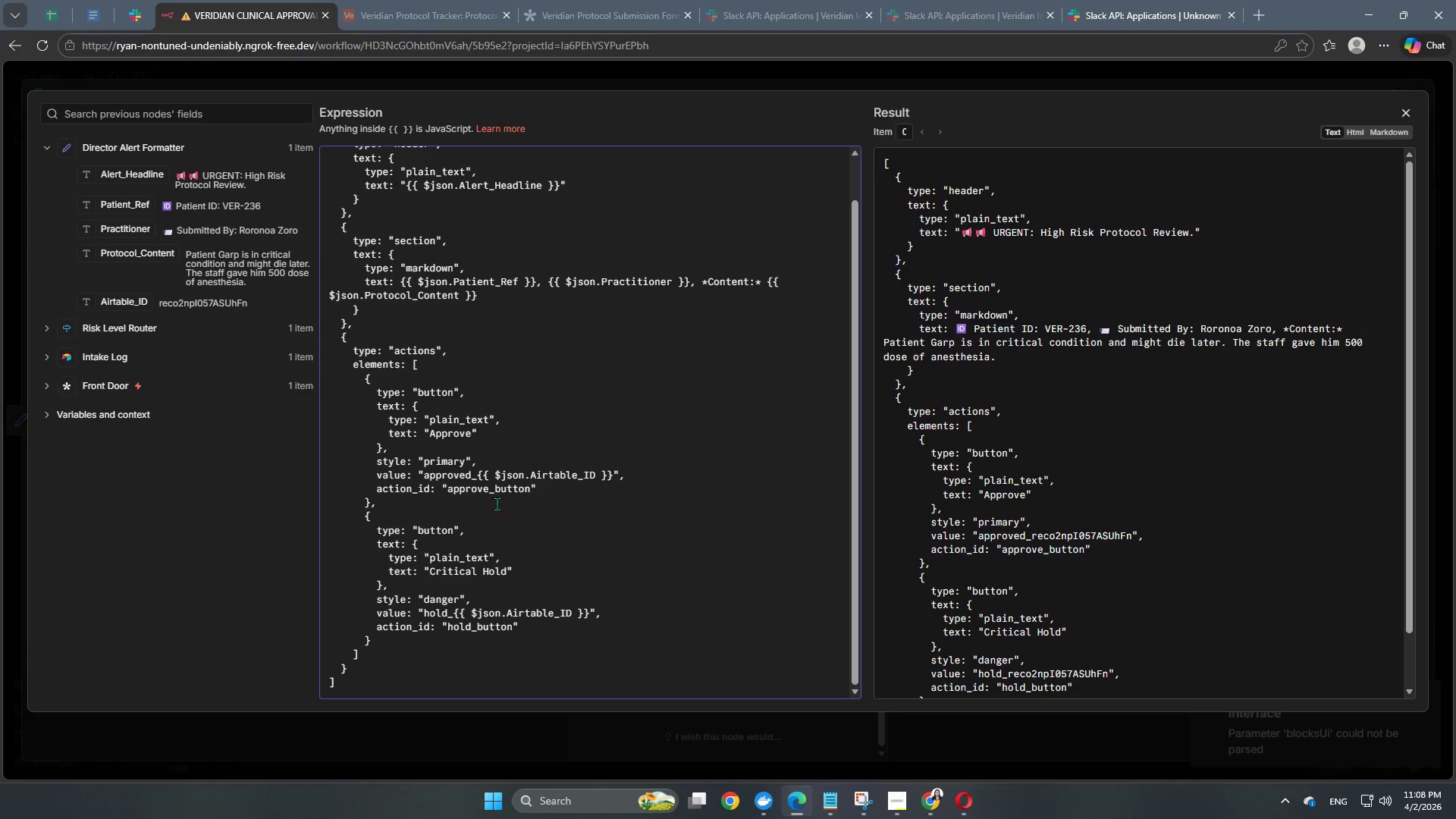 
scroll: coordinate [625, 720], scroll_direction: down, amount: 1.0
 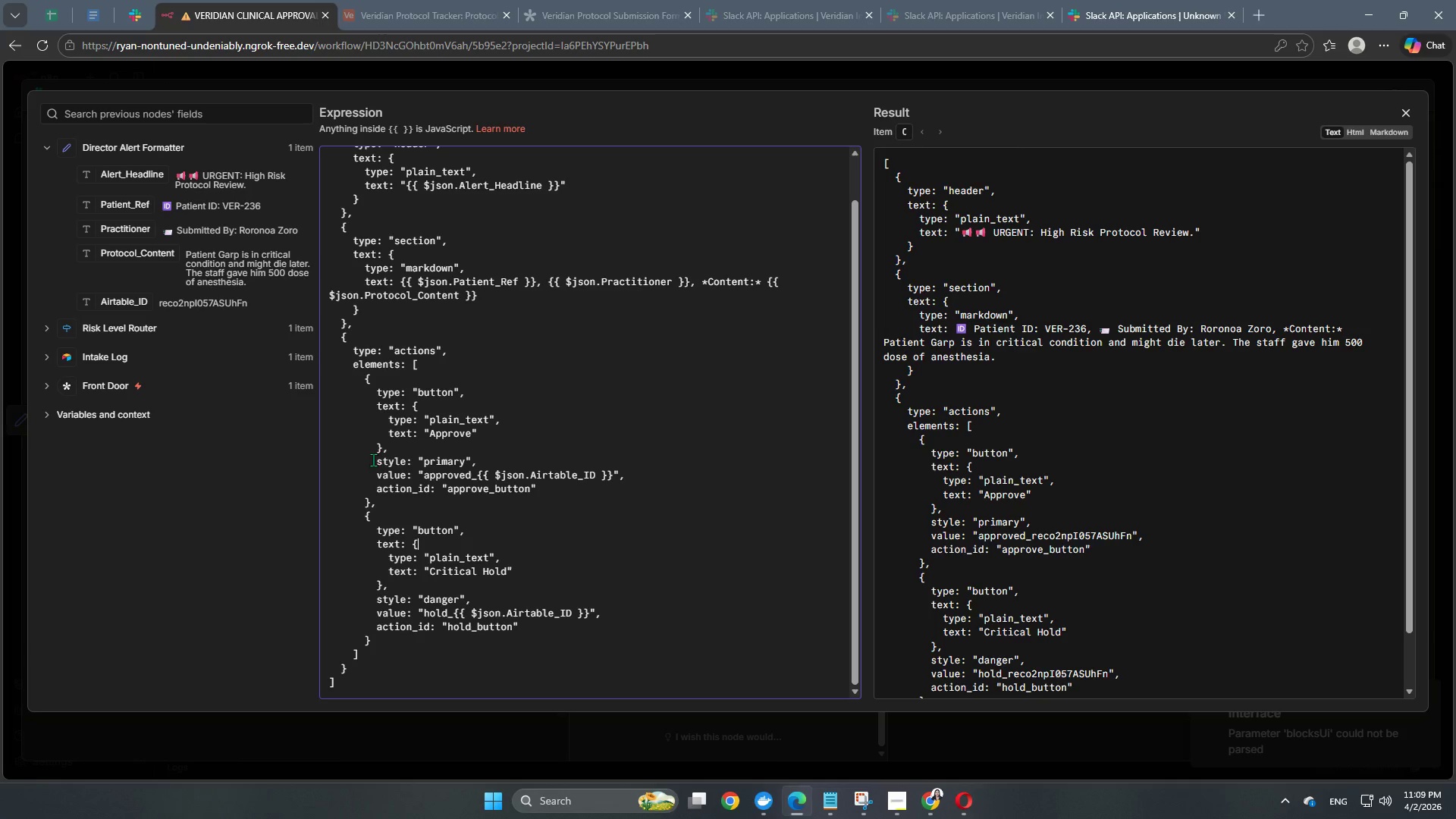 
left_click([389, 520])
 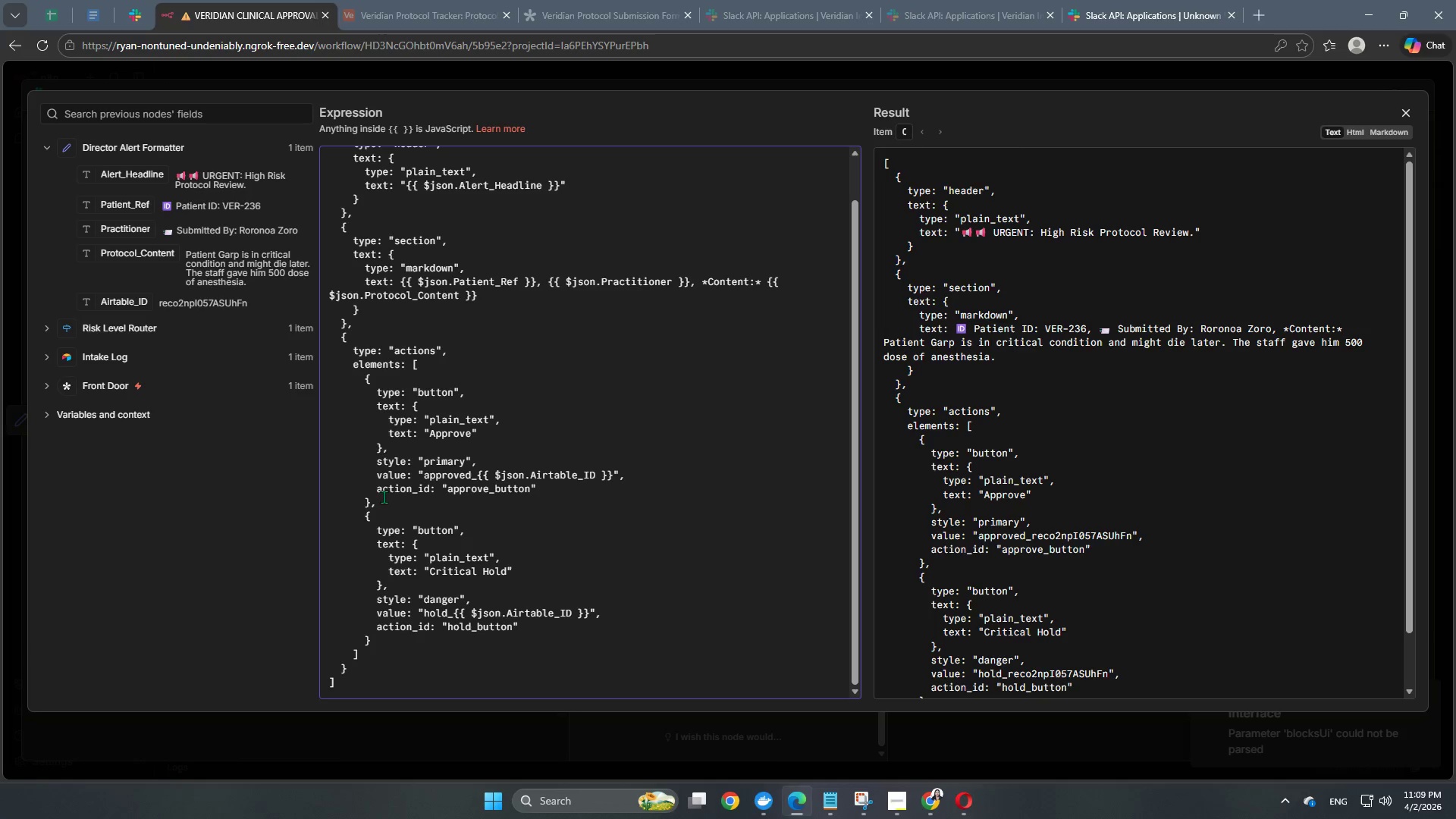 
left_click([383, 495])
 